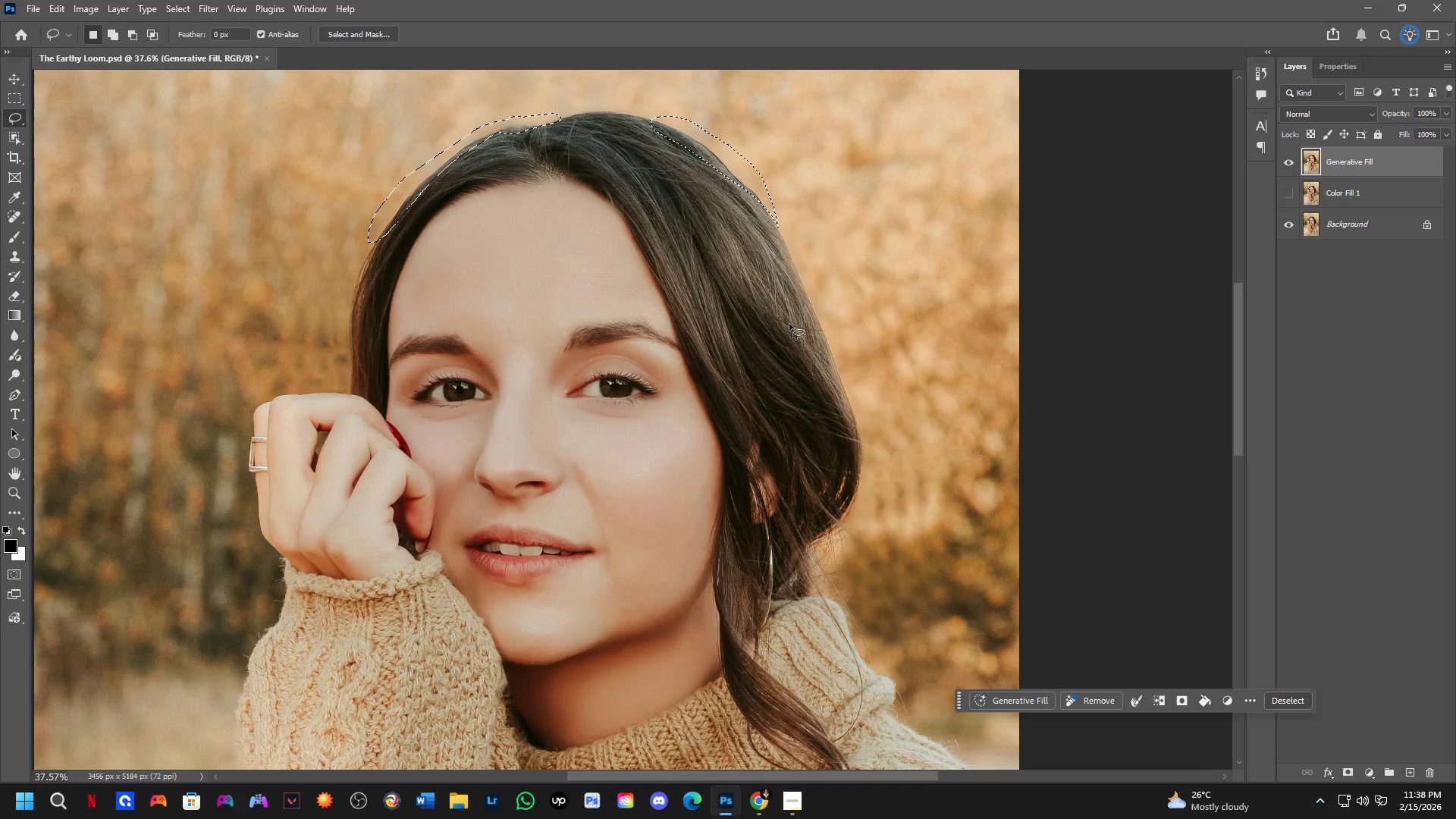 
hold_key(key=ShiftLeft, duration=0.31)
left_click_drag(start_coordinate=[840, 306], to_coordinate=[878, 290])
 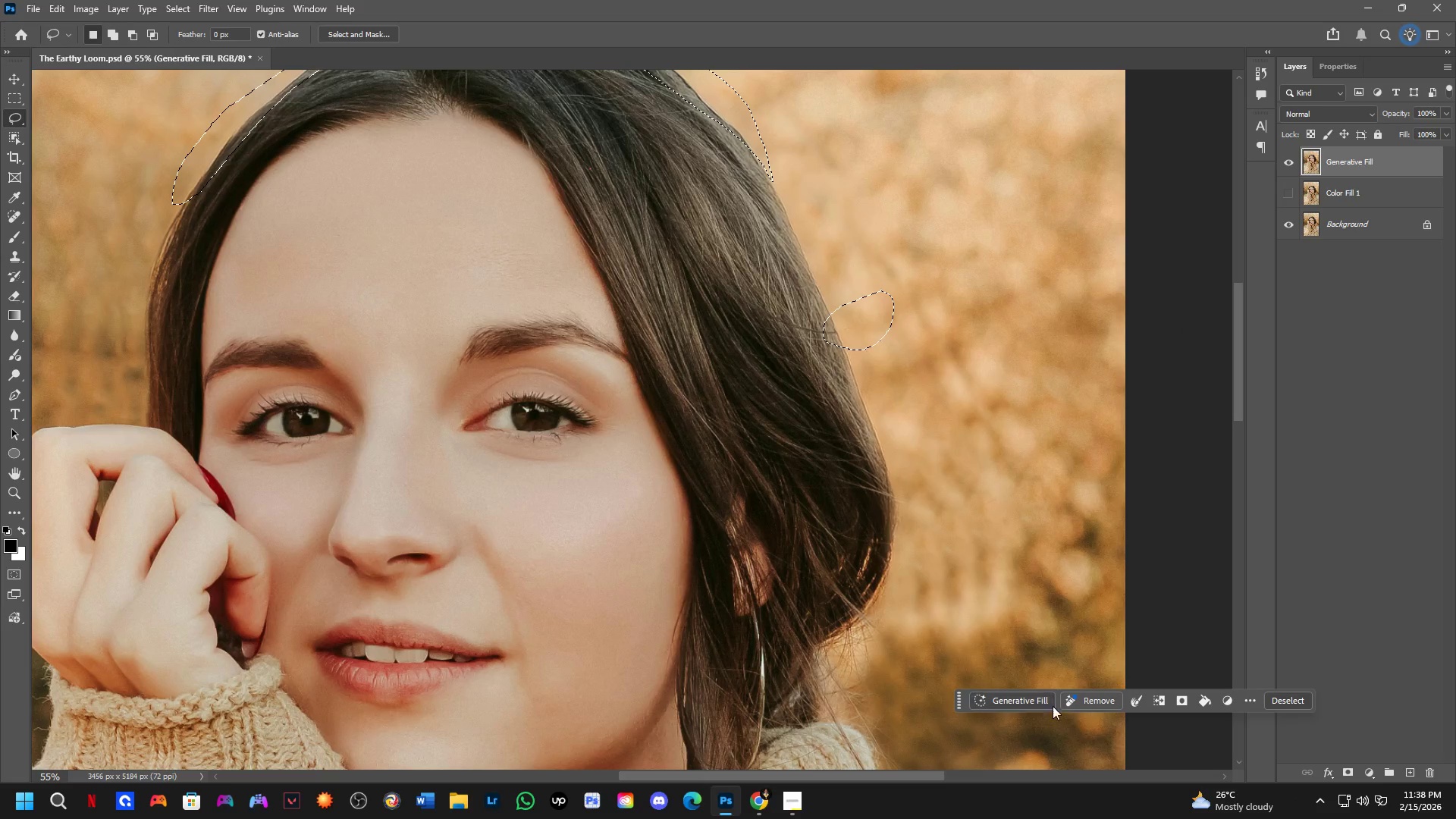 
scroll: coordinate [792, 323], scroll_direction: up, amount: 4.0
 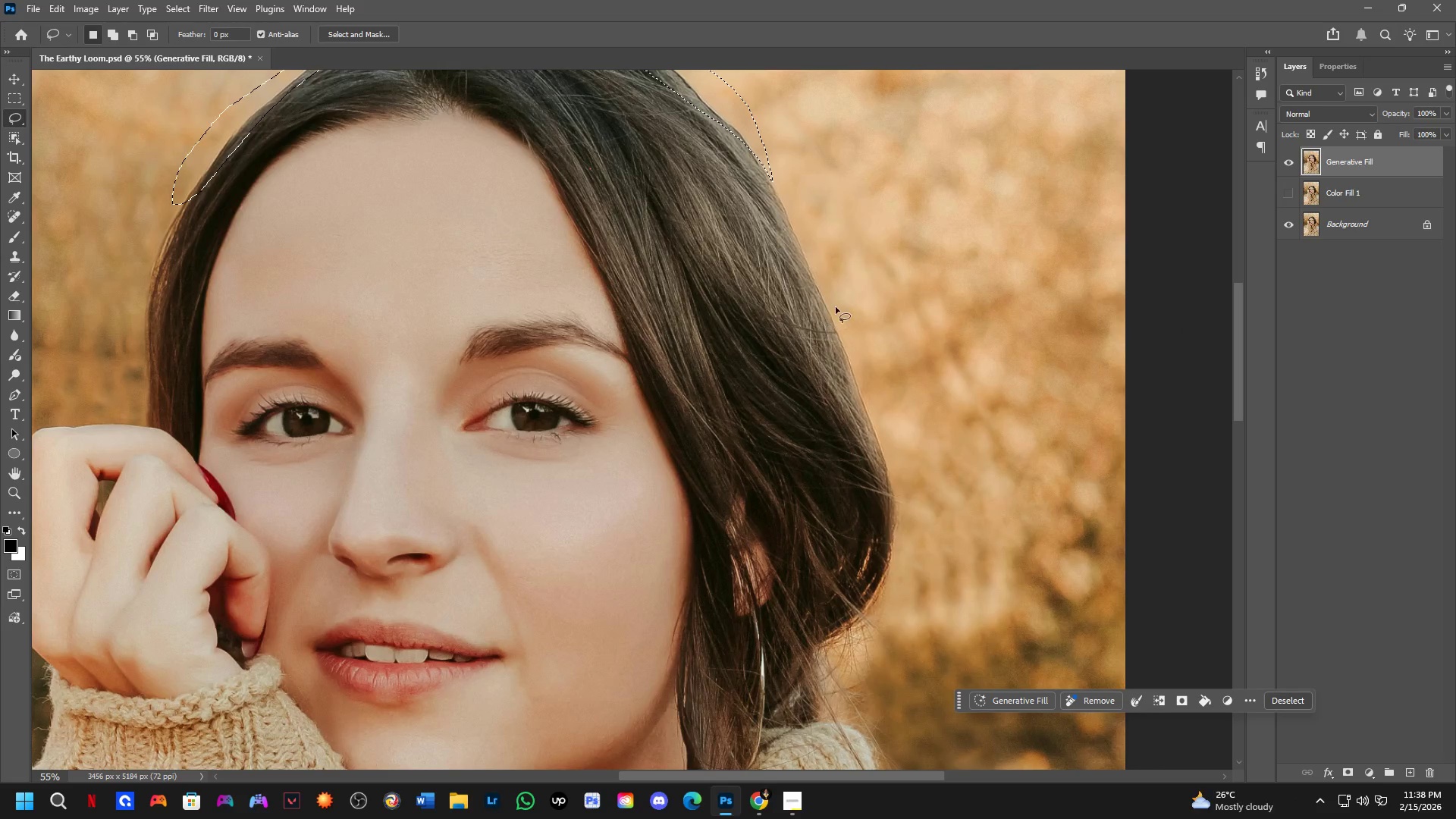 
left_click([1011, 701])
 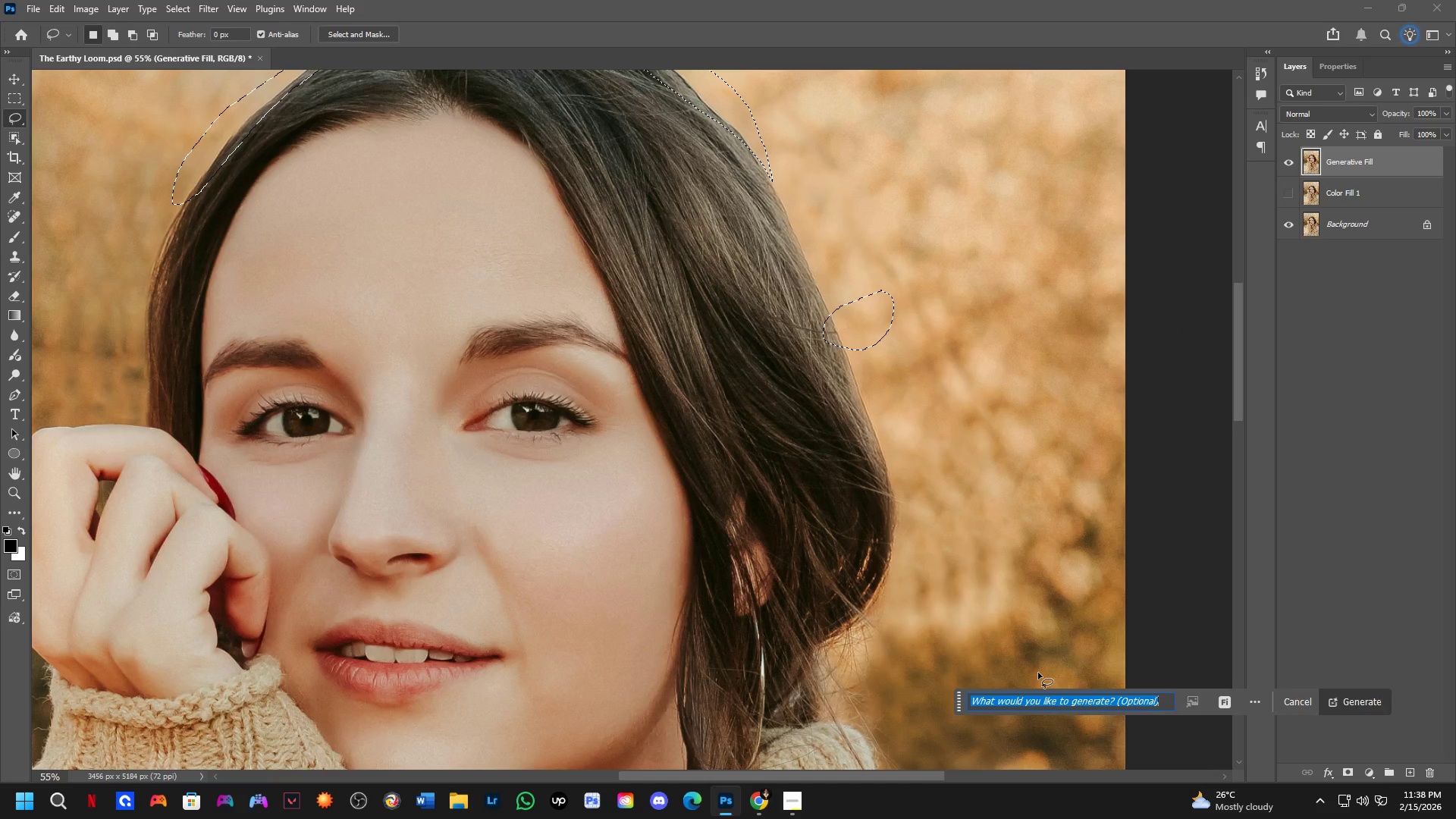 
type(hair)
 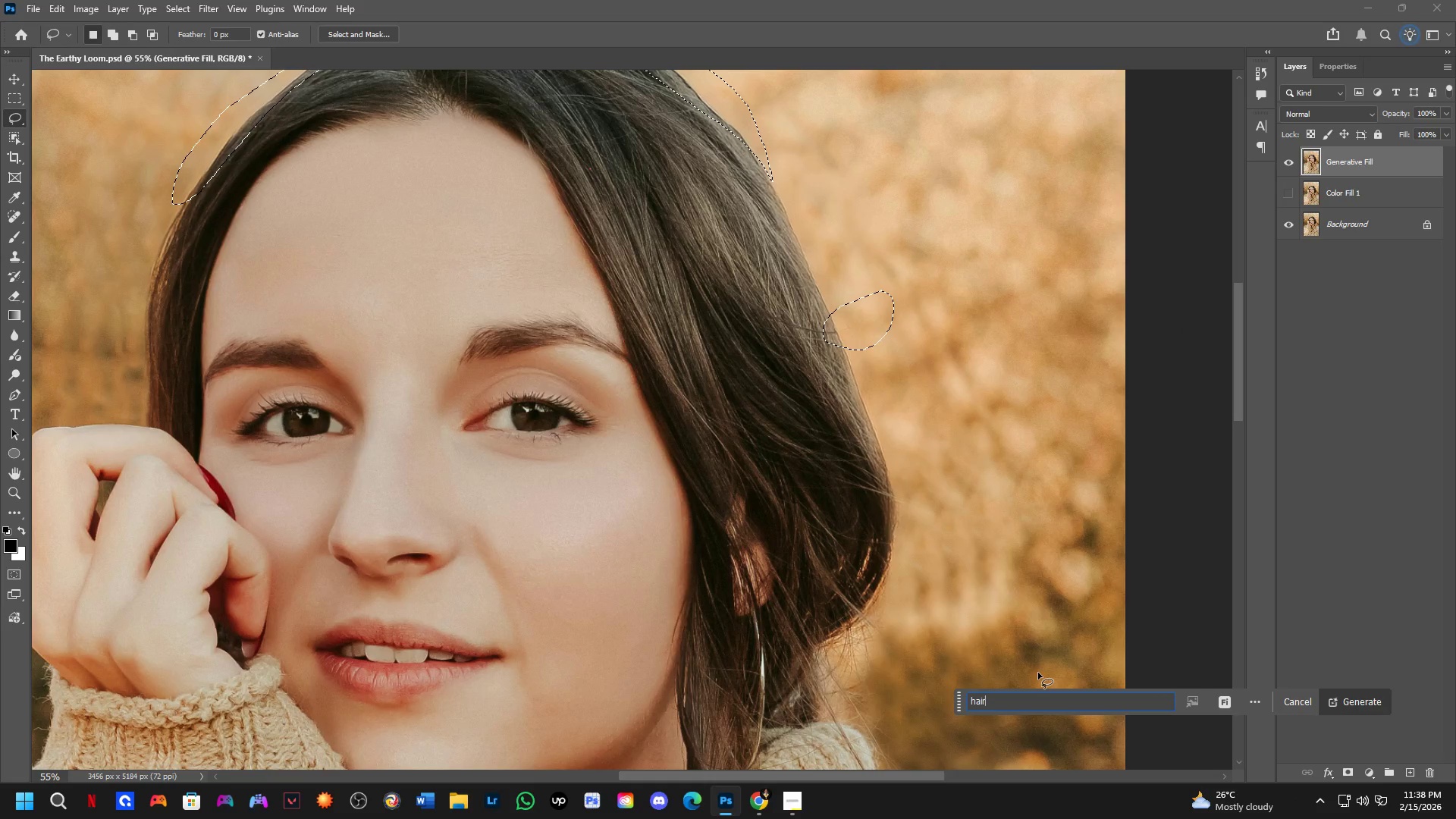 
key(Enter)
 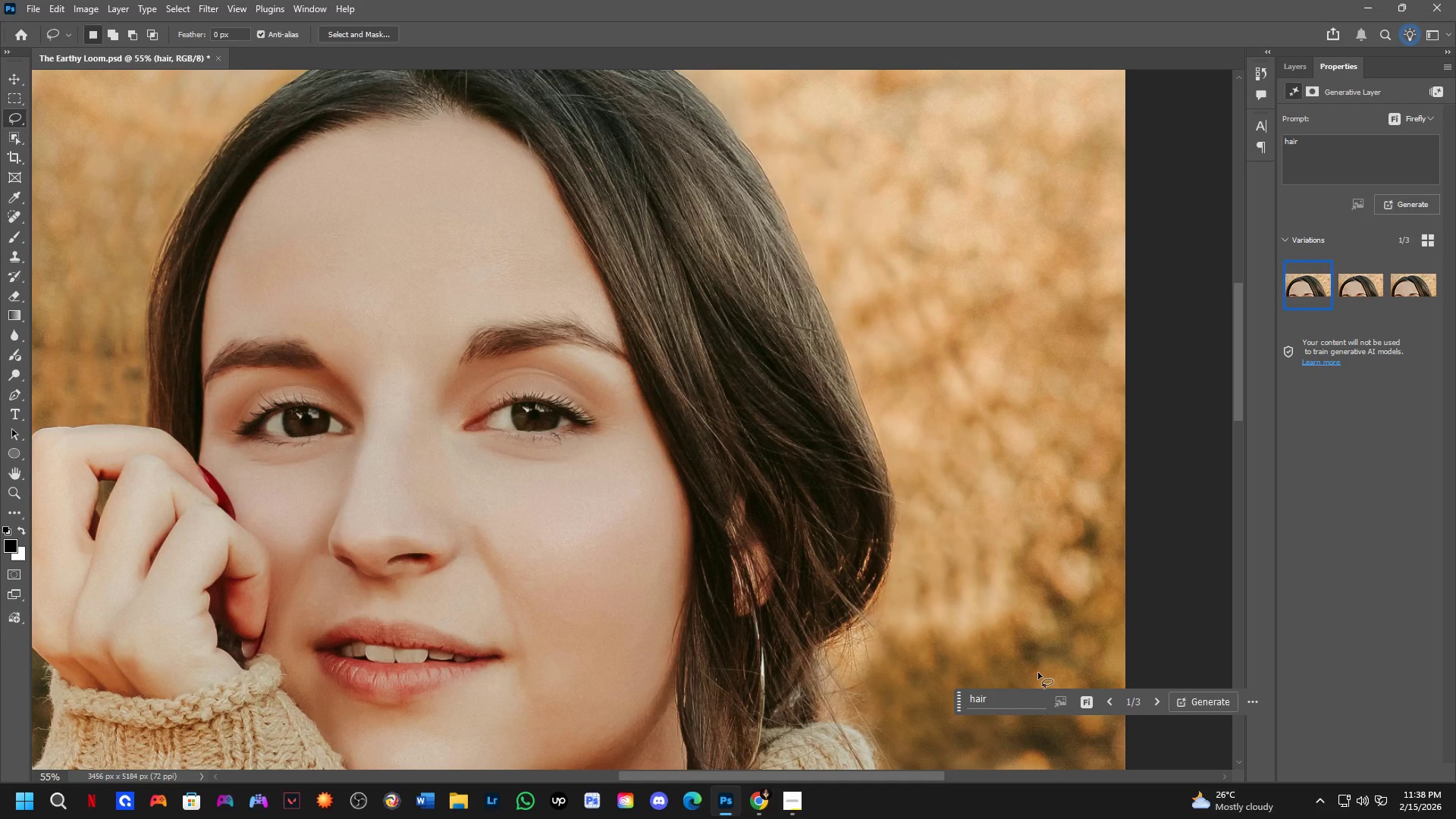 
wait(37.05)
 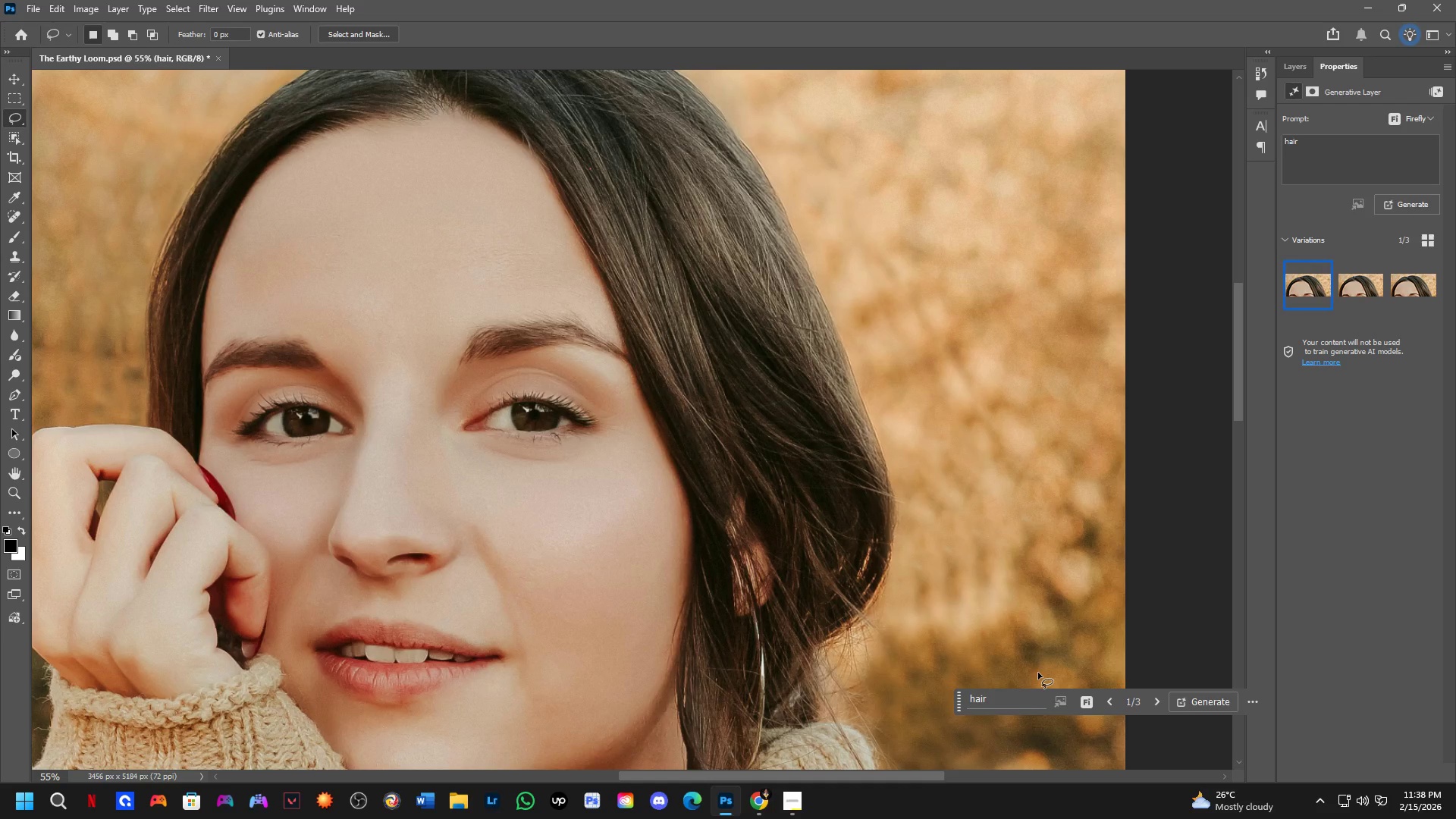 
hold_key(key=Space, duration=1.02)
 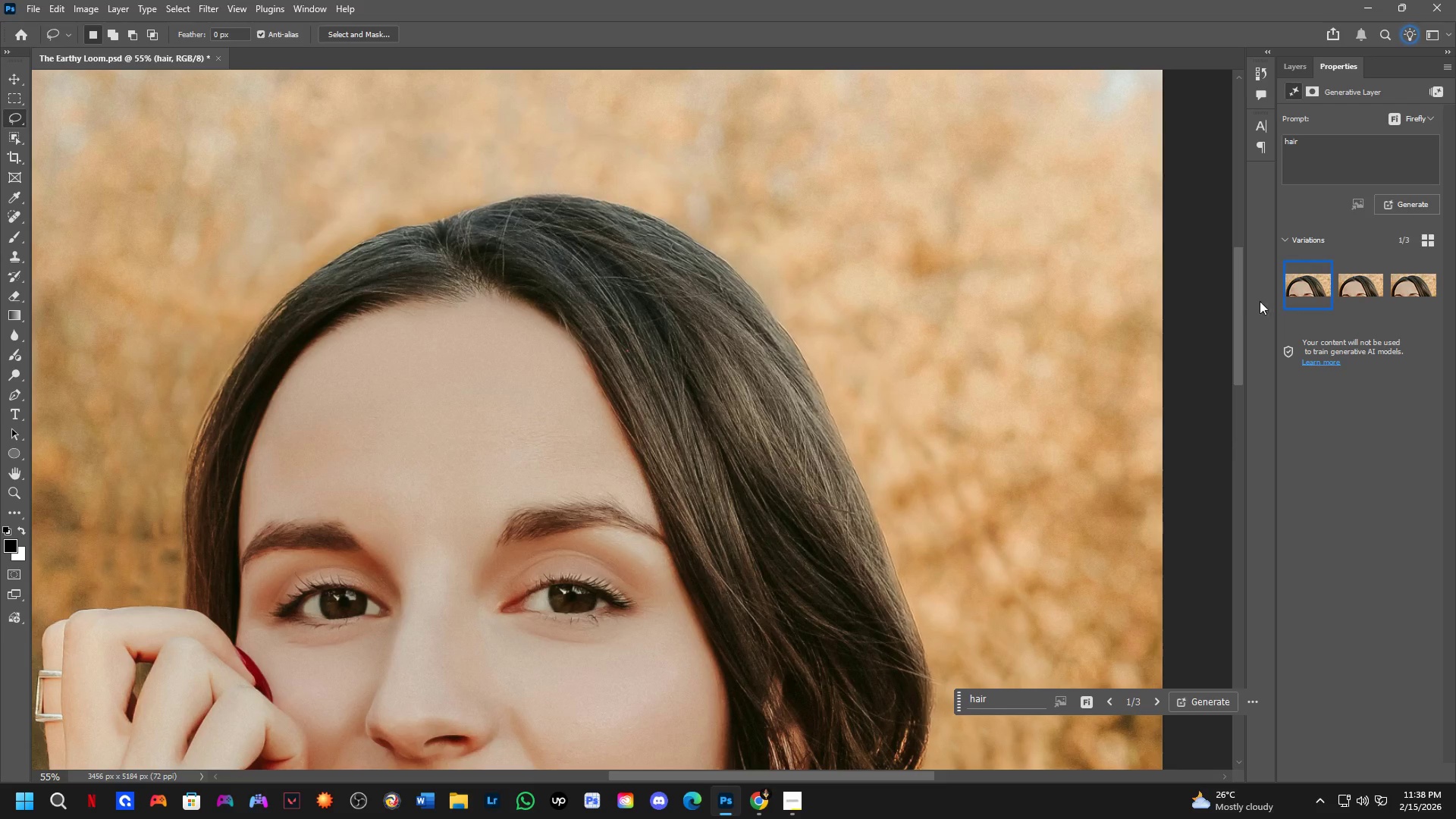 
left_click_drag(start_coordinate=[342, 550], to_coordinate=[379, 732])
 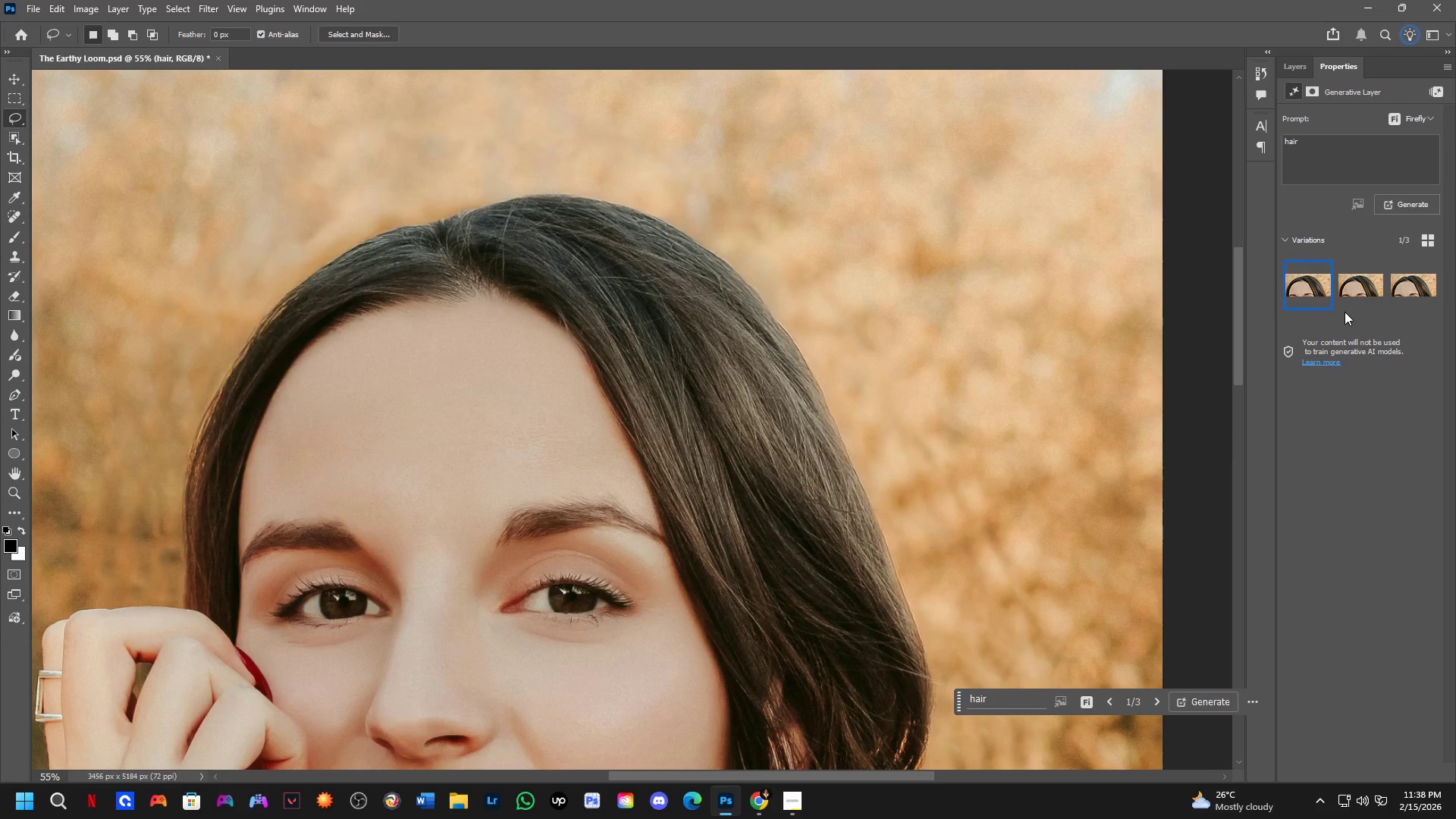 
left_click([1357, 289])
 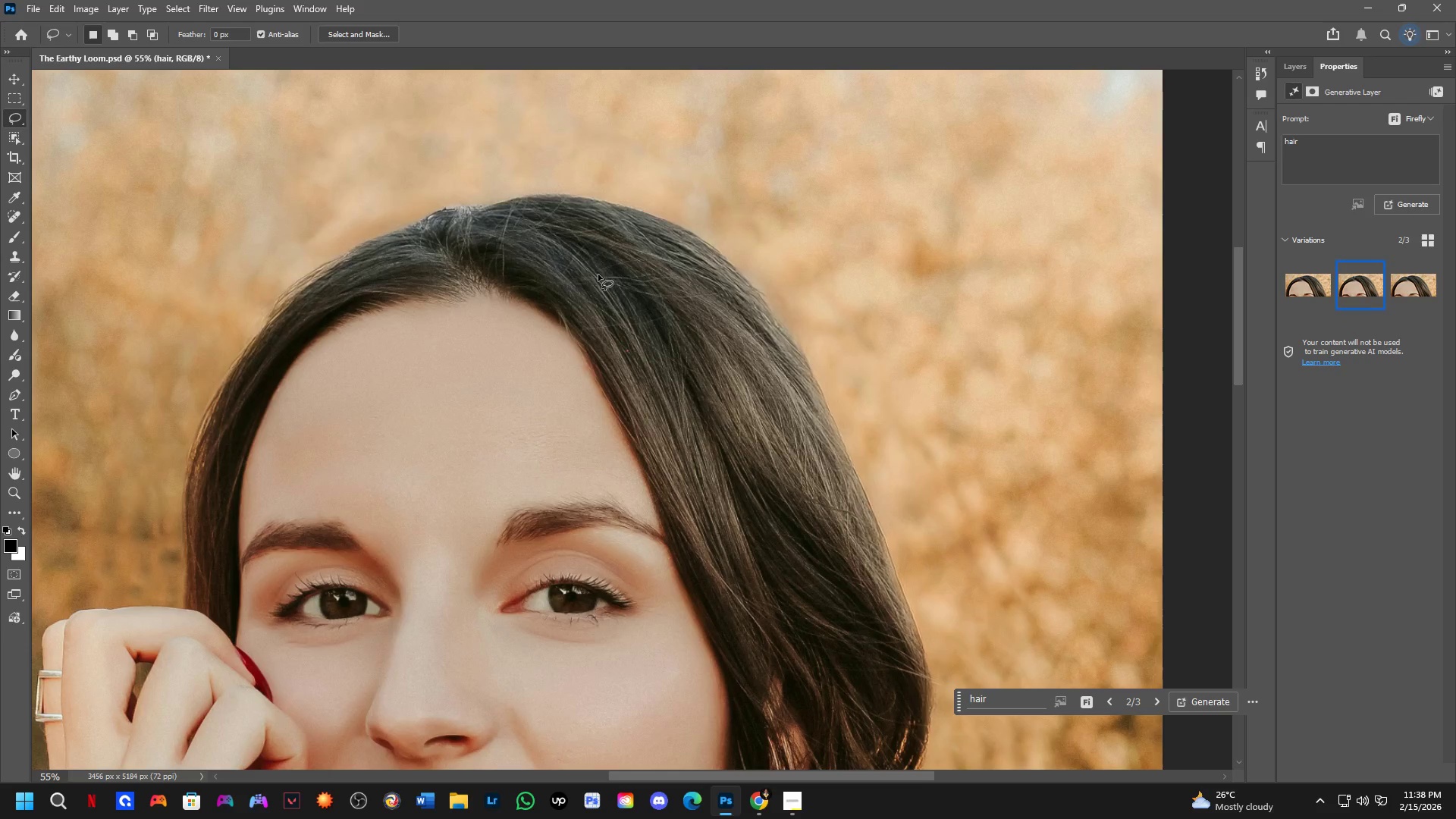 
scroll: coordinate [580, 270], scroll_direction: down, amount: 5.0
 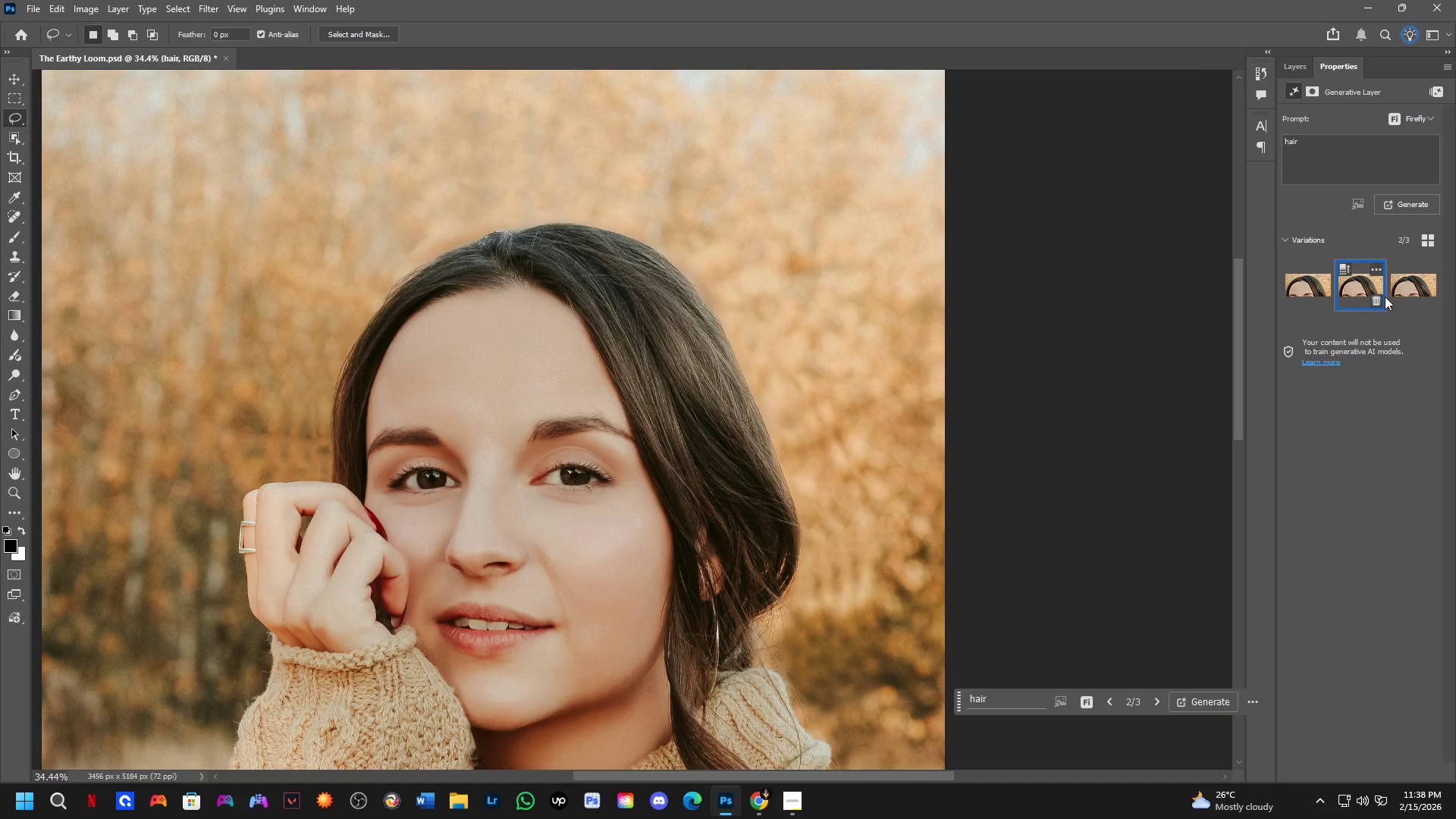 
left_click([1408, 291])
 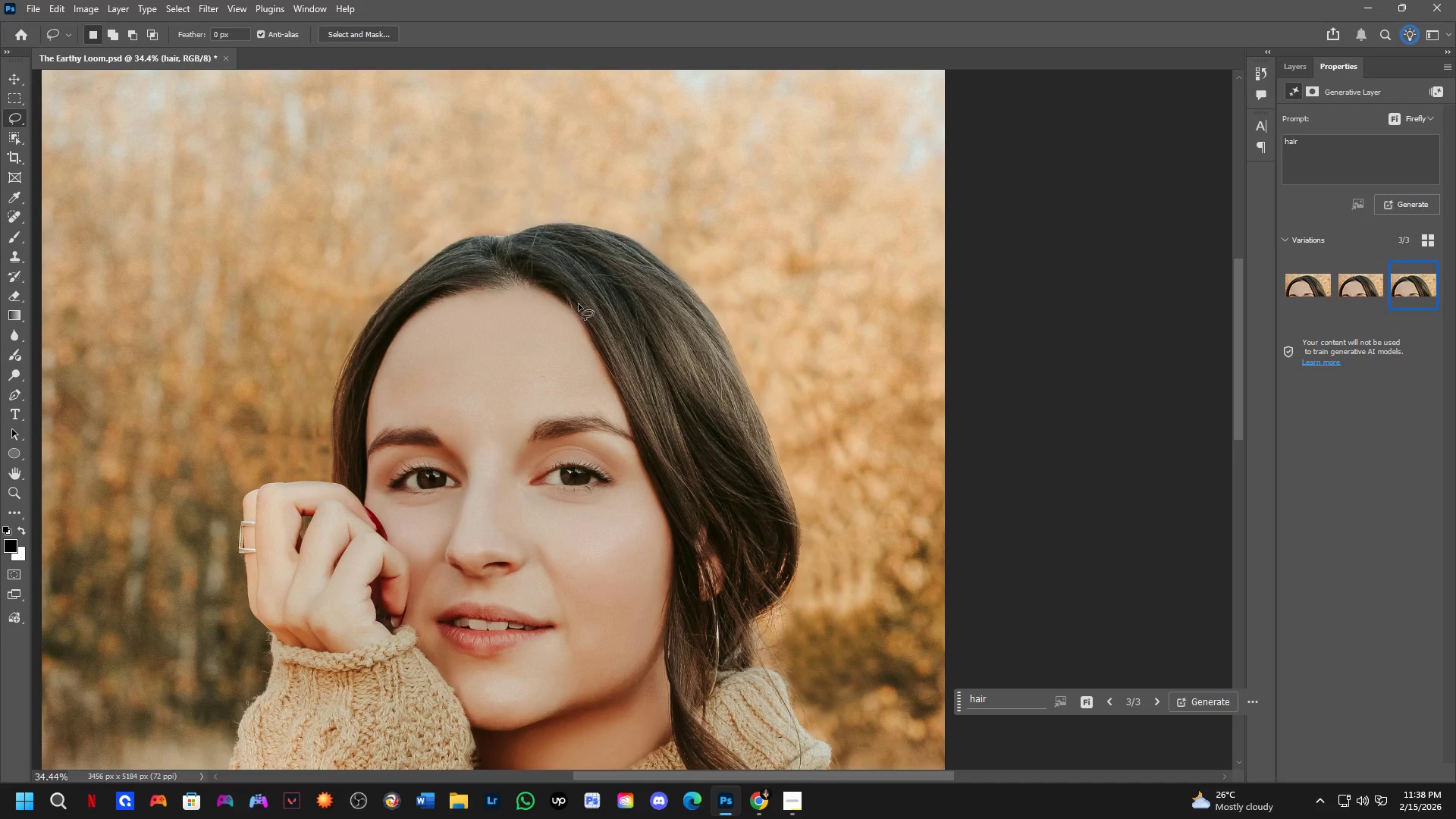 
scroll: coordinate [579, 304], scroll_direction: down, amount: 6.0
 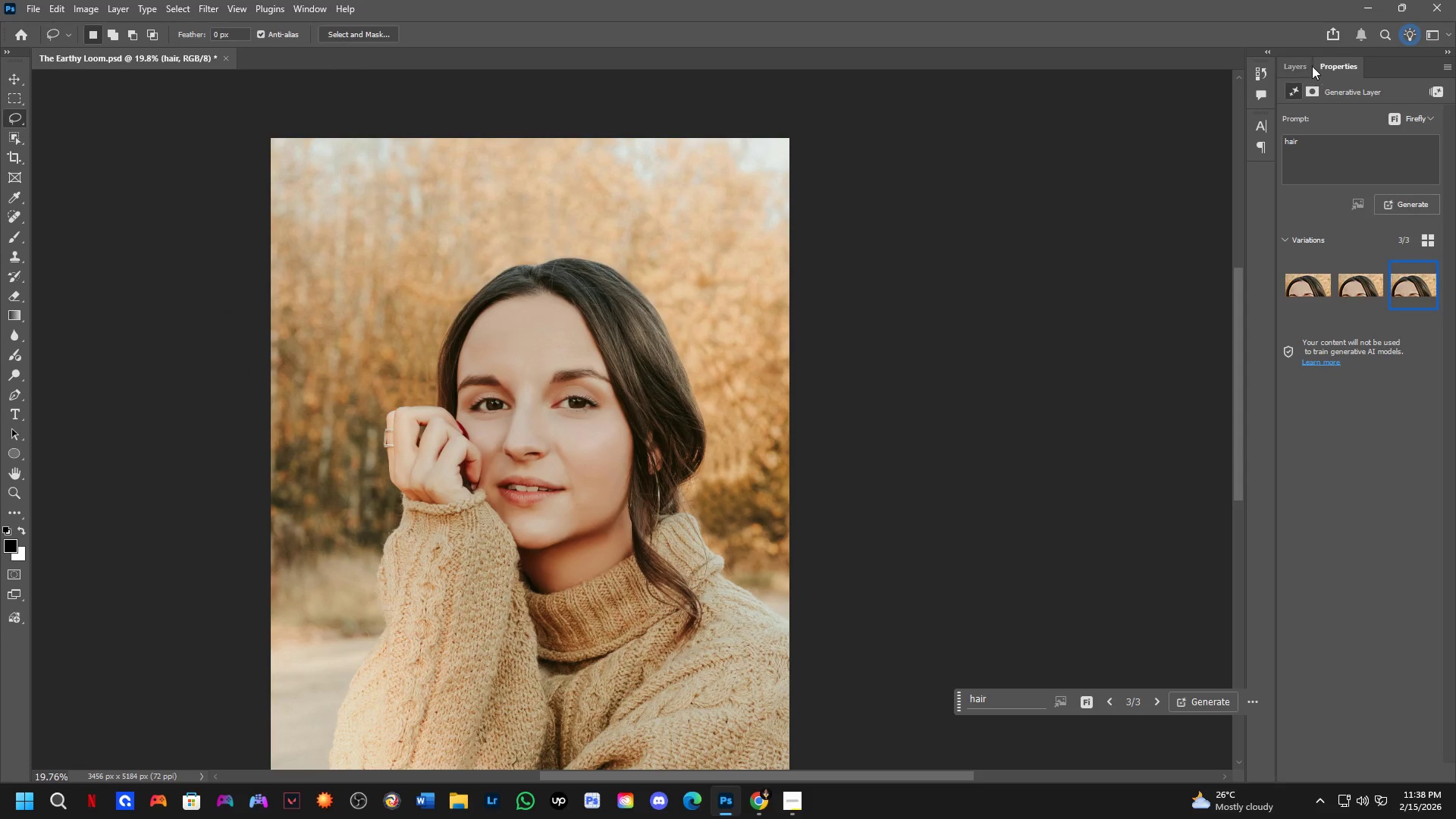 
left_click([1301, 64])
 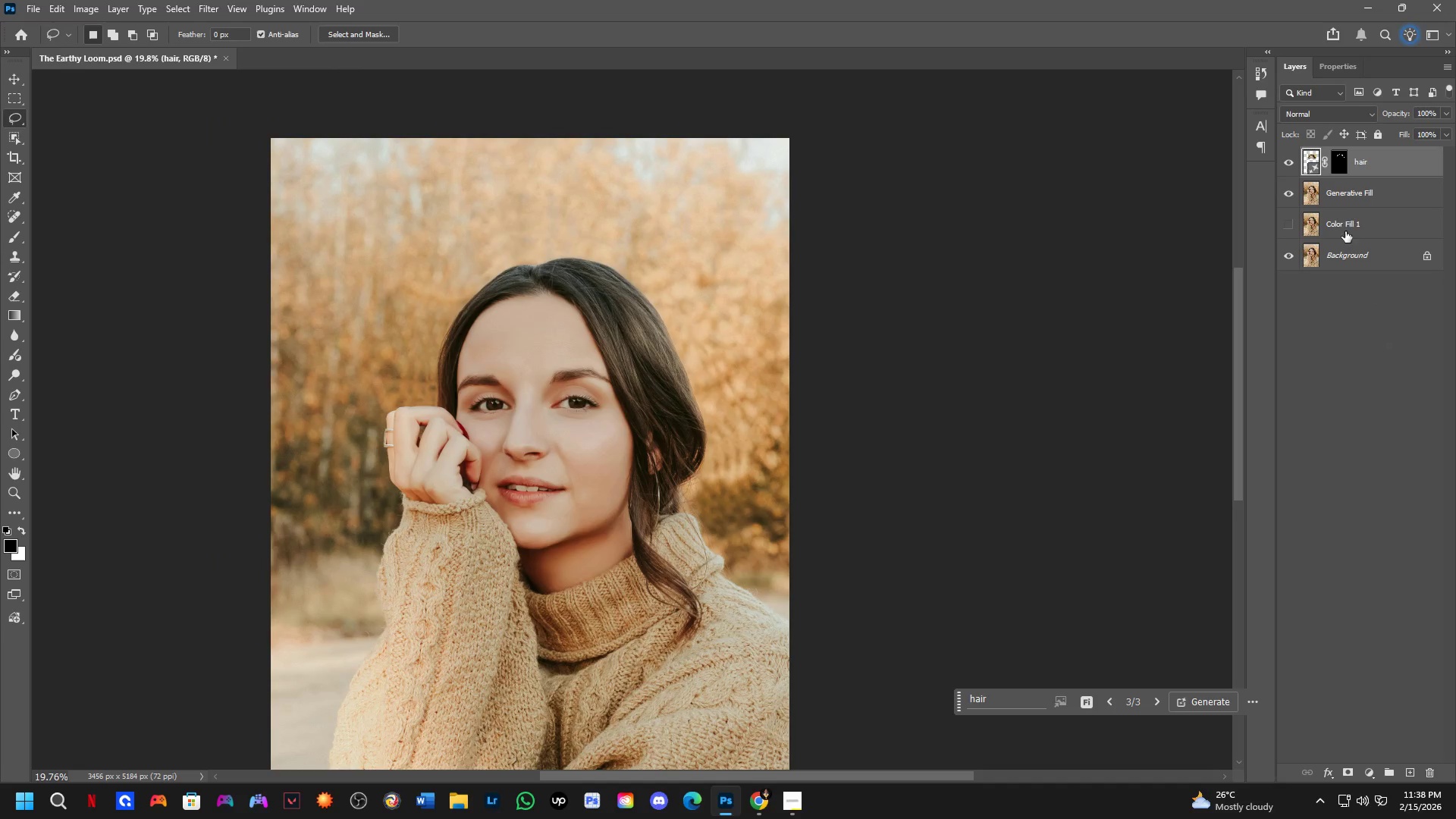 
key(Control+Shift+ShiftLeft)
 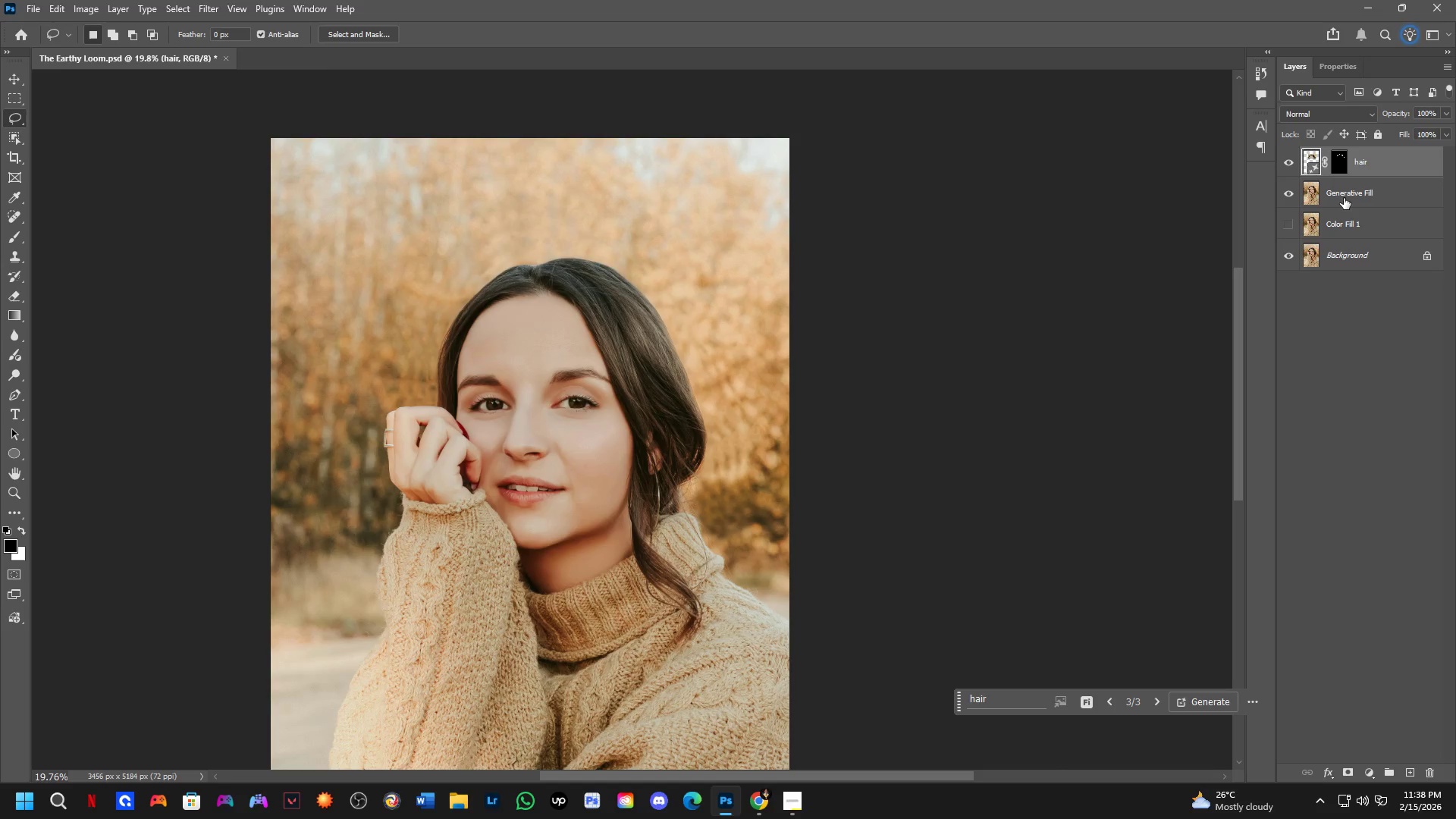 
left_click([1344, 198])
 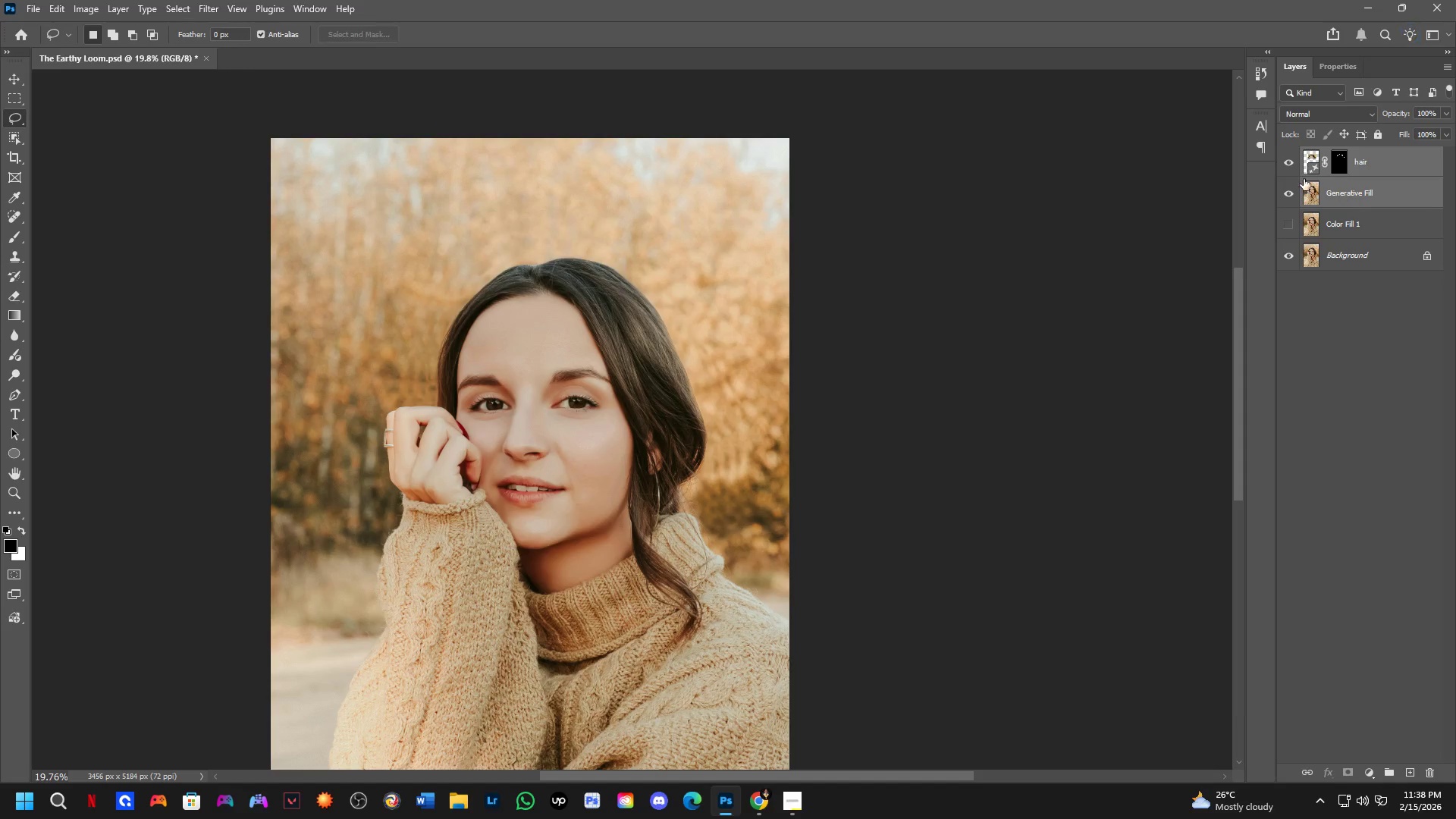 
key(Control+E)
 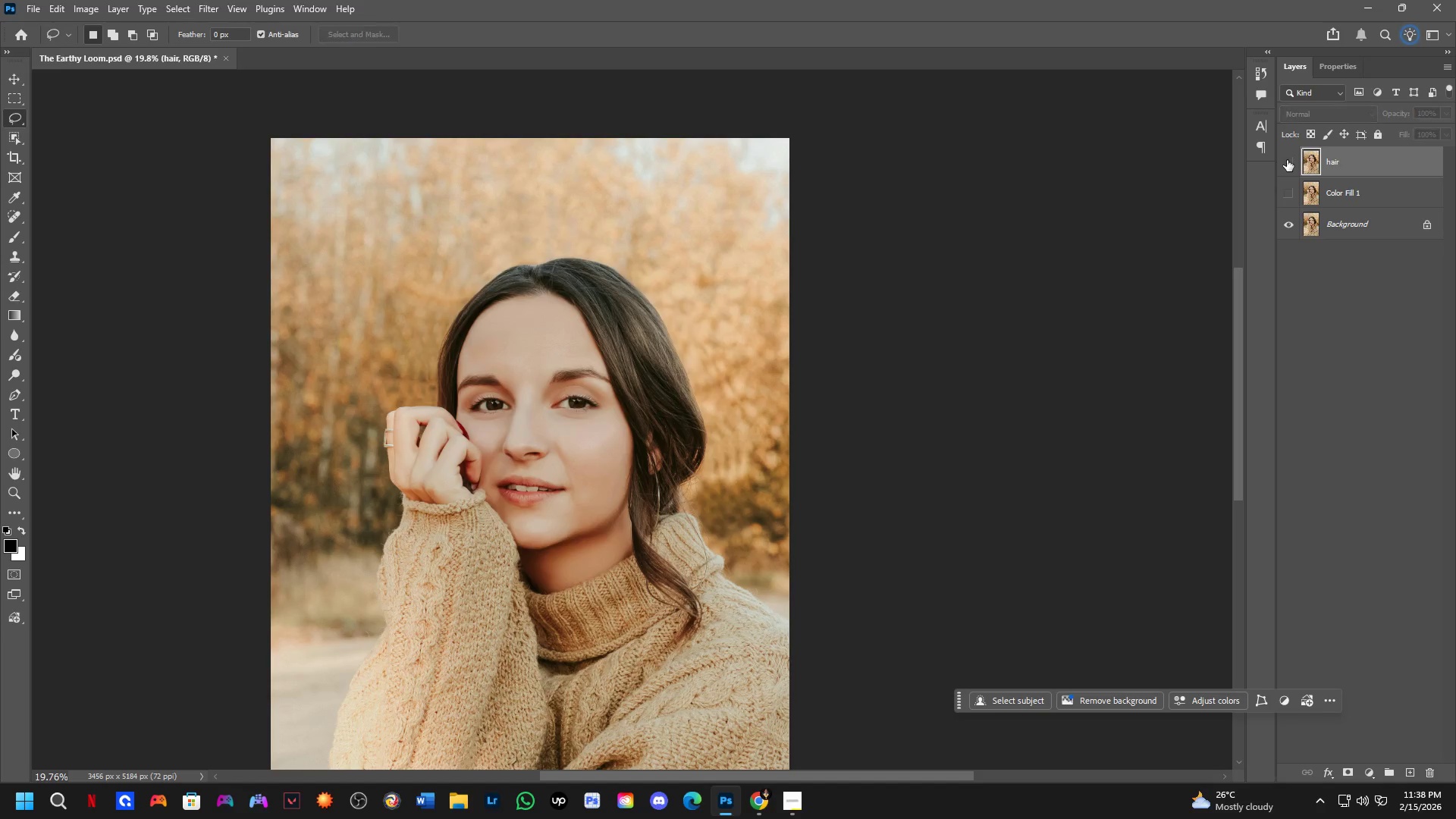 
double_click([1288, 160])
 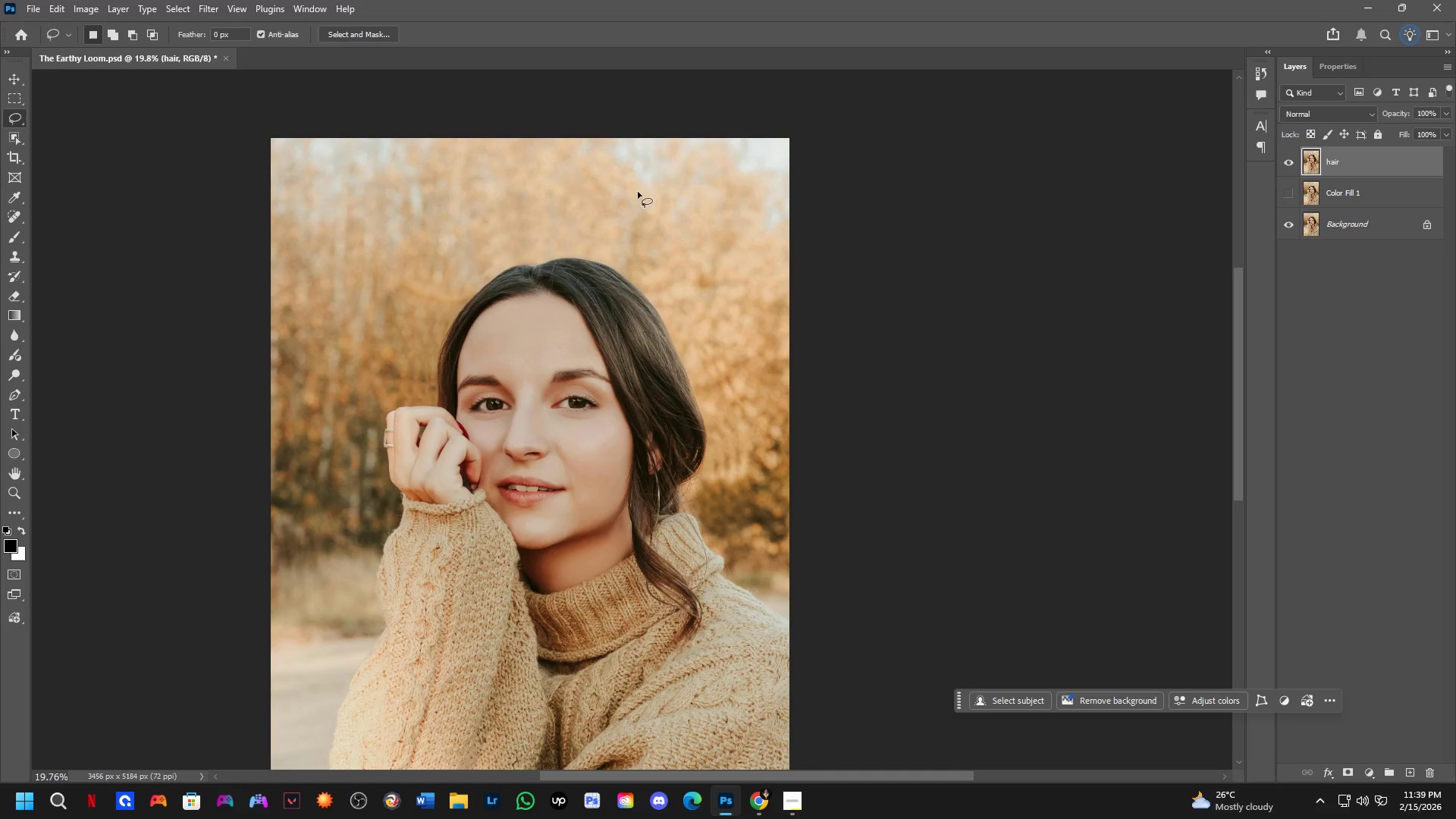 
hold_key(key=ShiftLeft, duration=0.33)
scroll: coordinate [550, 248], scroll_direction: up, amount: 4.0
 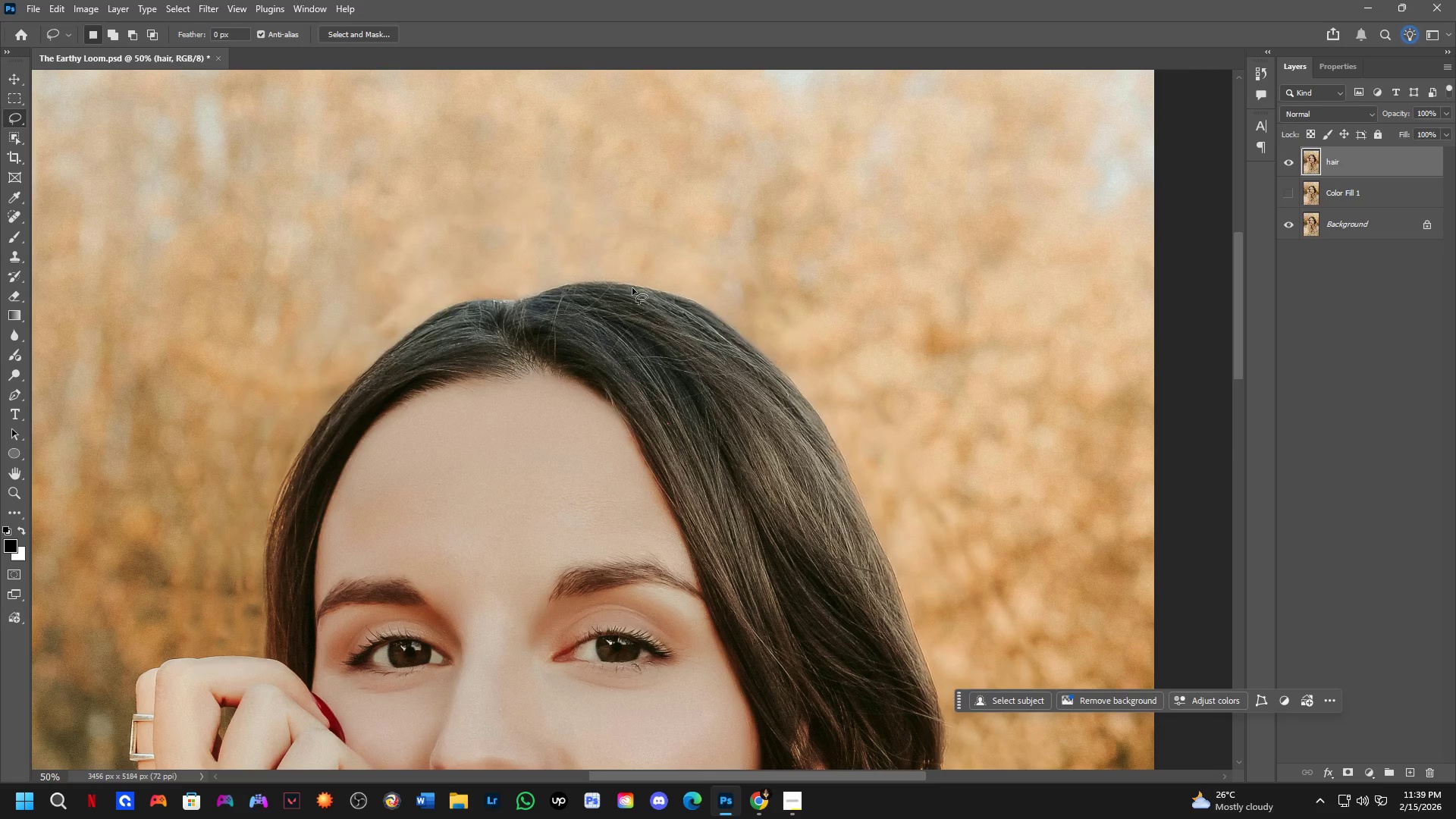 
hold_key(key=Space, duration=0.86)
 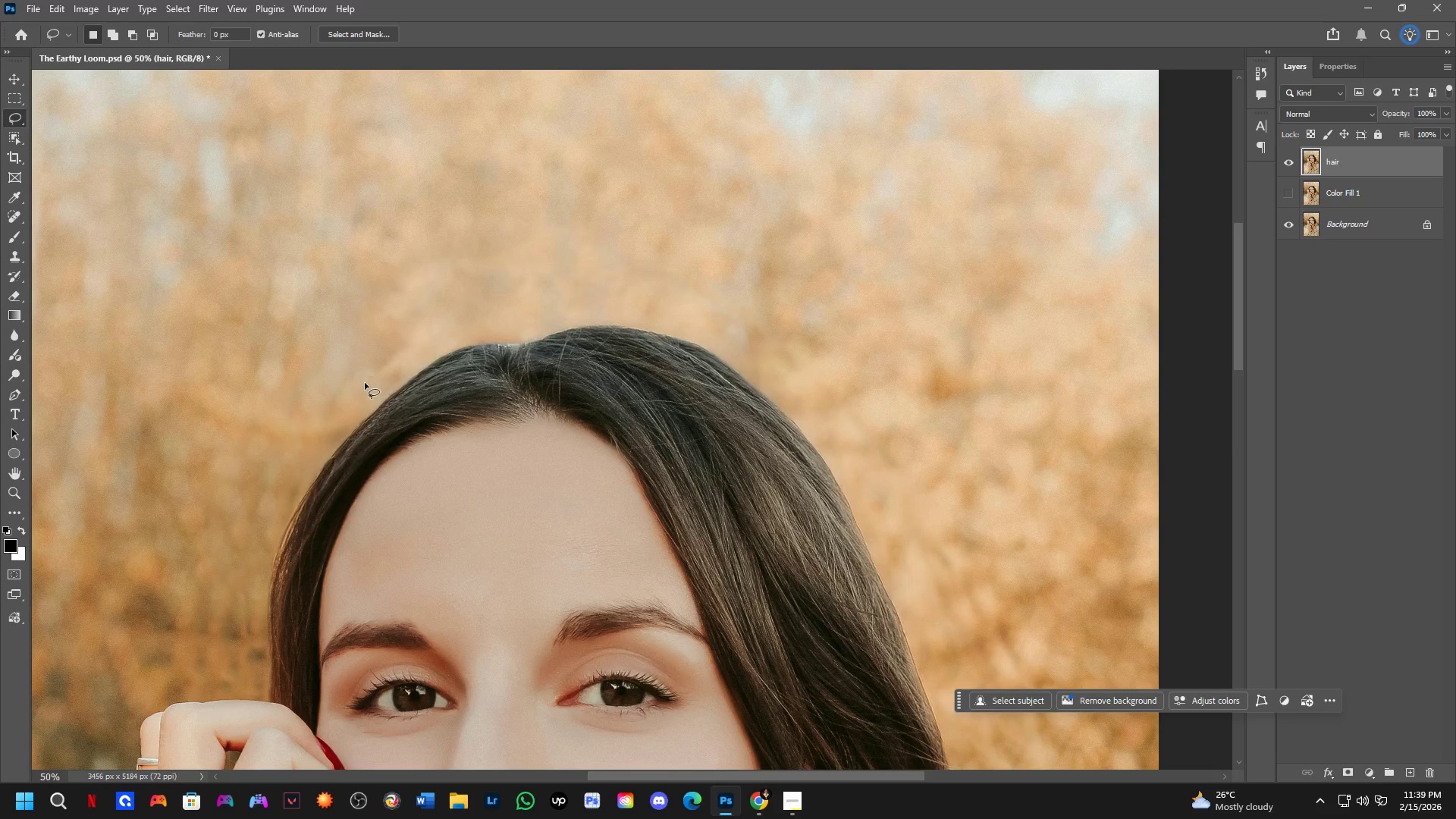 
left_click_drag(start_coordinate=[601, 318], to_coordinate=[605, 362])
 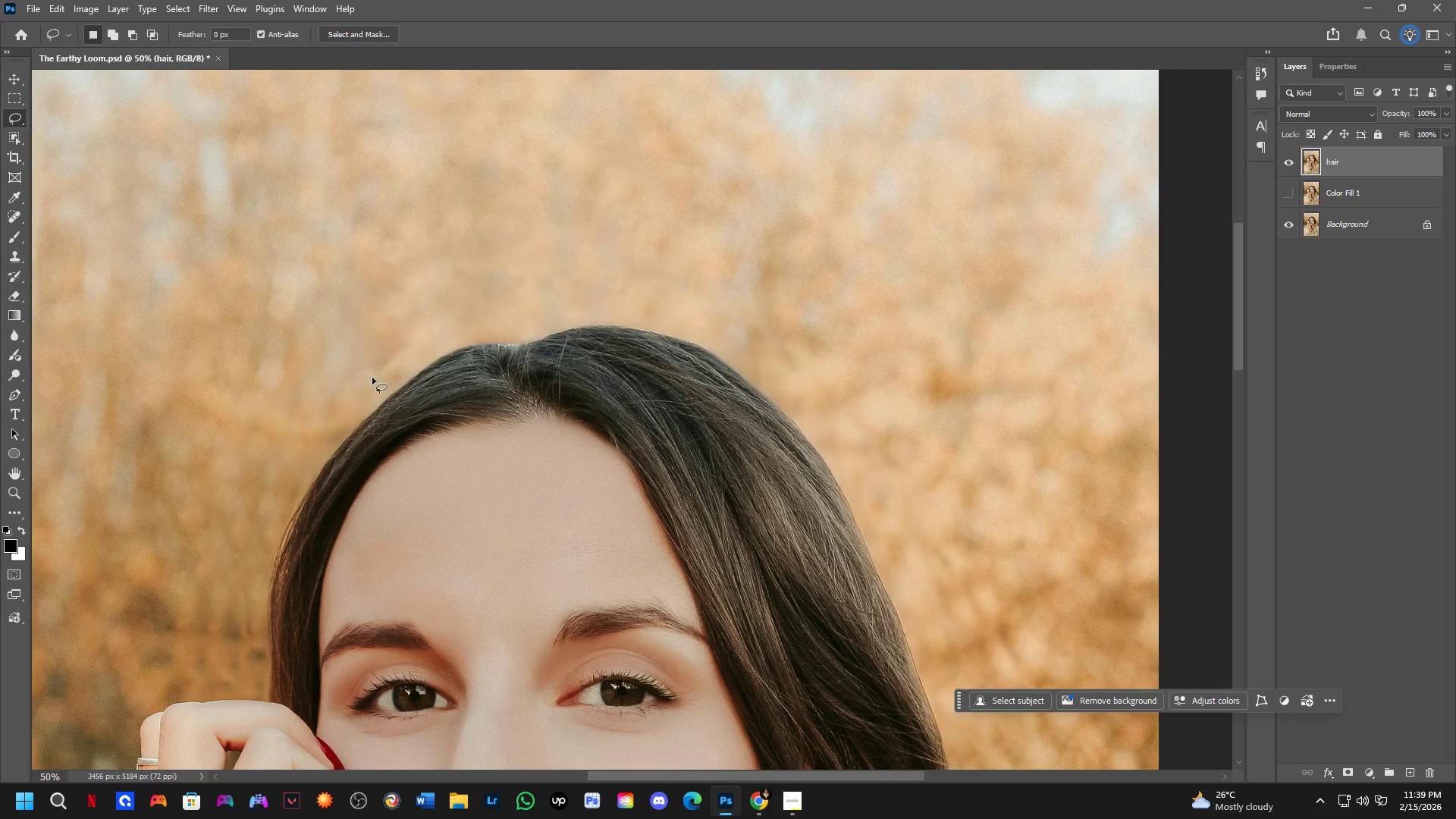 
left_click_drag(start_coordinate=[361, 384], to_coordinate=[382, 404])
 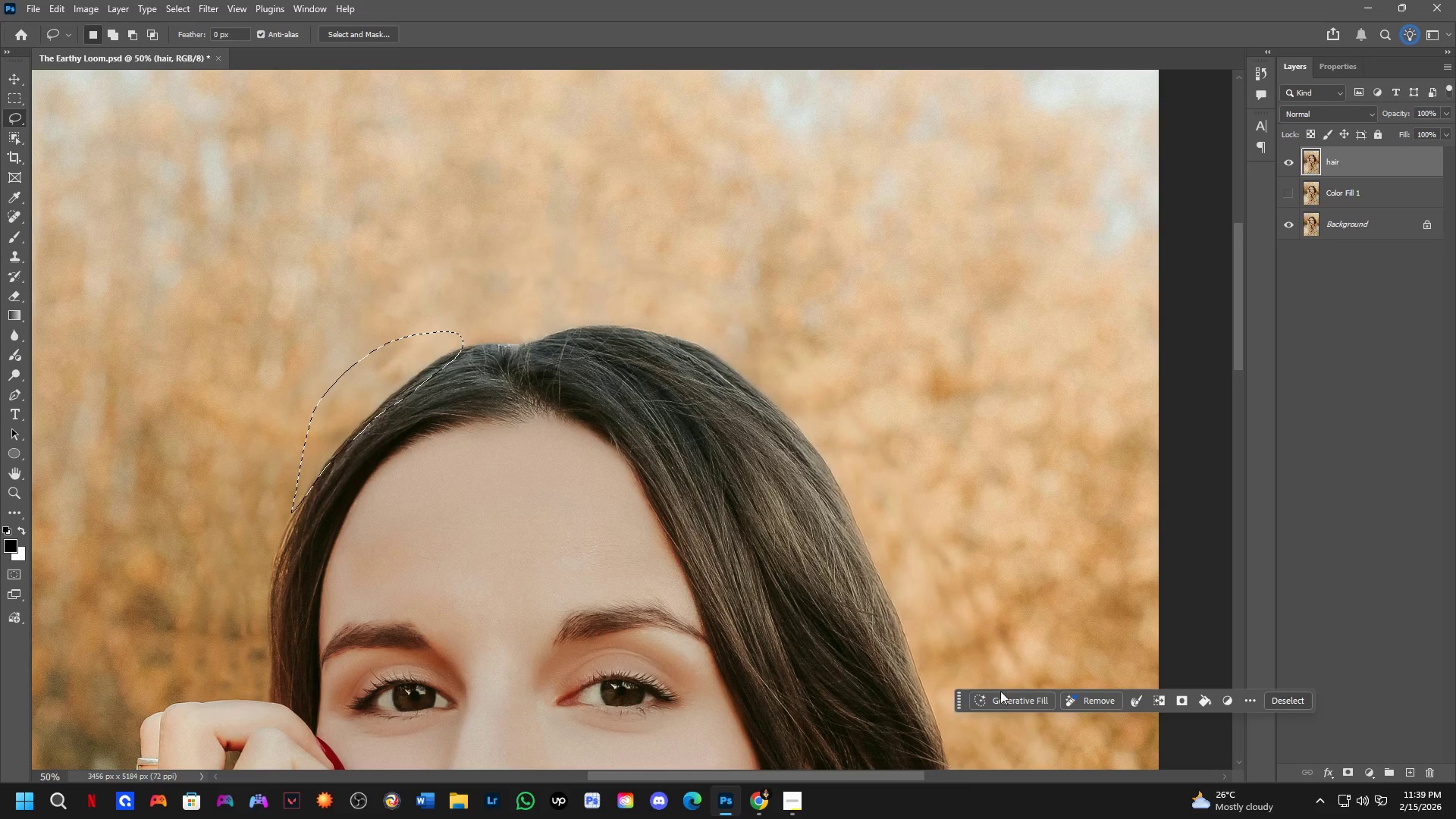 
left_click([1017, 701])
 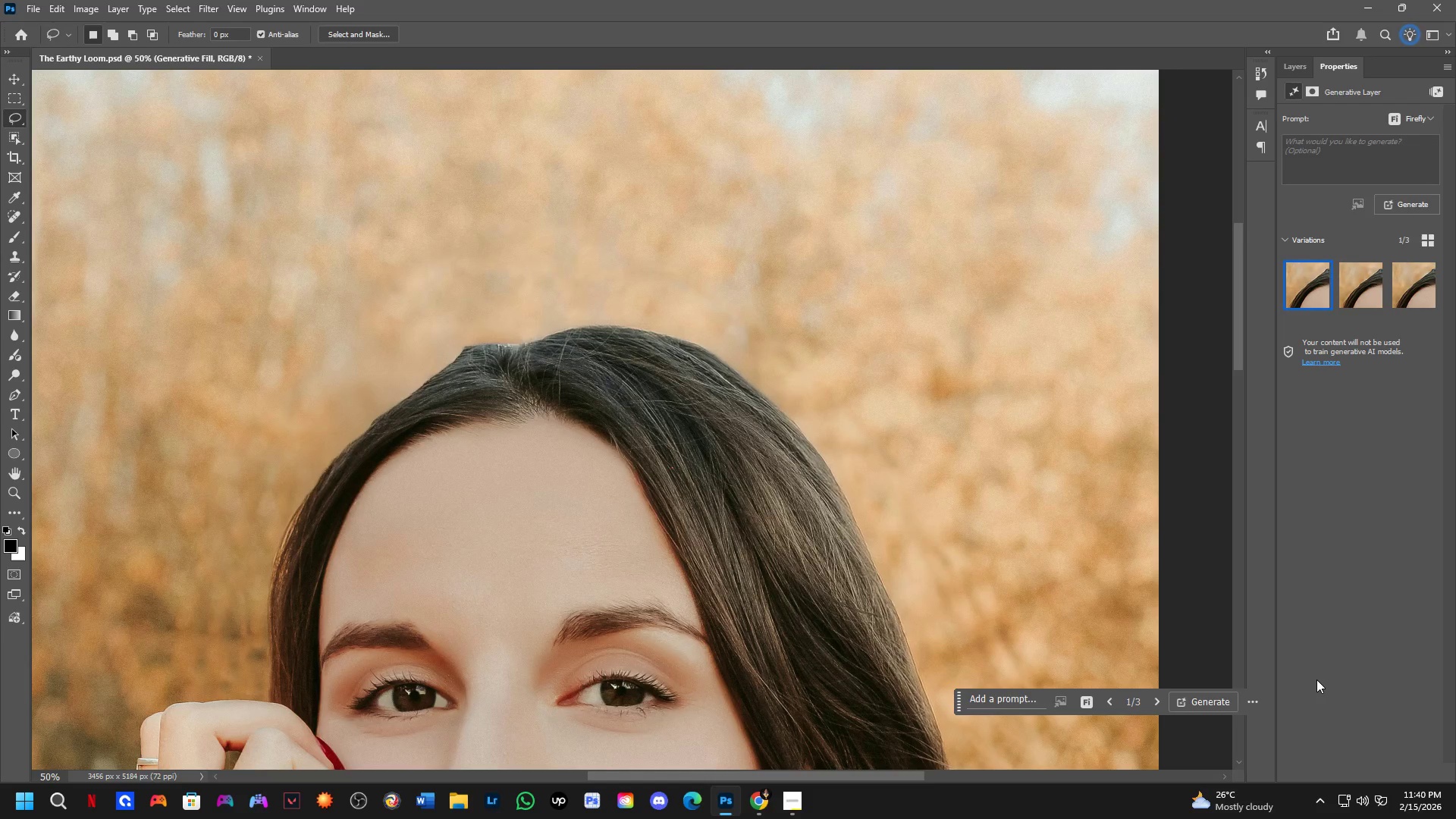 
wait(90.95)
 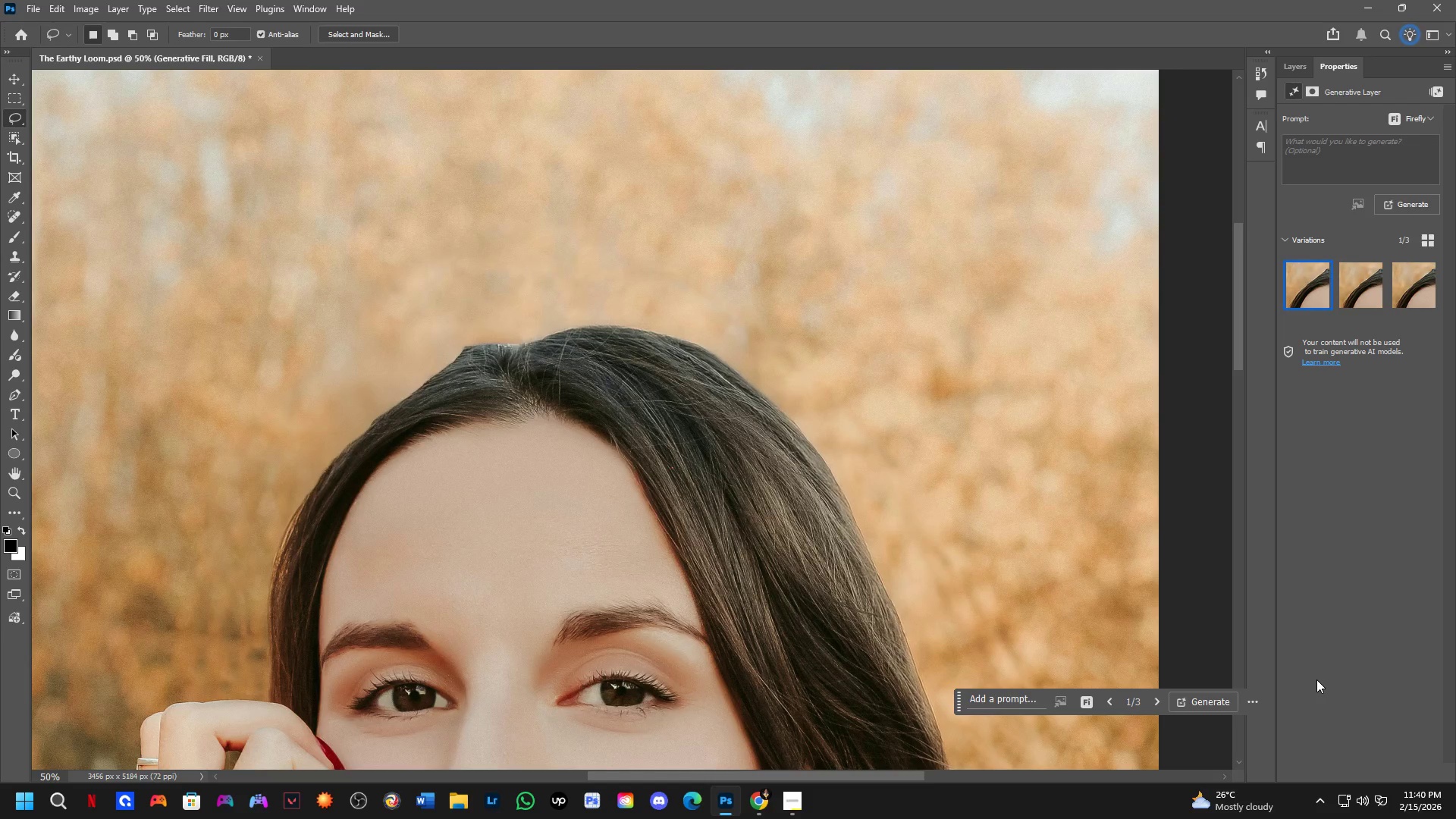 
hold_key(key=Space, duration=0.44)
 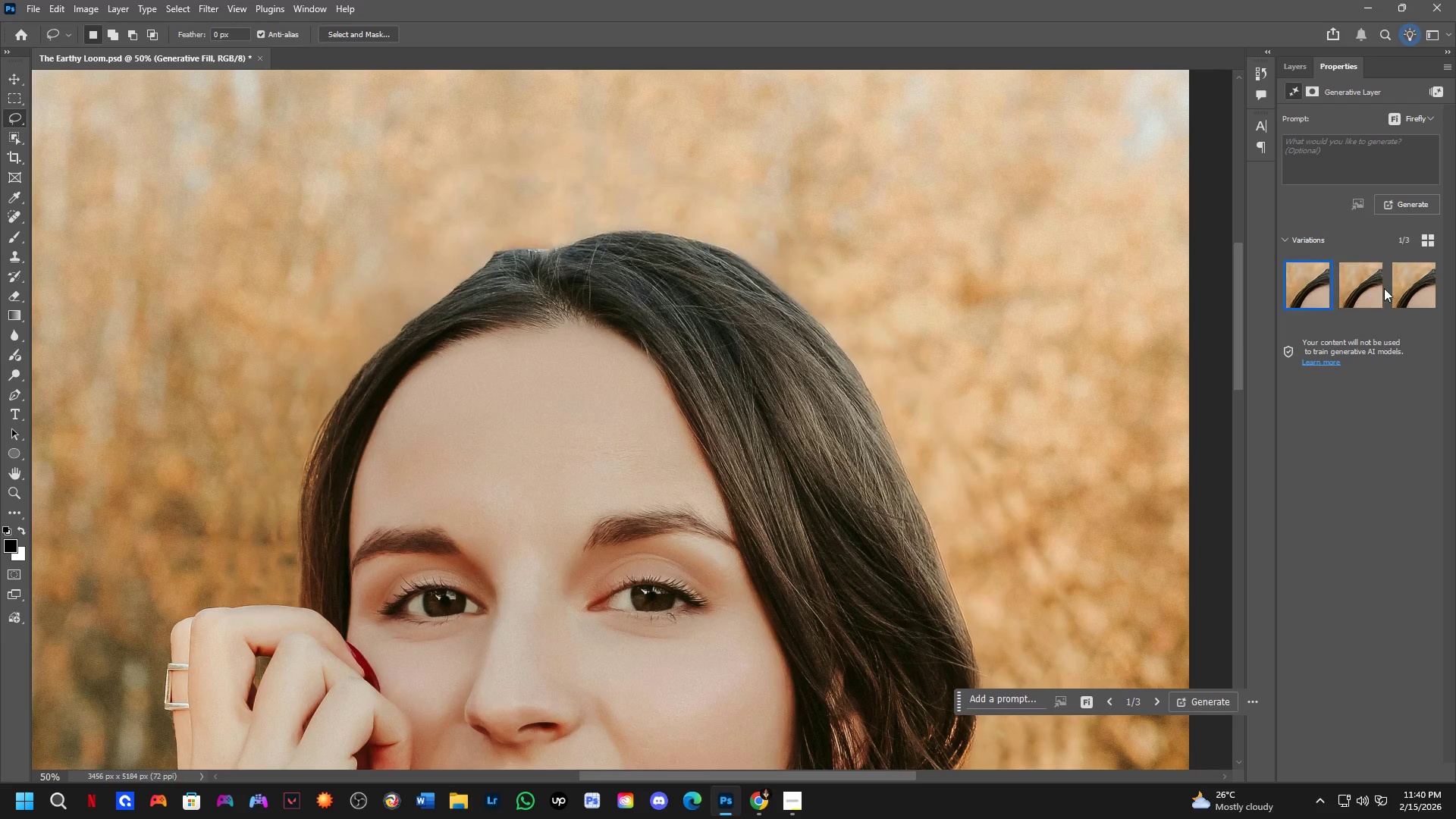 
left_click_drag(start_coordinate=[639, 436], to_coordinate=[664, 358])
 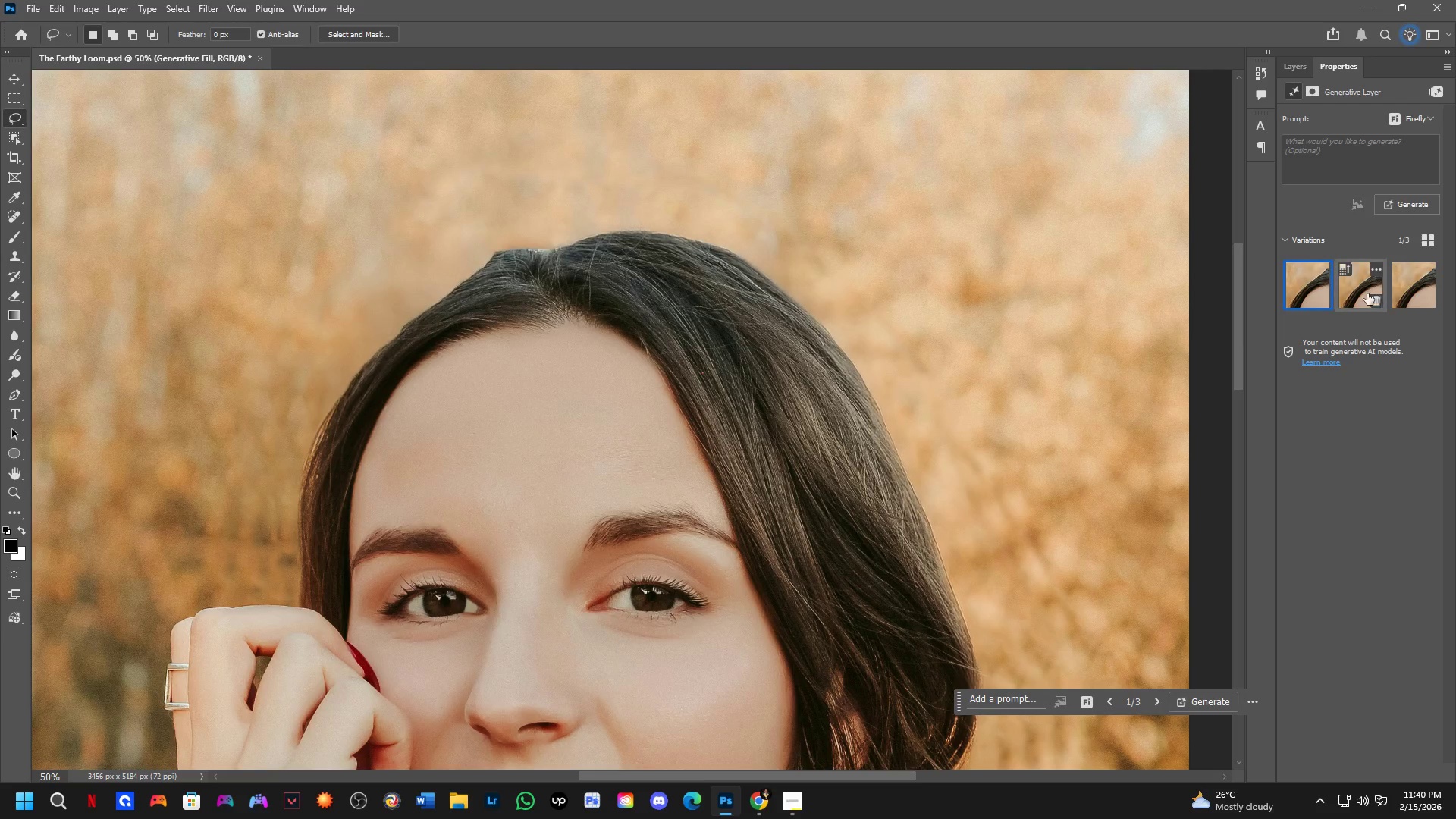 
left_click([1354, 287])
 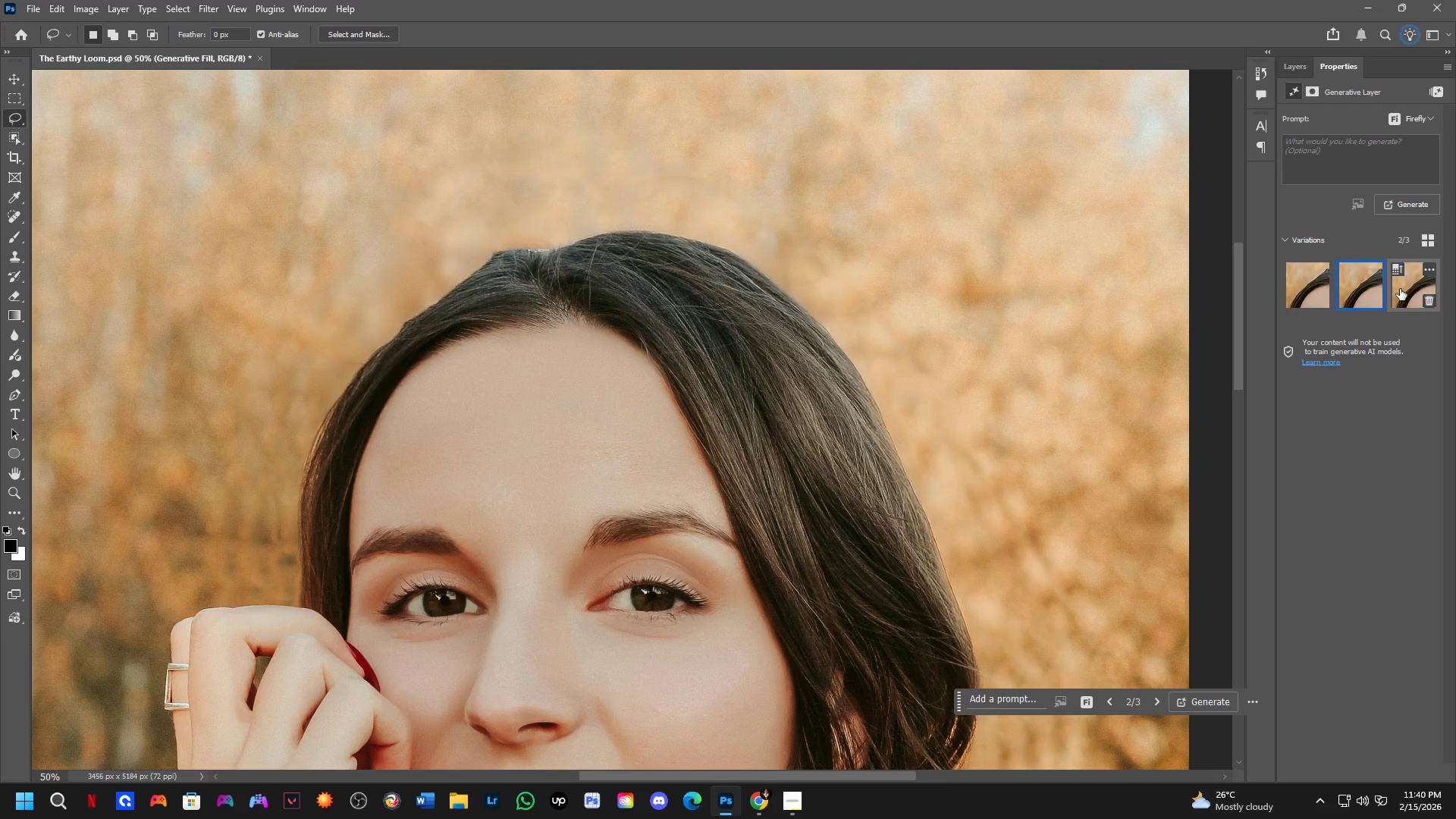 
left_click([1400, 289])
 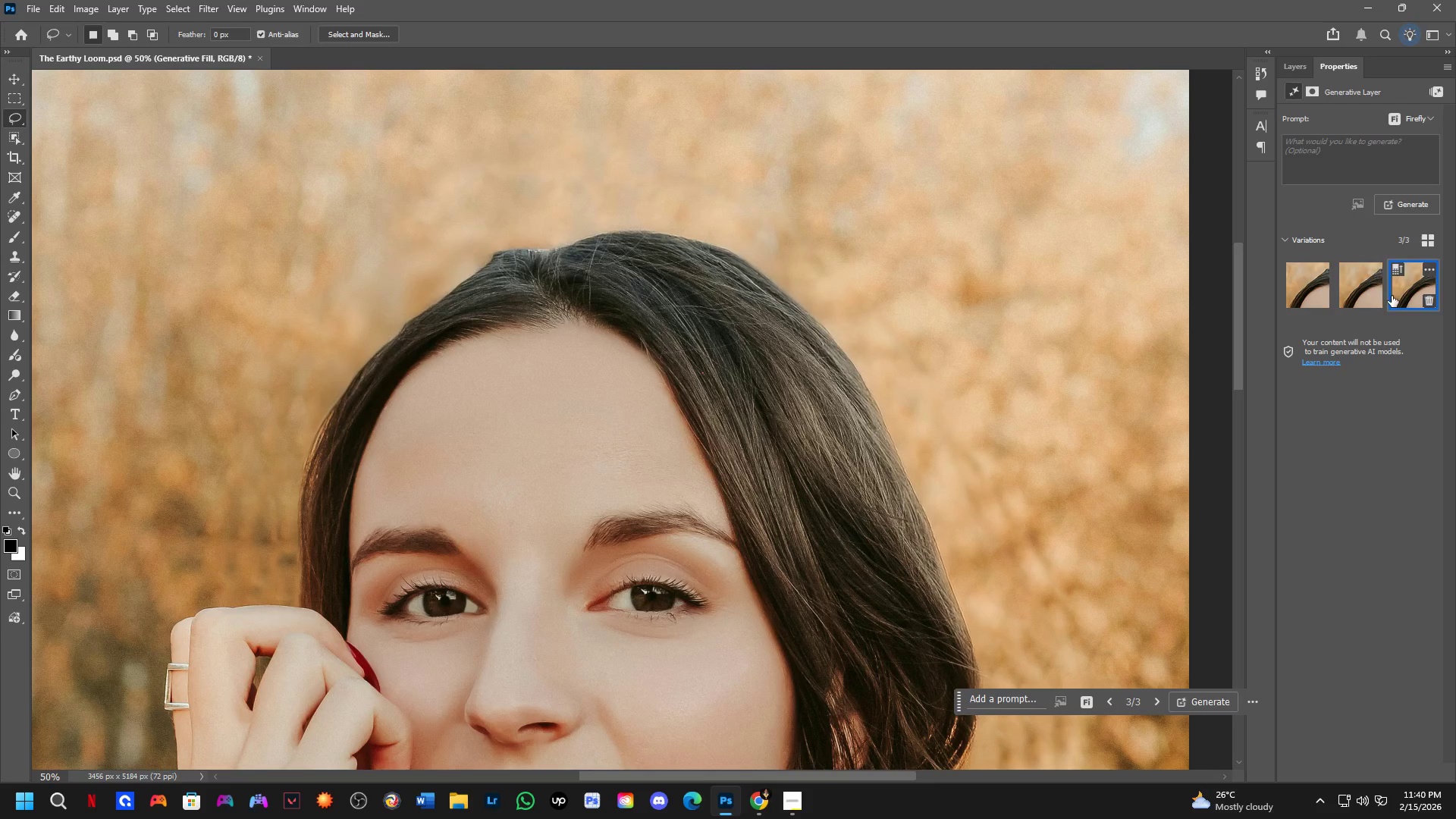 
key(Control+Z)
 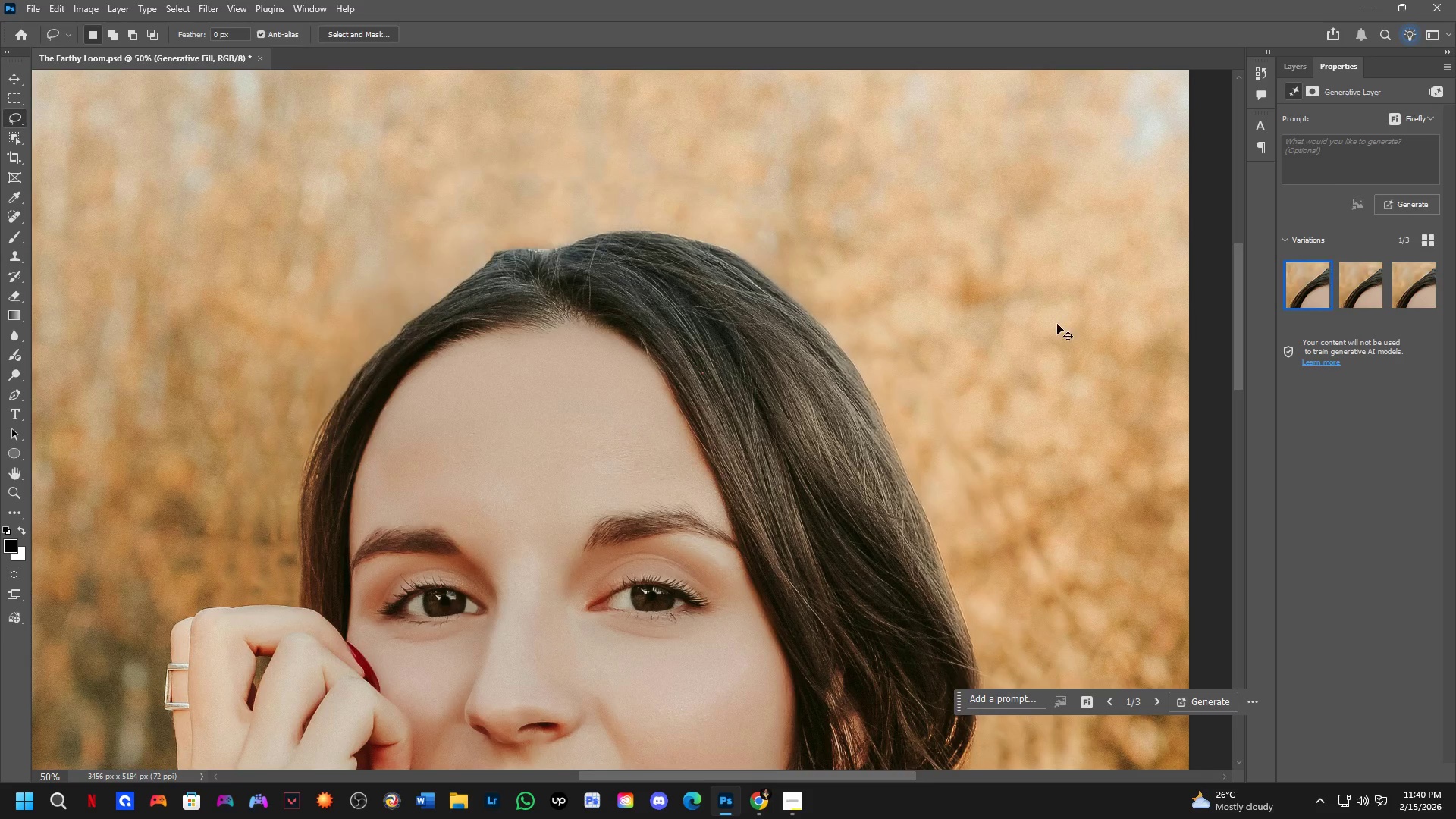 
key(Control+Z)
 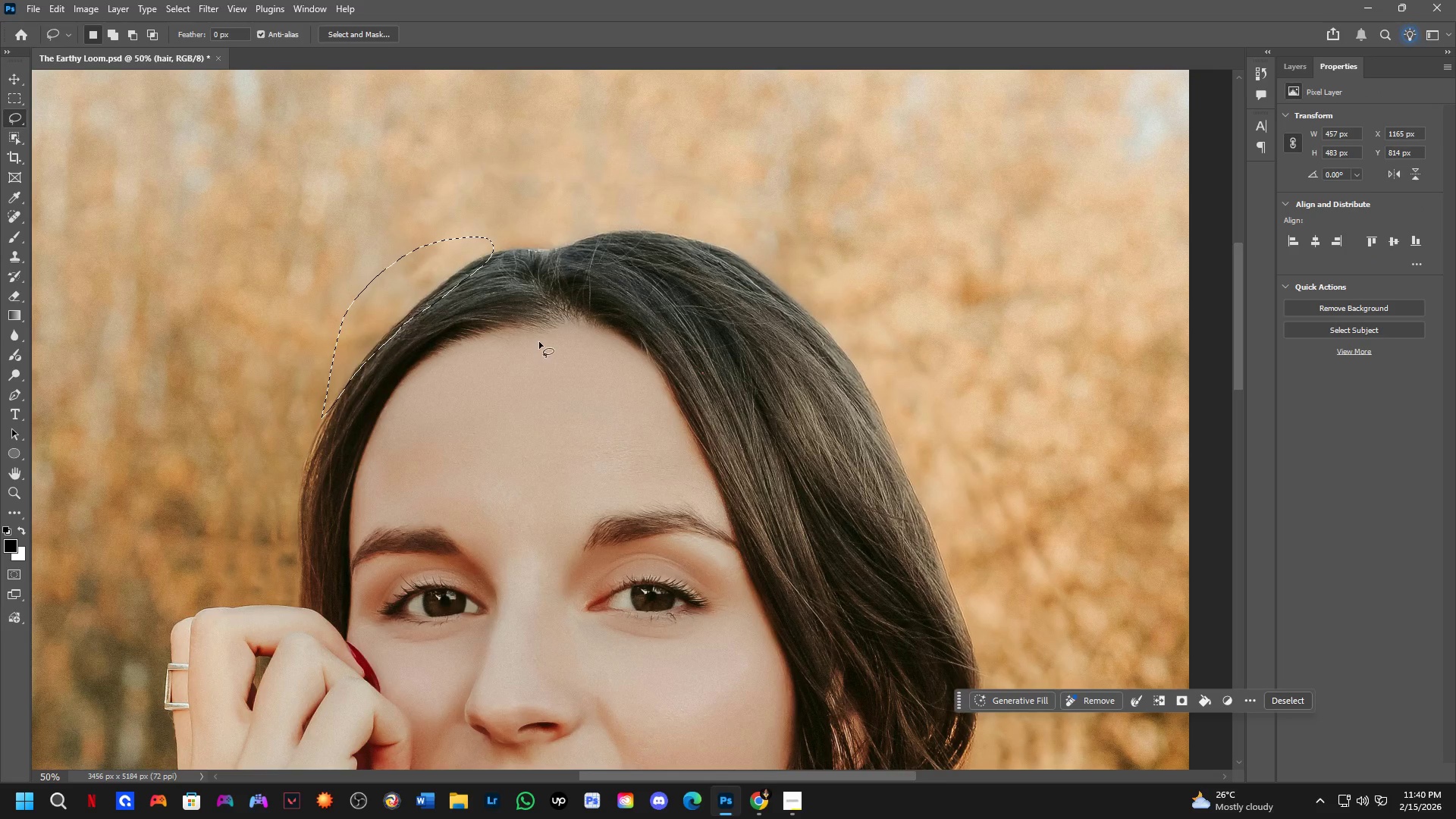 
key(Control+ControlLeft)
 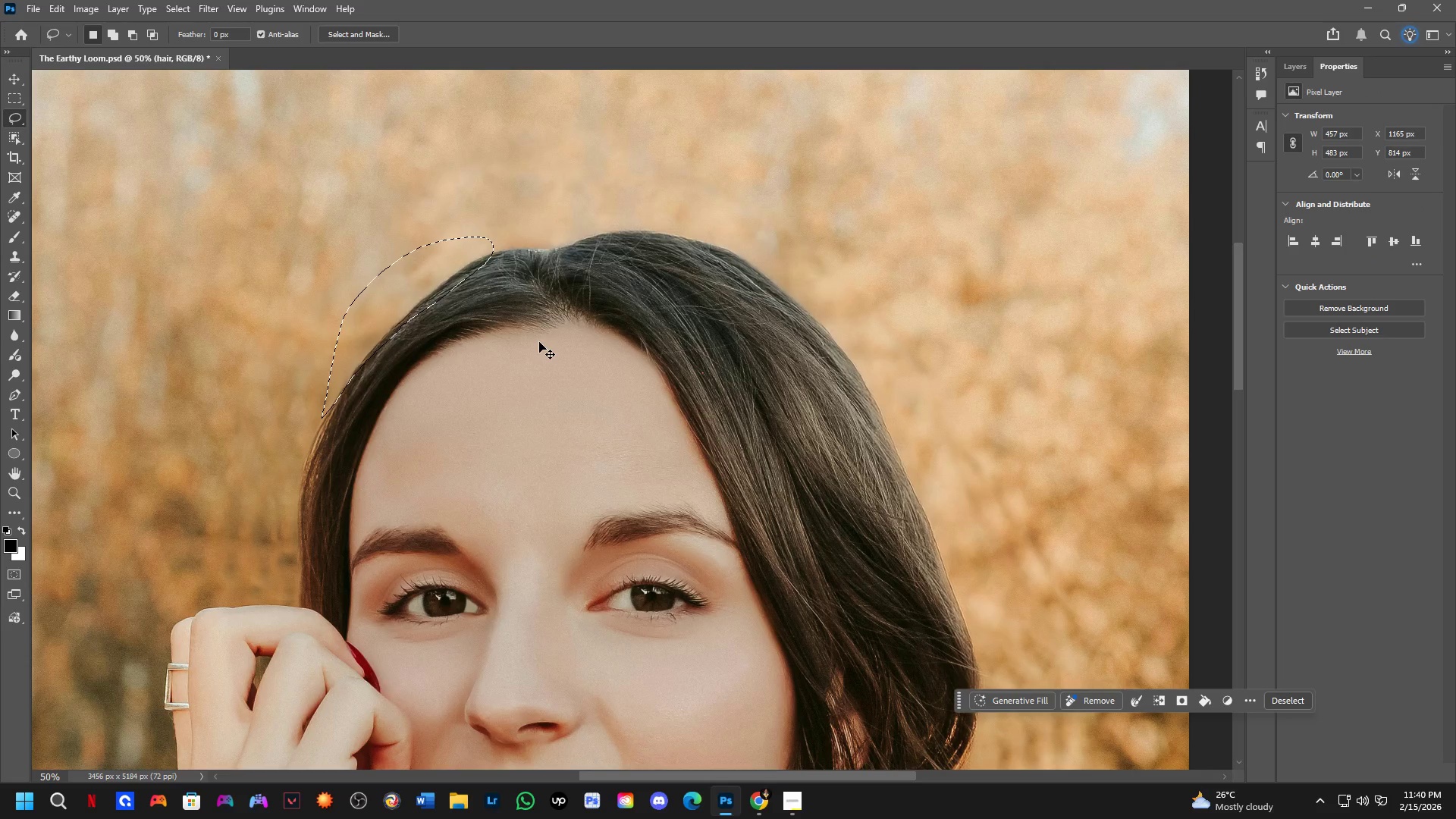 
key(Control+D)
 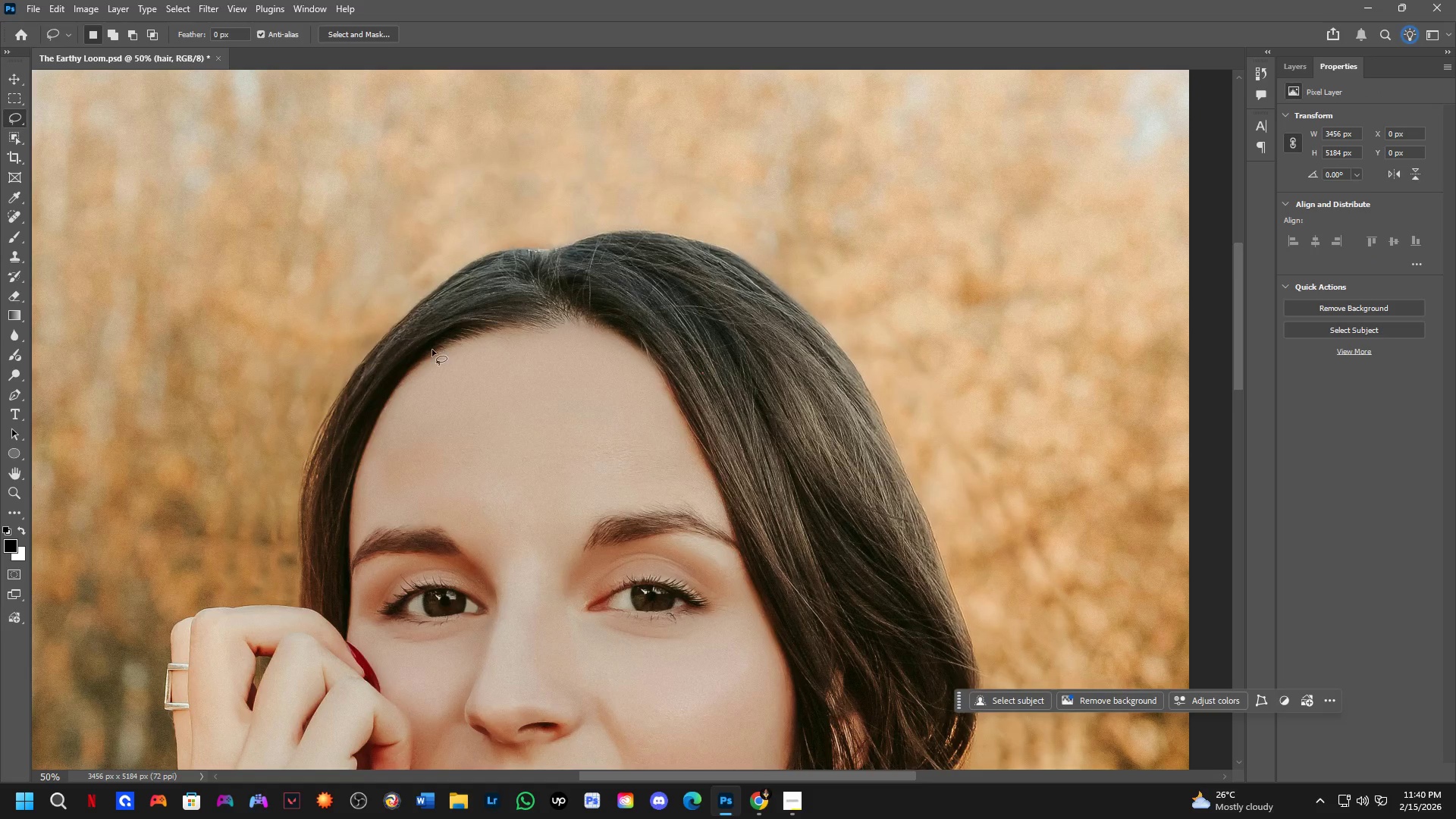 
hold_key(key=Space, duration=0.64)
 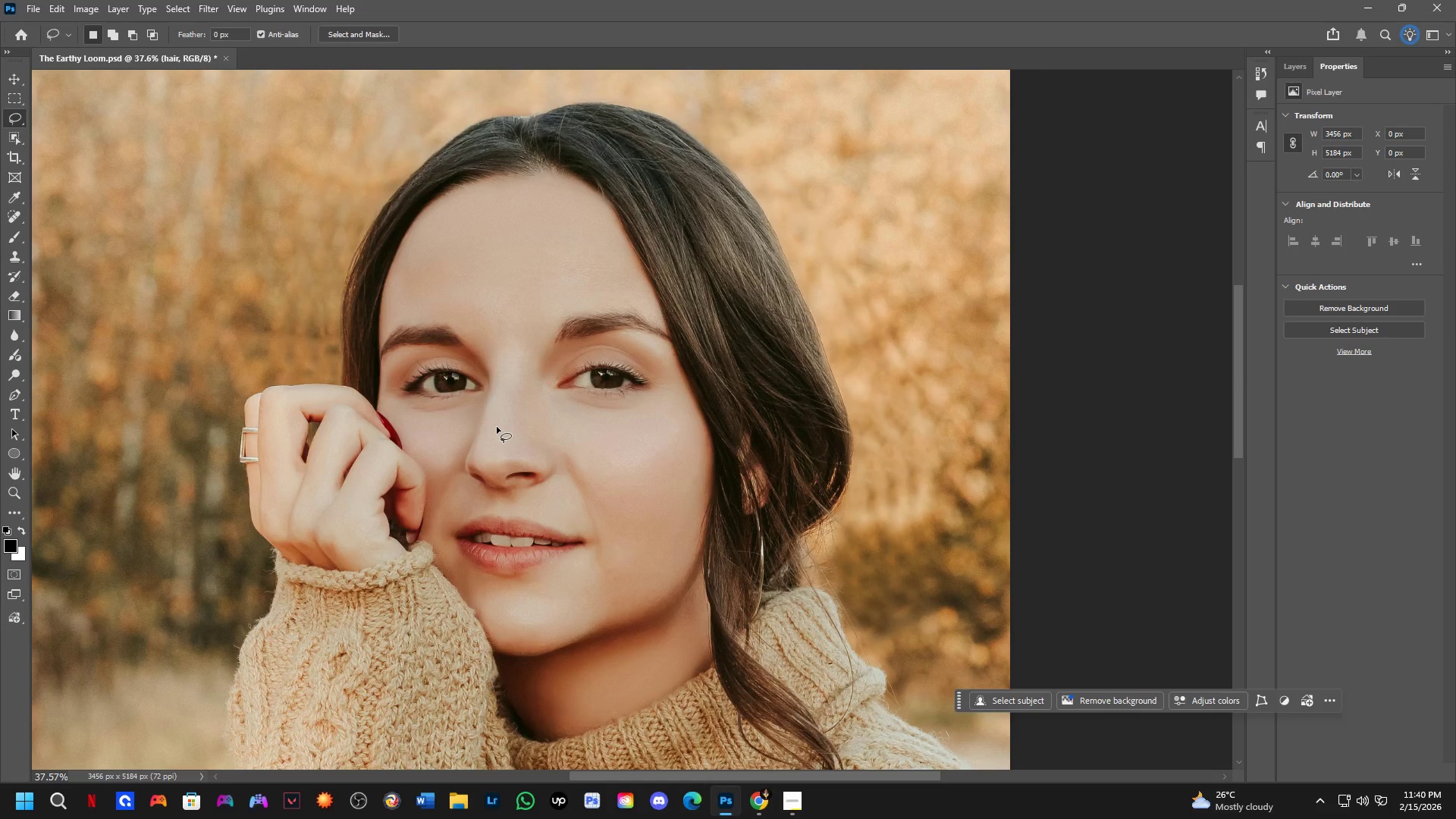 
left_click_drag(start_coordinate=[449, 392], to_coordinate=[458, 234])
 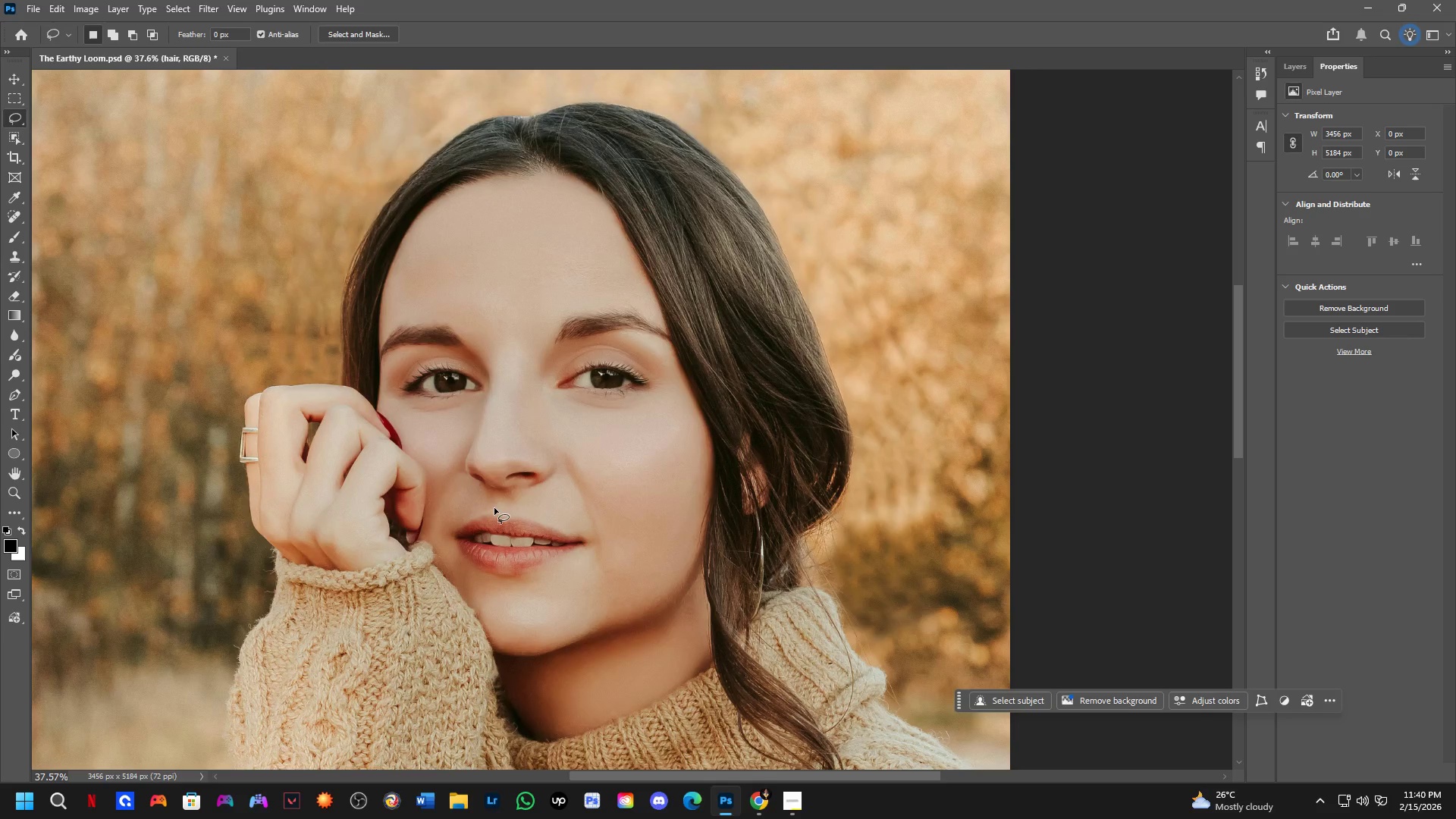 
scroll: coordinate [432, 350], scroll_direction: down, amount: 3.0
 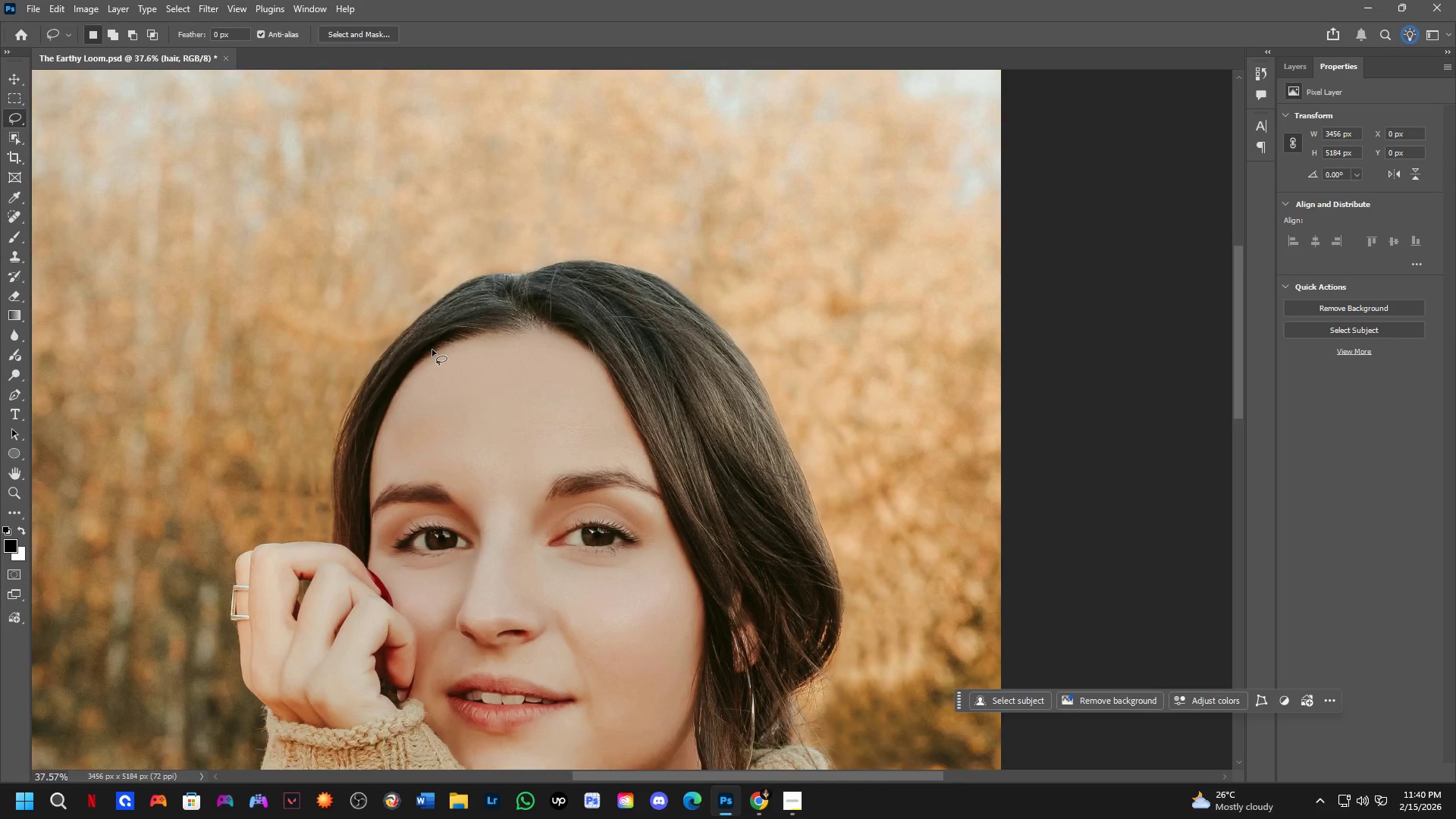 
hold_key(key=Space, duration=1.53)
 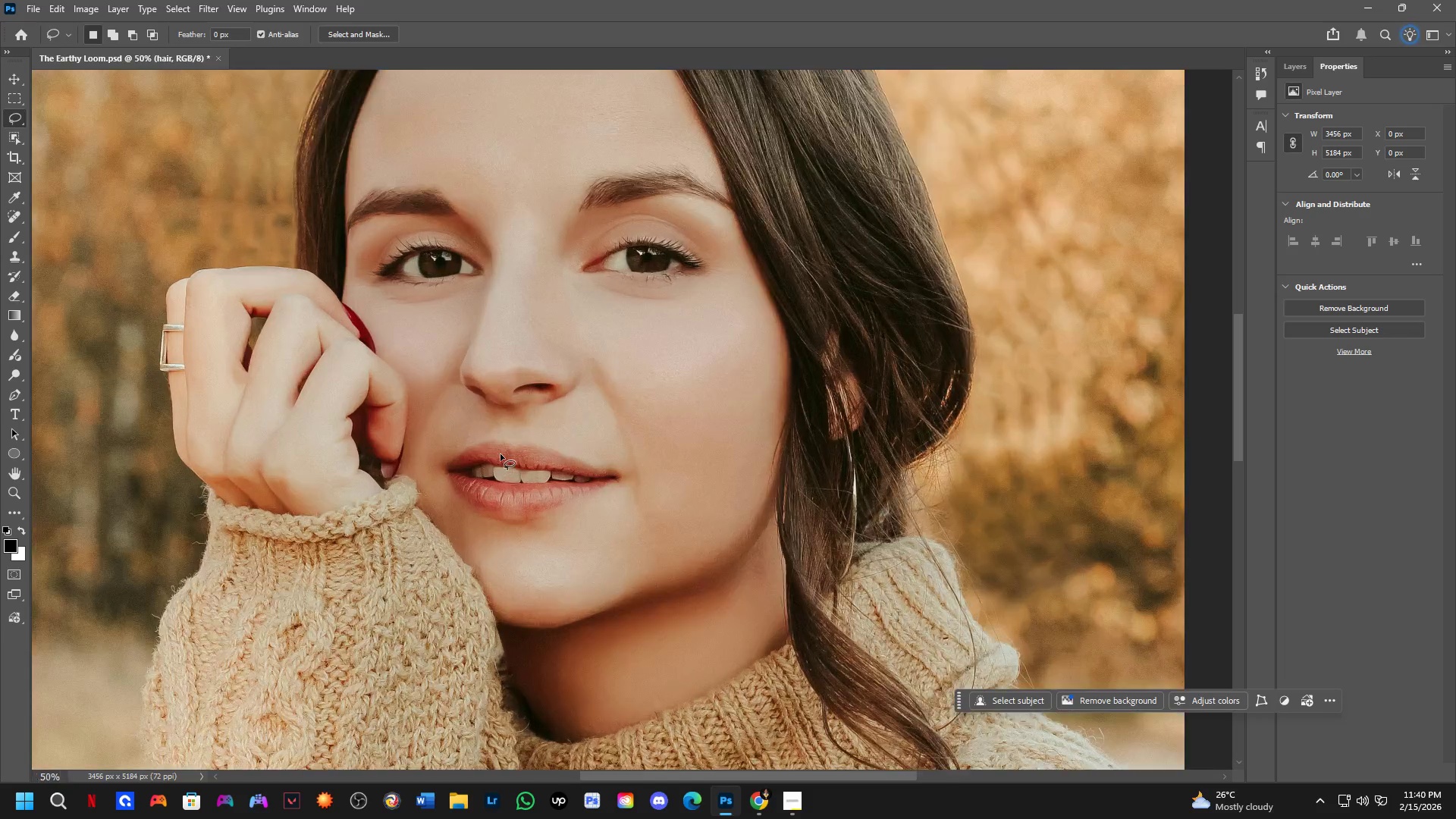 
left_click_drag(start_coordinate=[494, 508], to_coordinate=[499, 438])
 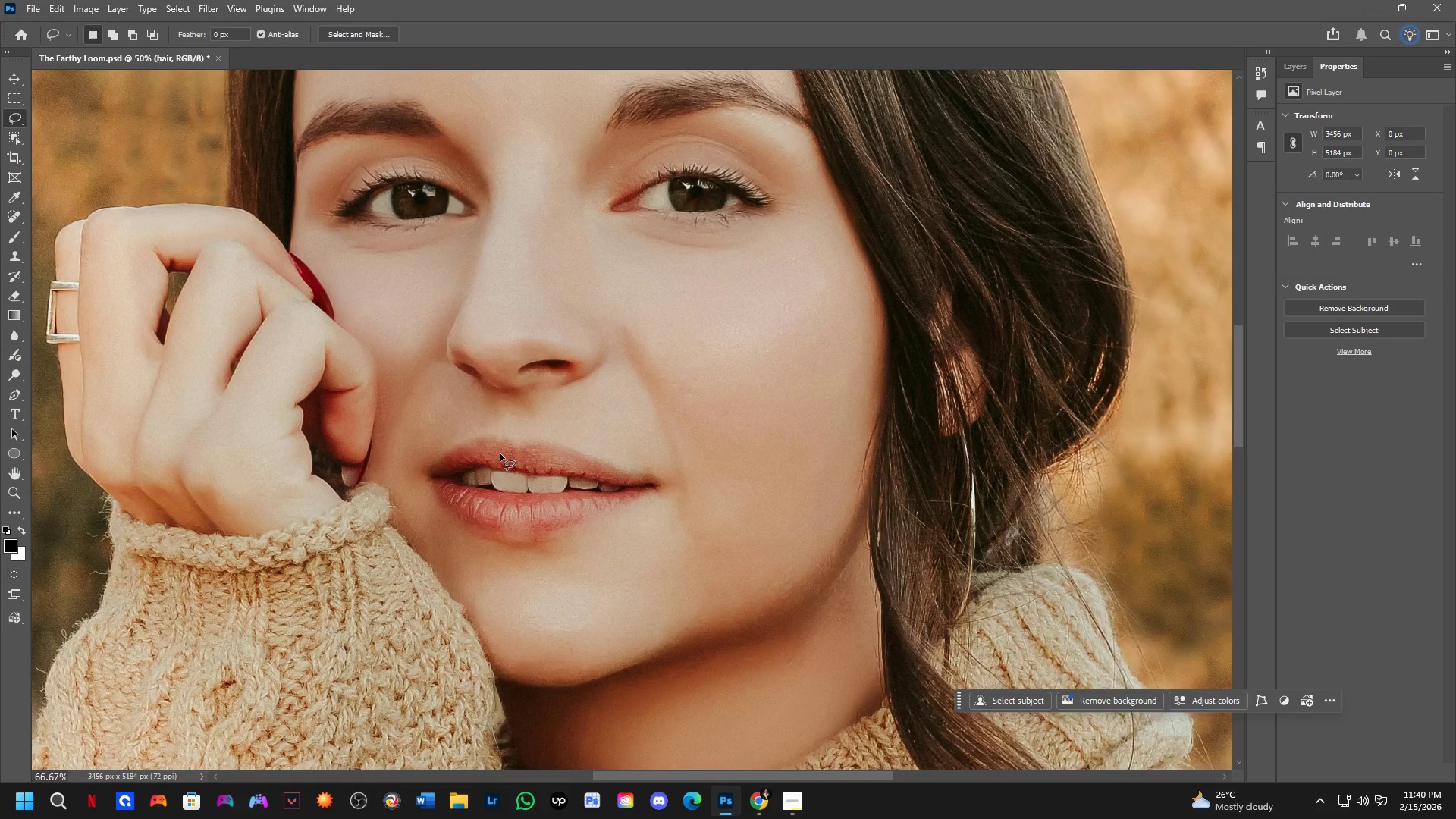 
key(Space)
 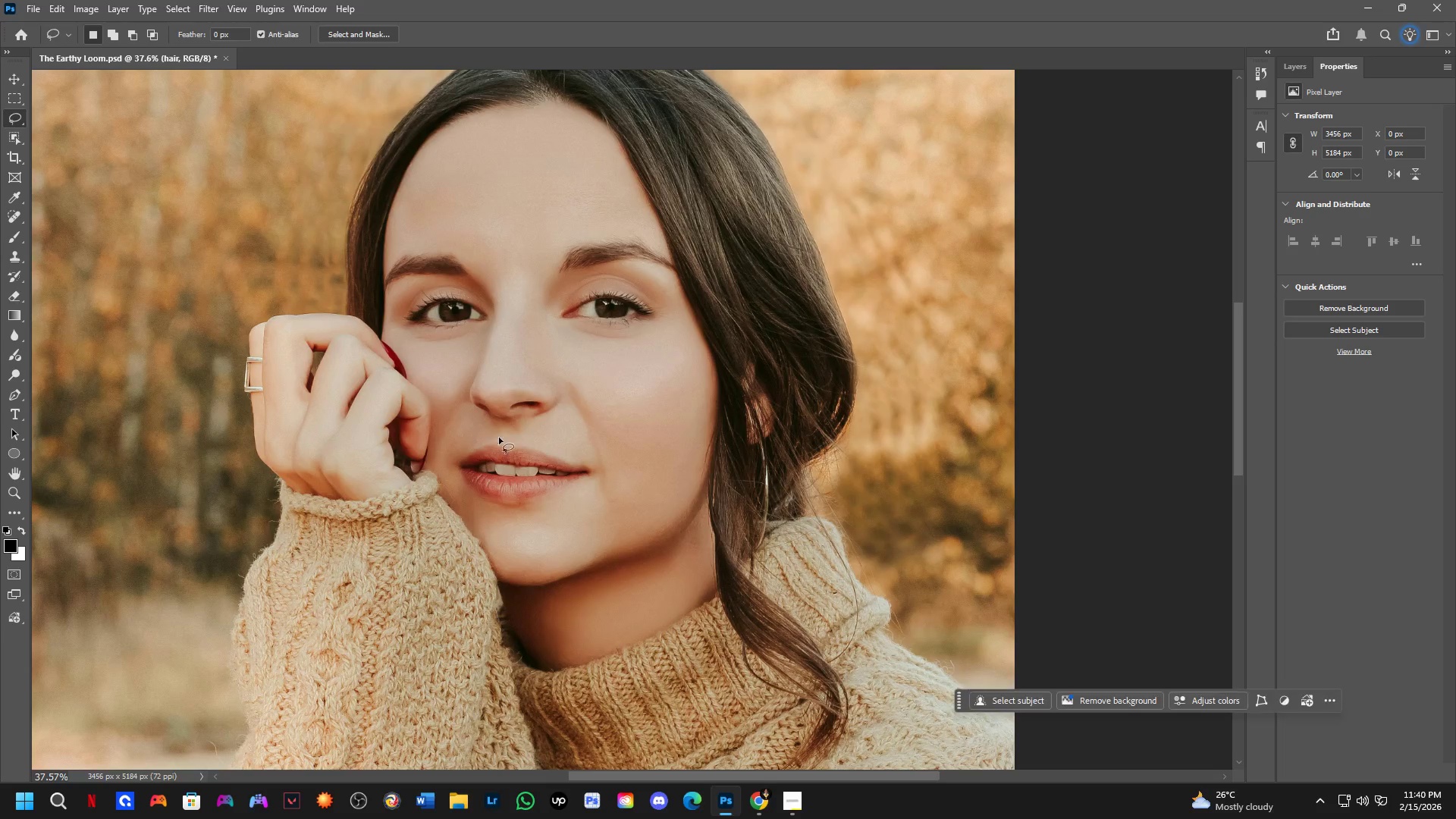 
key(Space)
 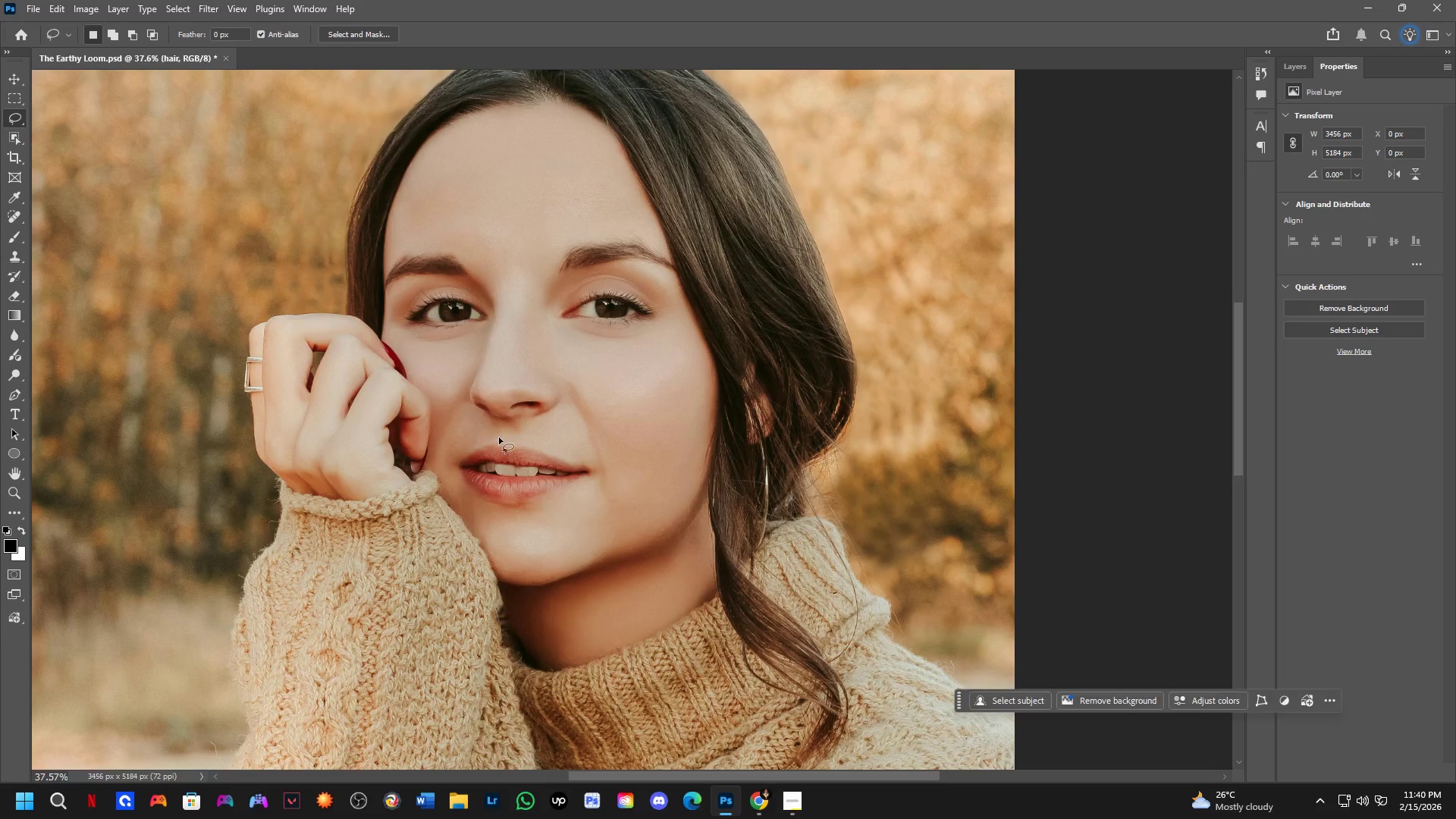 
key(Space)
 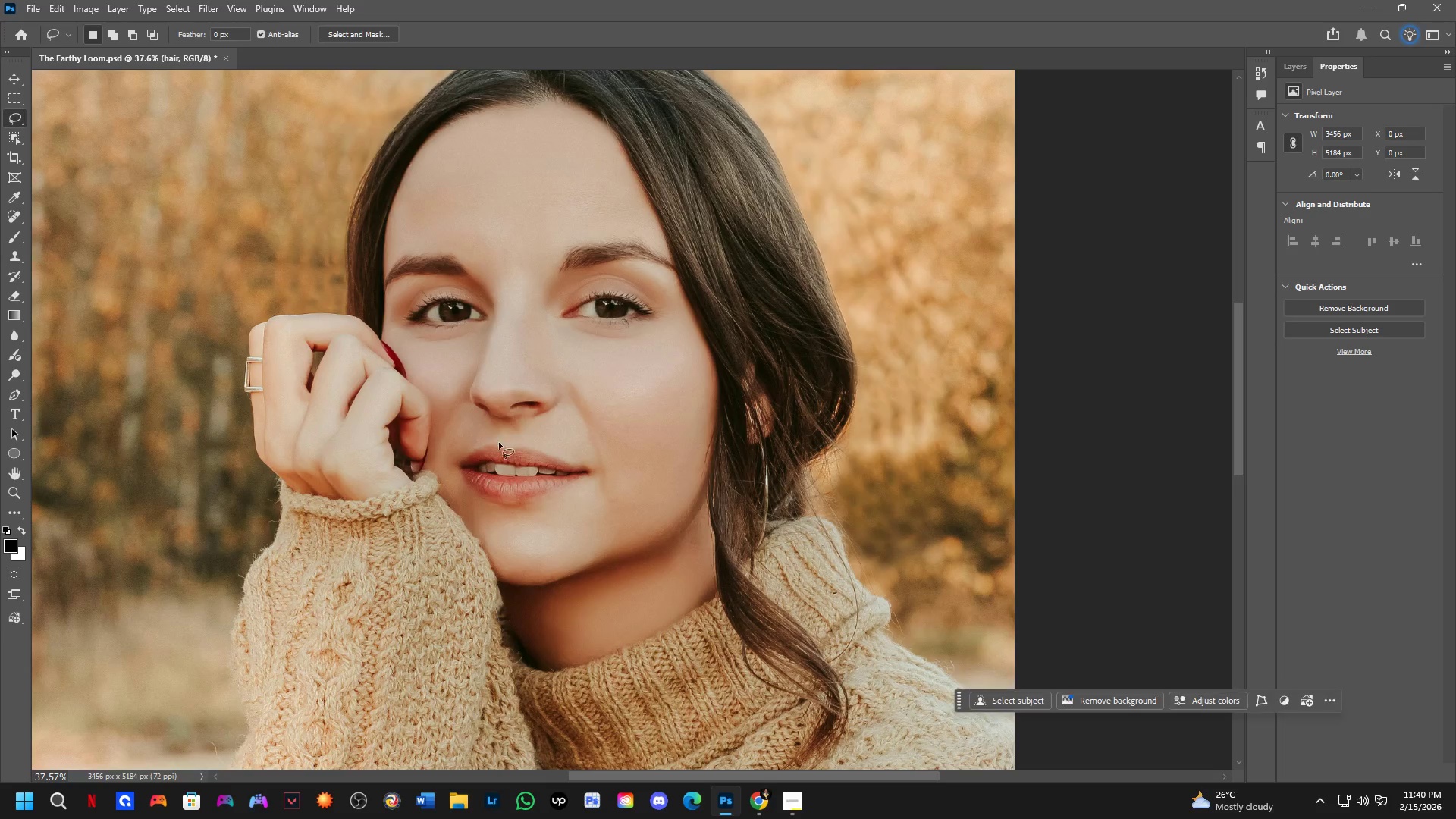 
hold_key(key=Space, duration=1.77)
 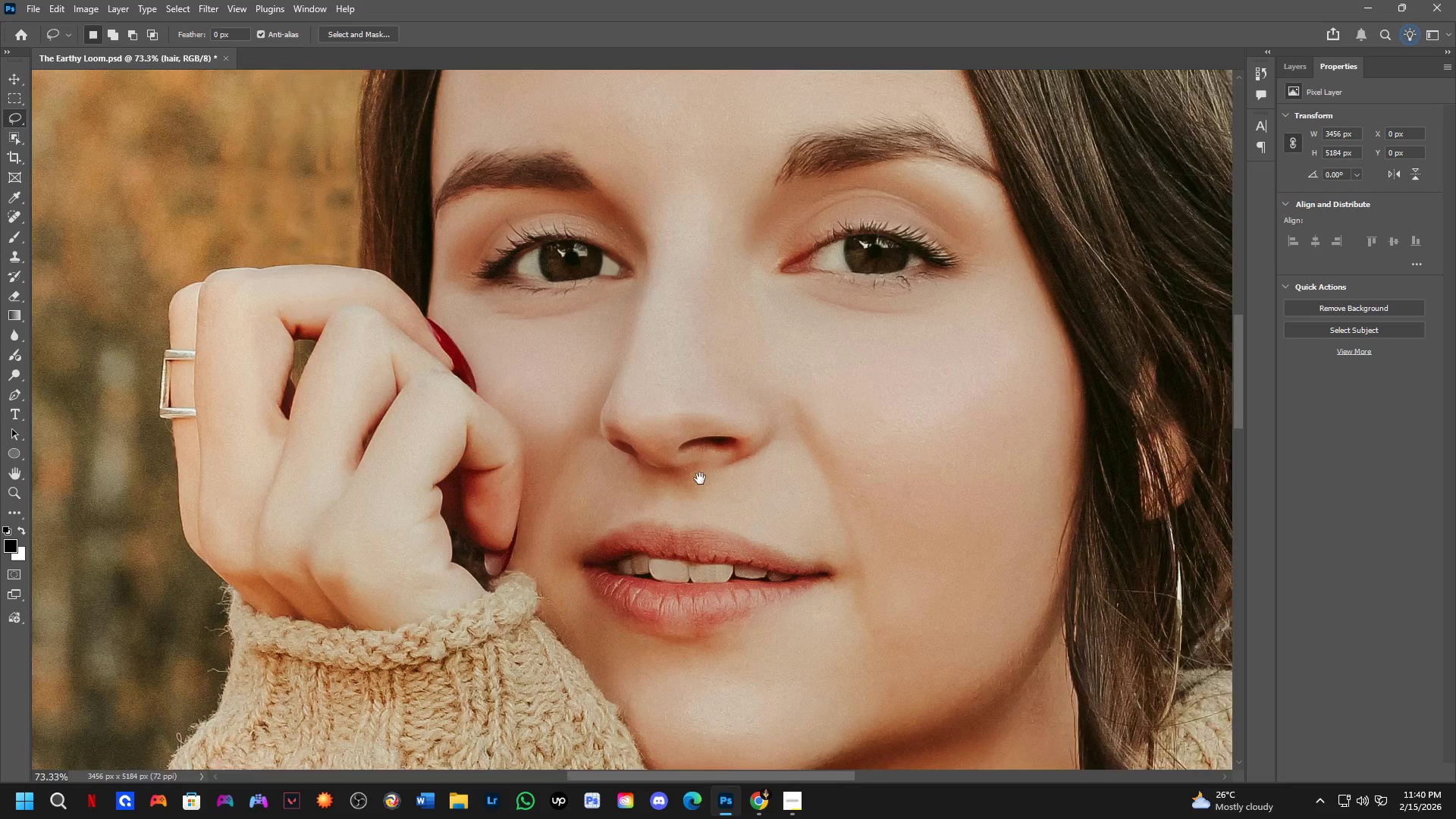 
key(Shift+ShiftLeft)
 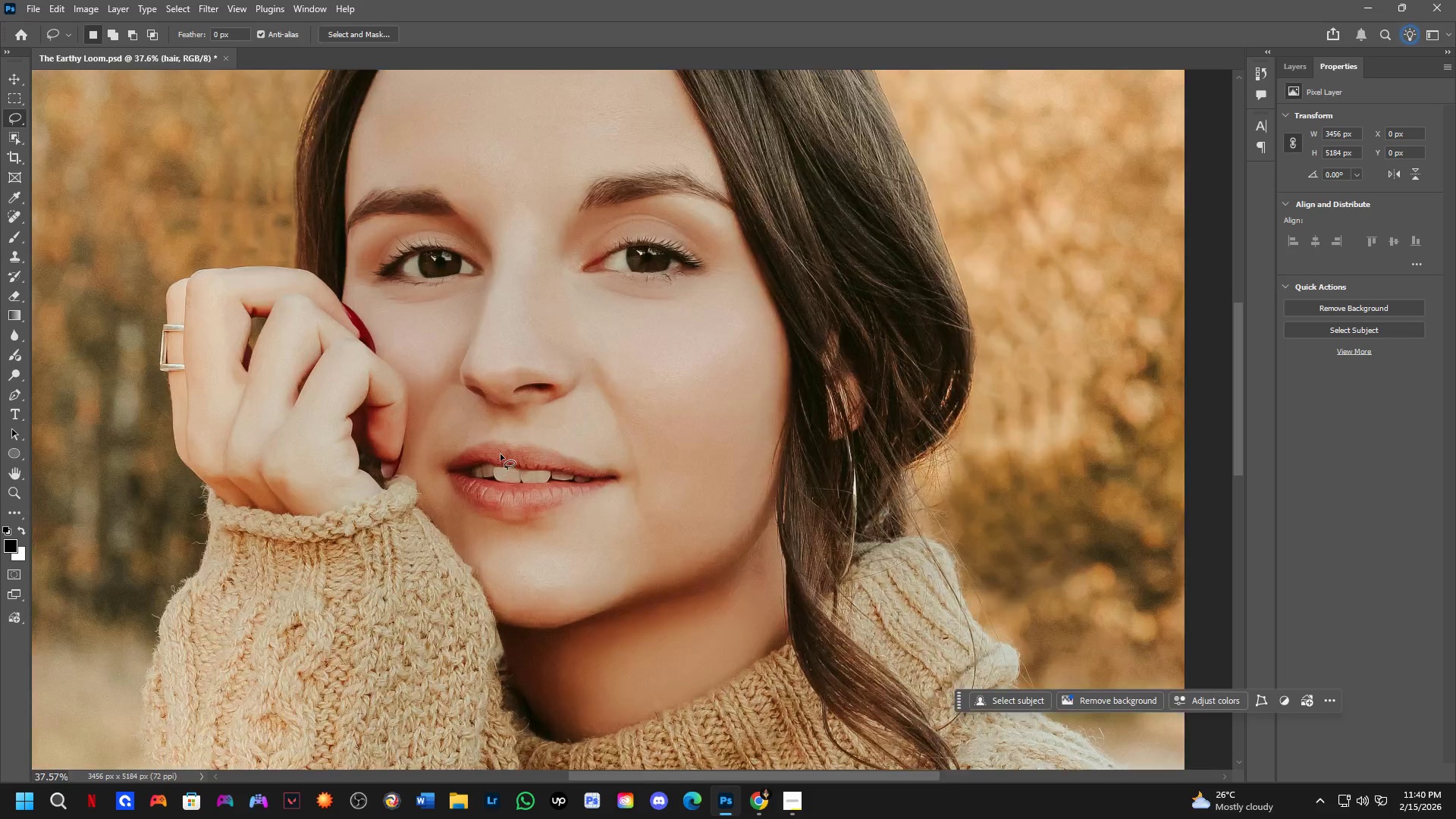 
scroll: coordinate [500, 454], scroll_direction: up, amount: 3.0
 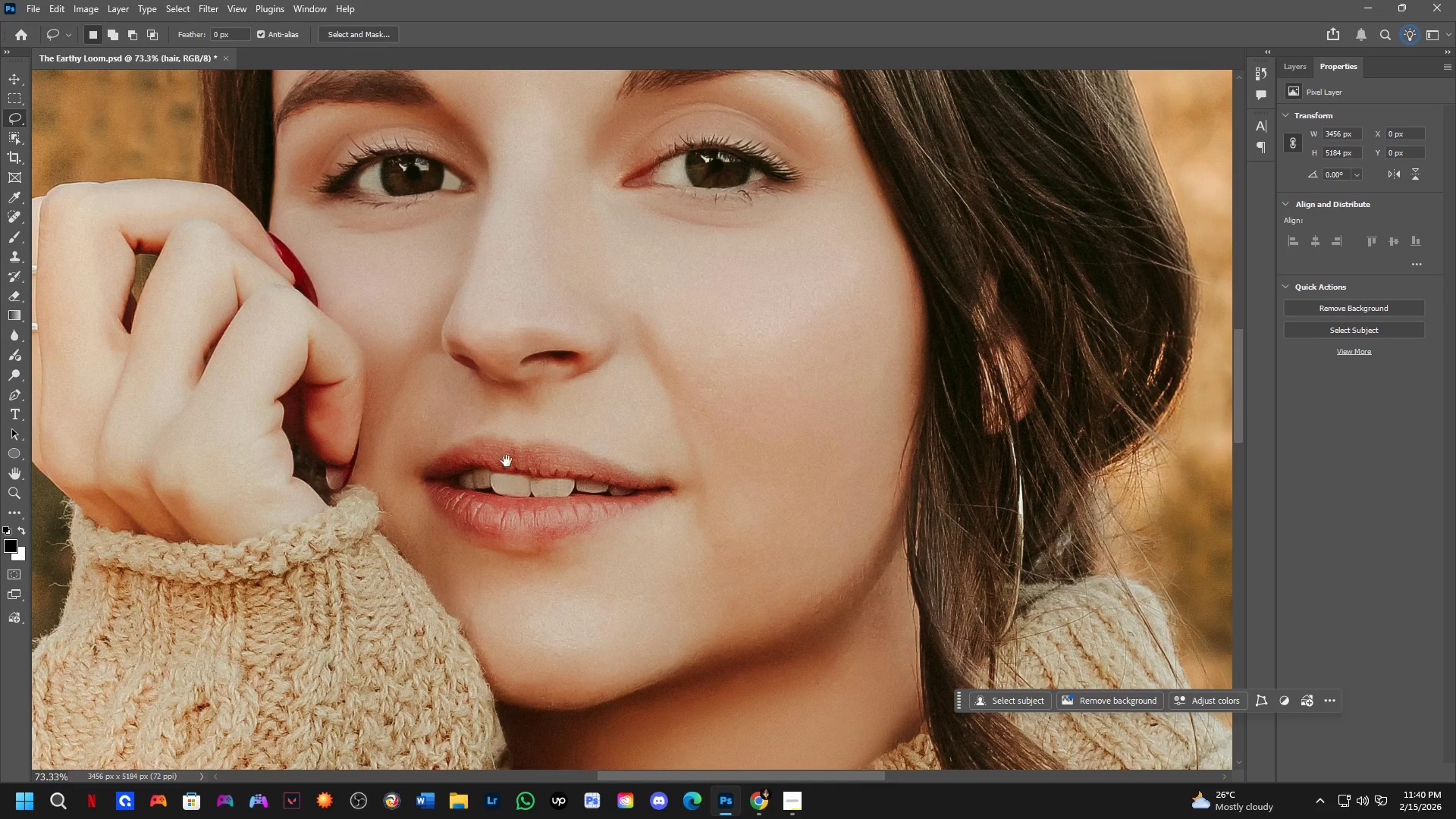 
left_click_drag(start_coordinate=[506, 395], to_coordinate=[864, 160])
 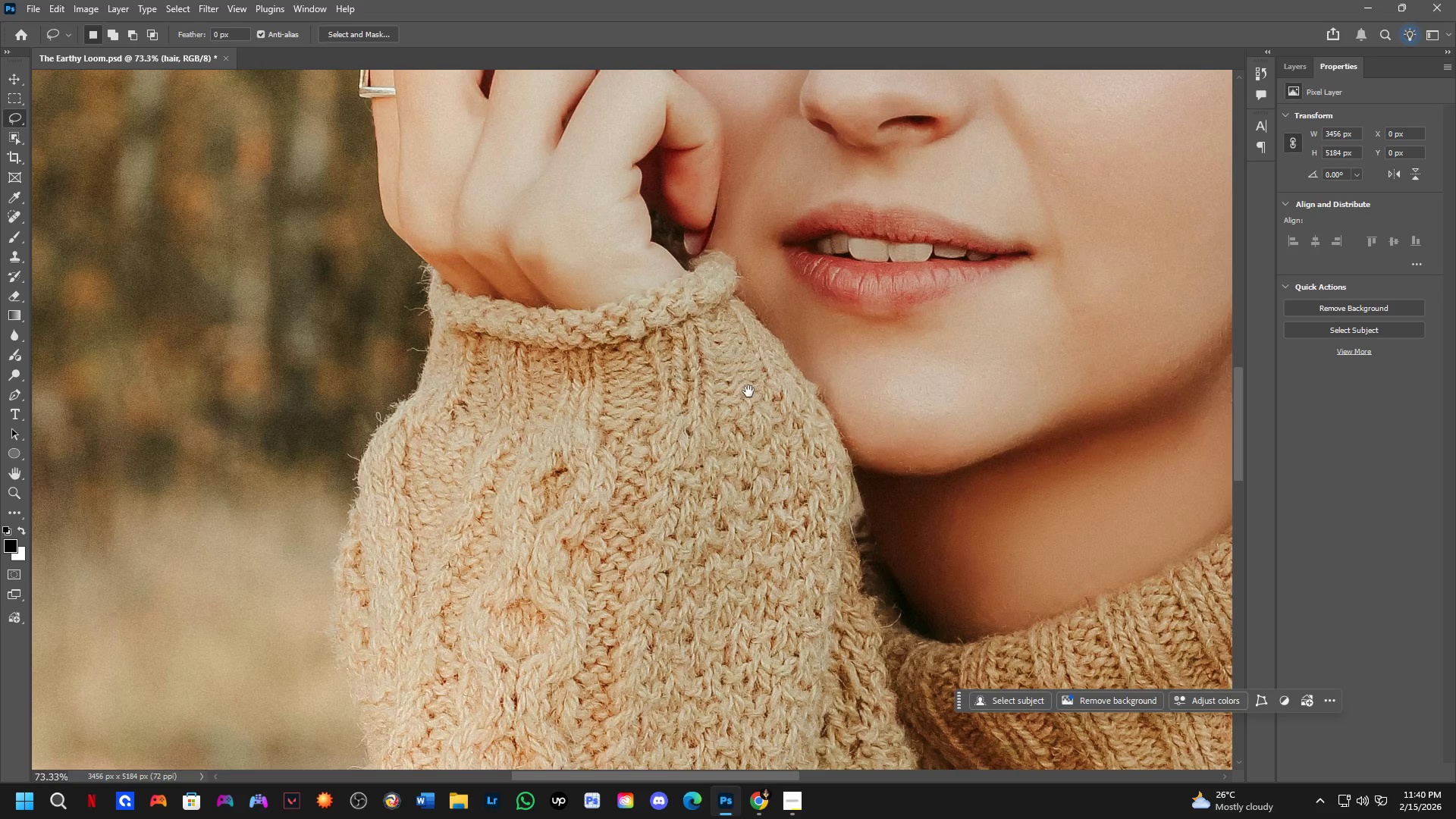 
hold_key(key=Space, duration=1.51)
 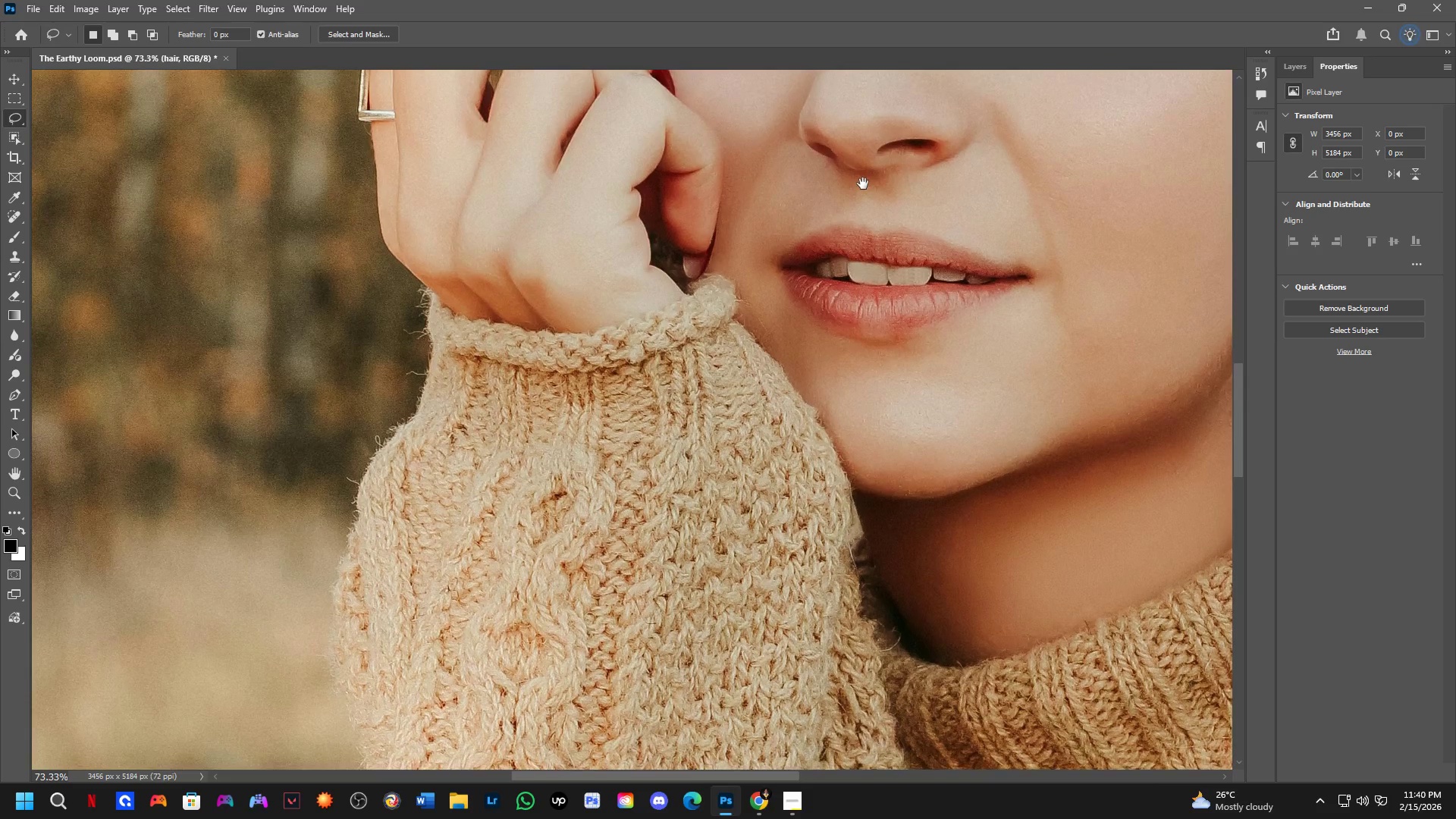 
hold_key(key=Space, duration=1.52)
 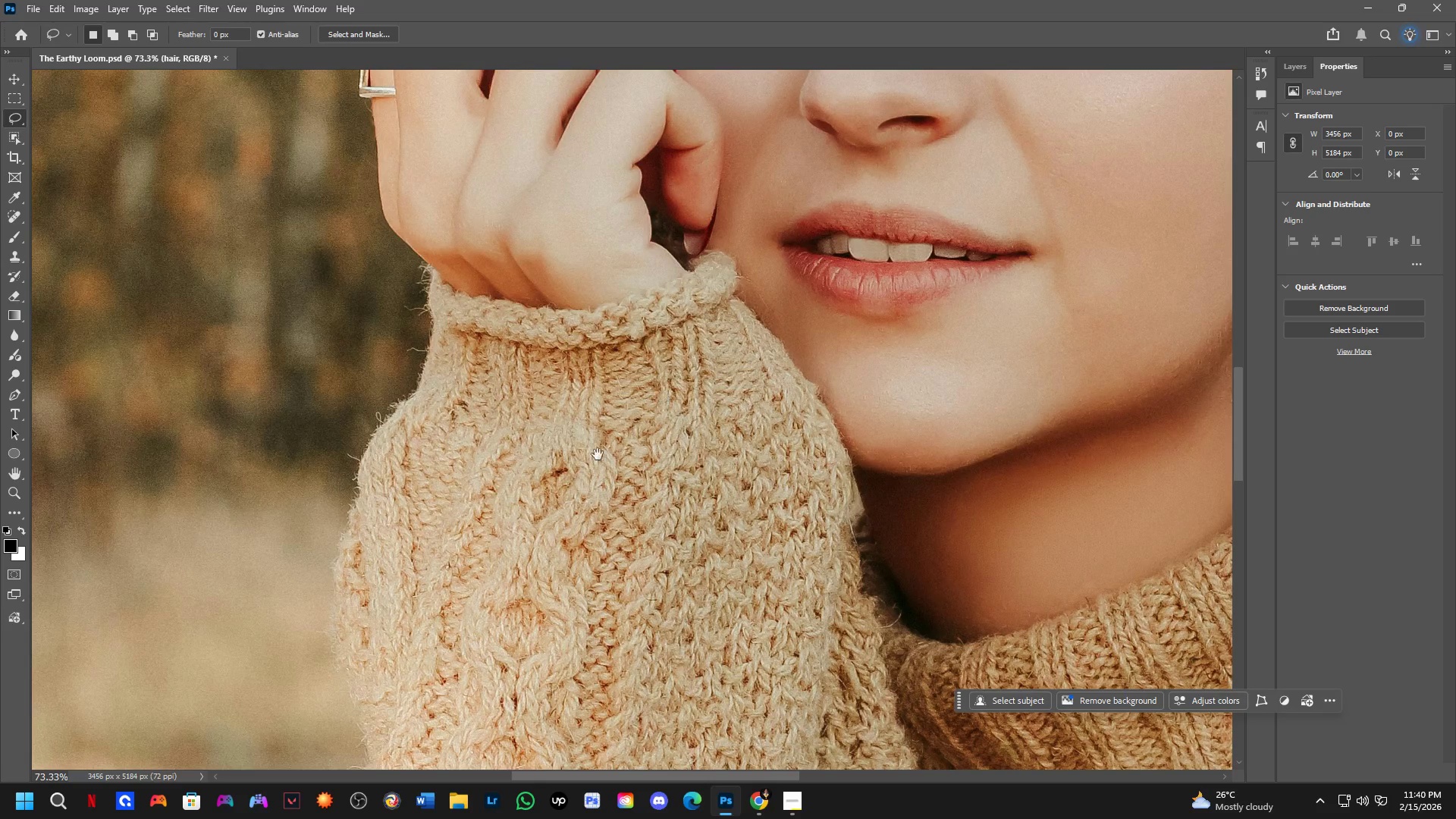 
hold_key(key=Space, duration=1.42)
 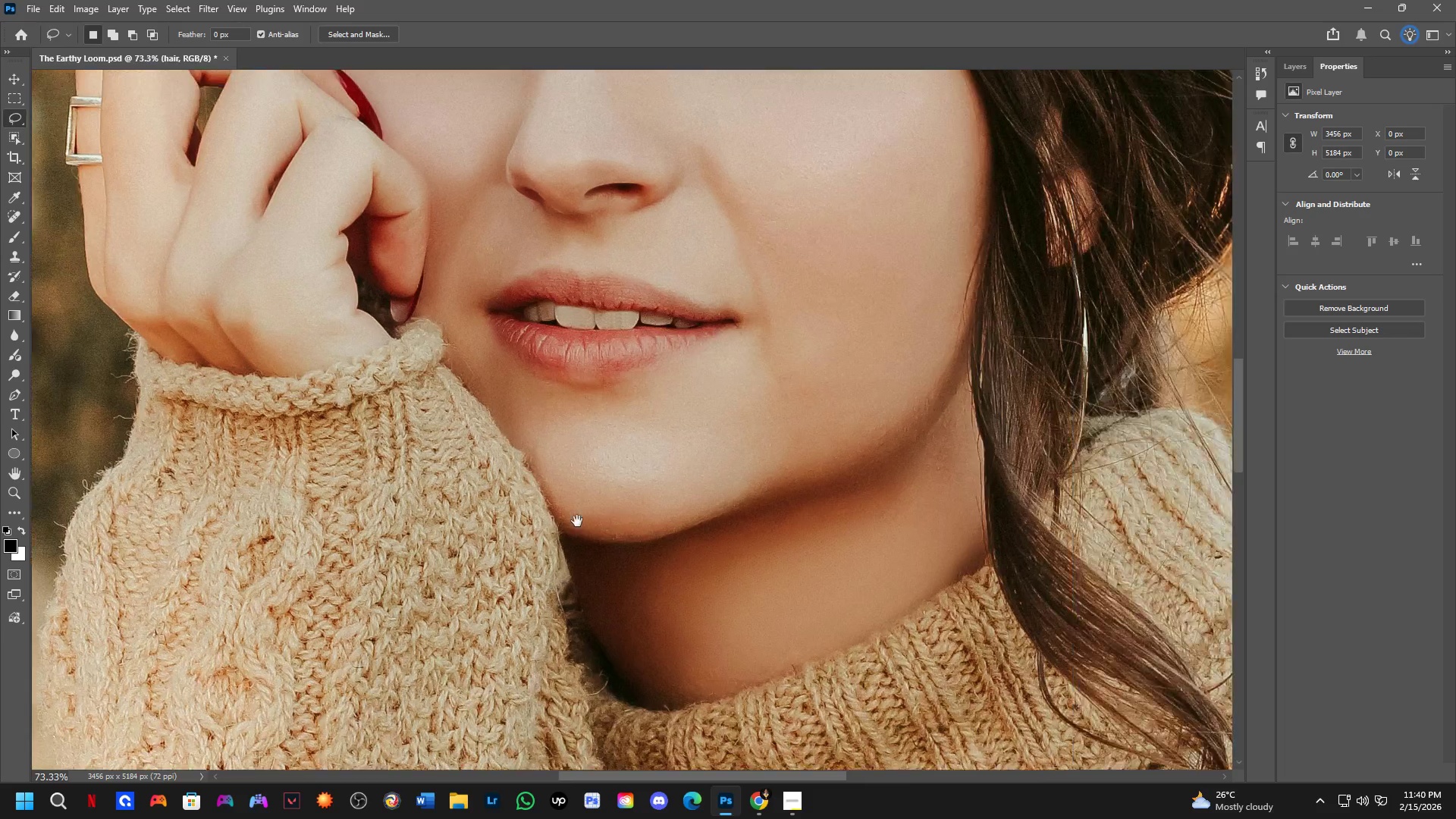 
left_click_drag(start_coordinate=[498, 461], to_coordinate=[365, 506])
 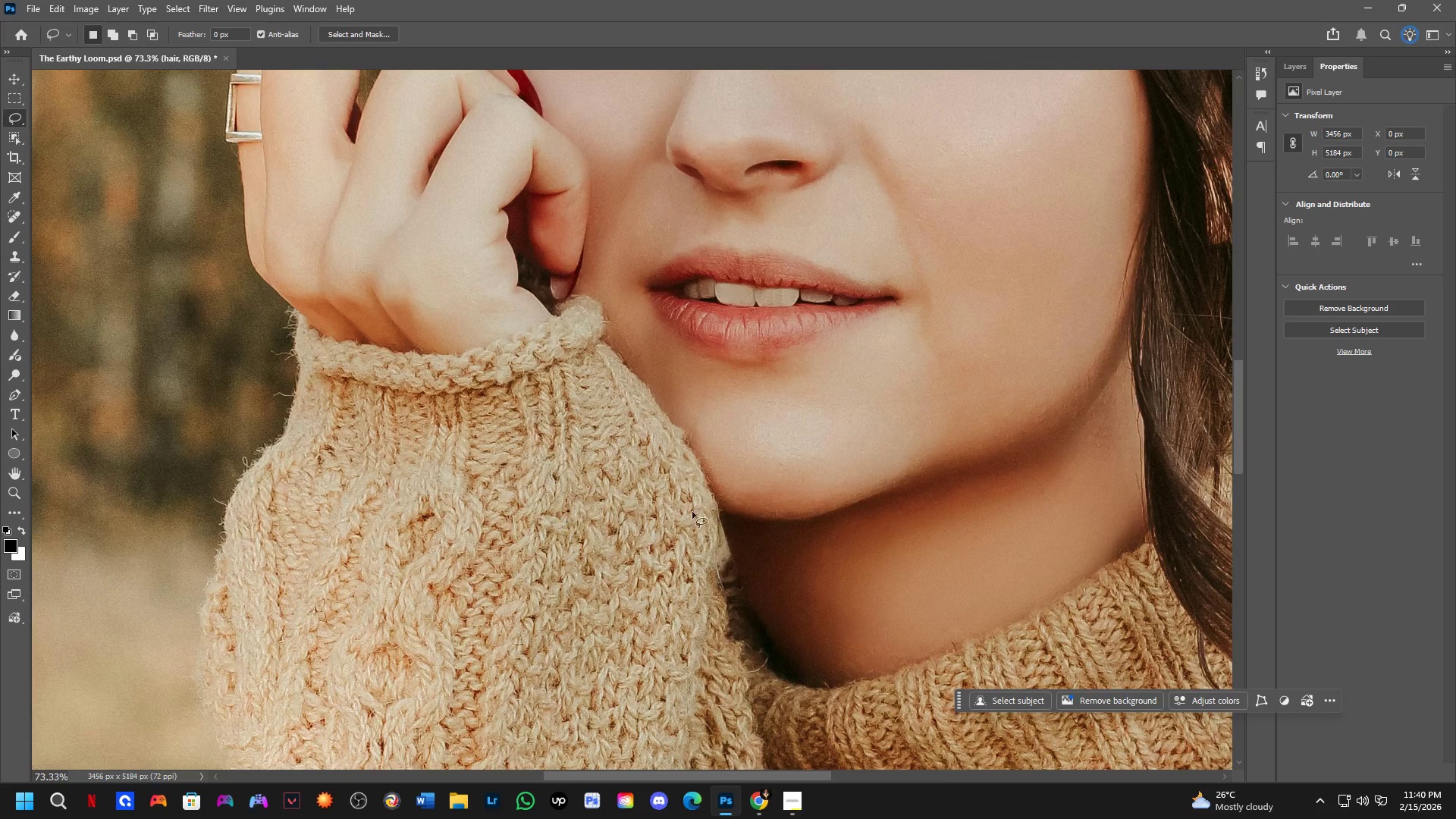 
hold_key(key=Space, duration=0.8)
 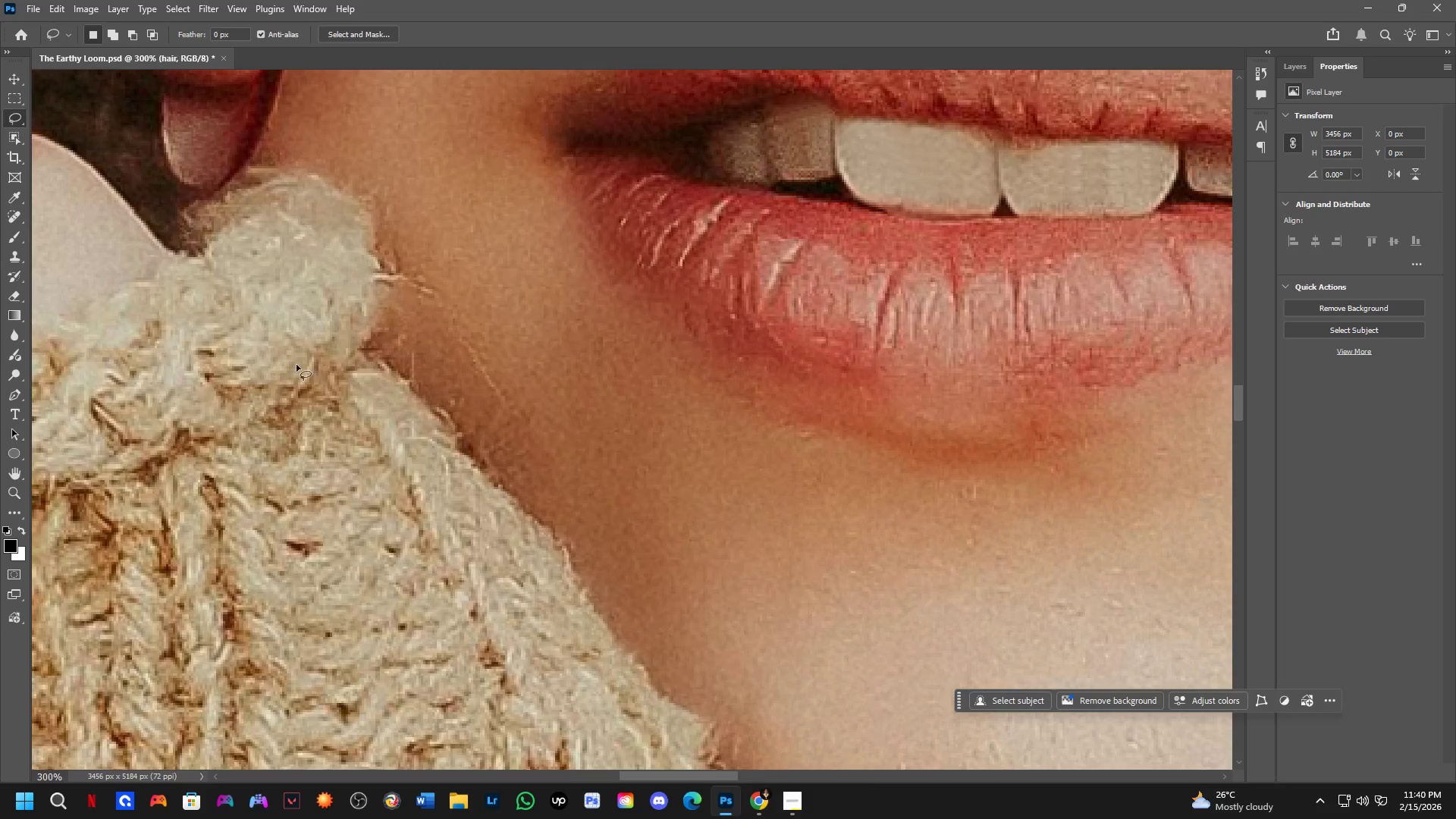 
left_click_drag(start_coordinate=[783, 494], to_coordinate=[460, 522])
 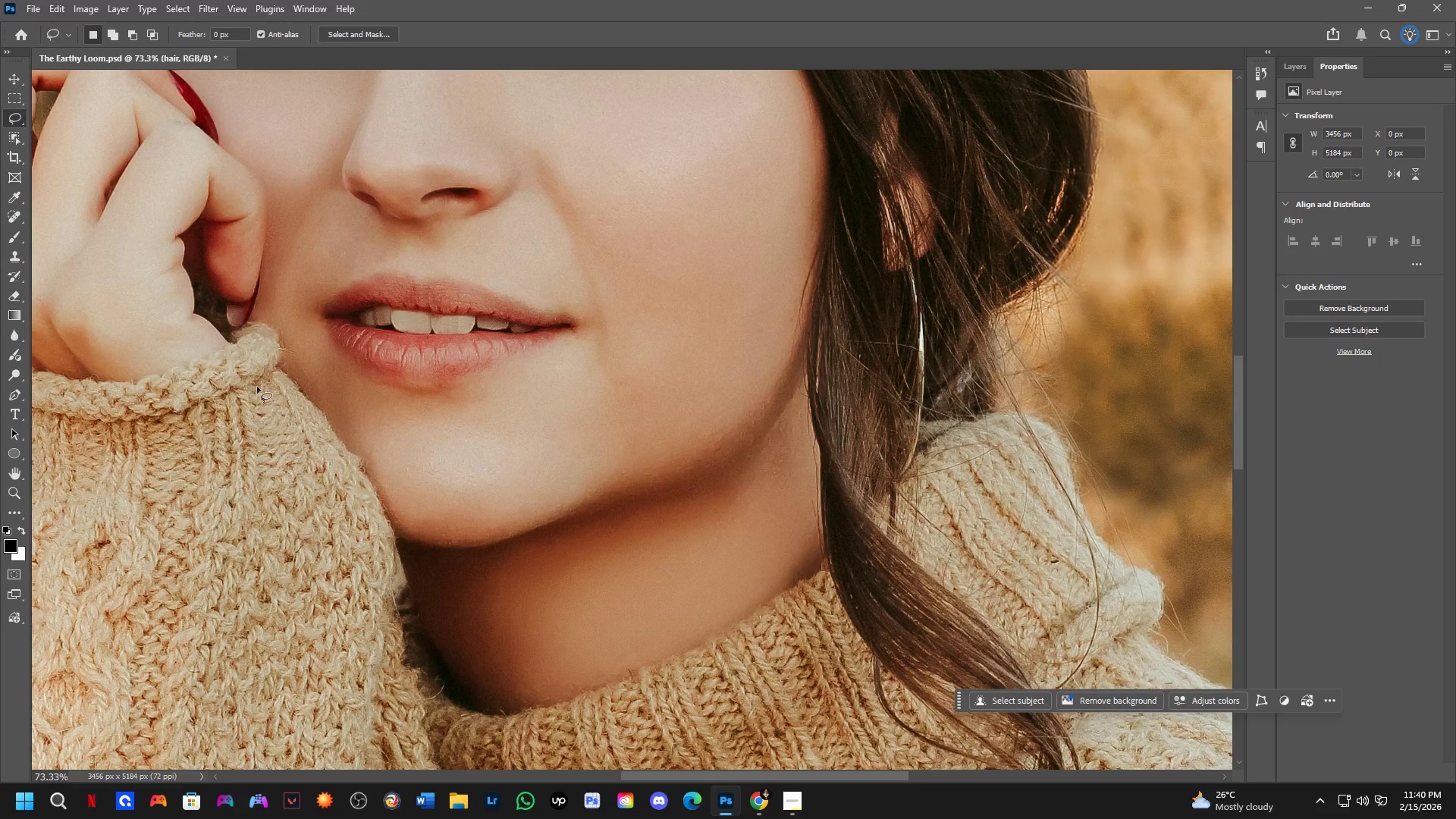 
key(Shift+ShiftLeft)
 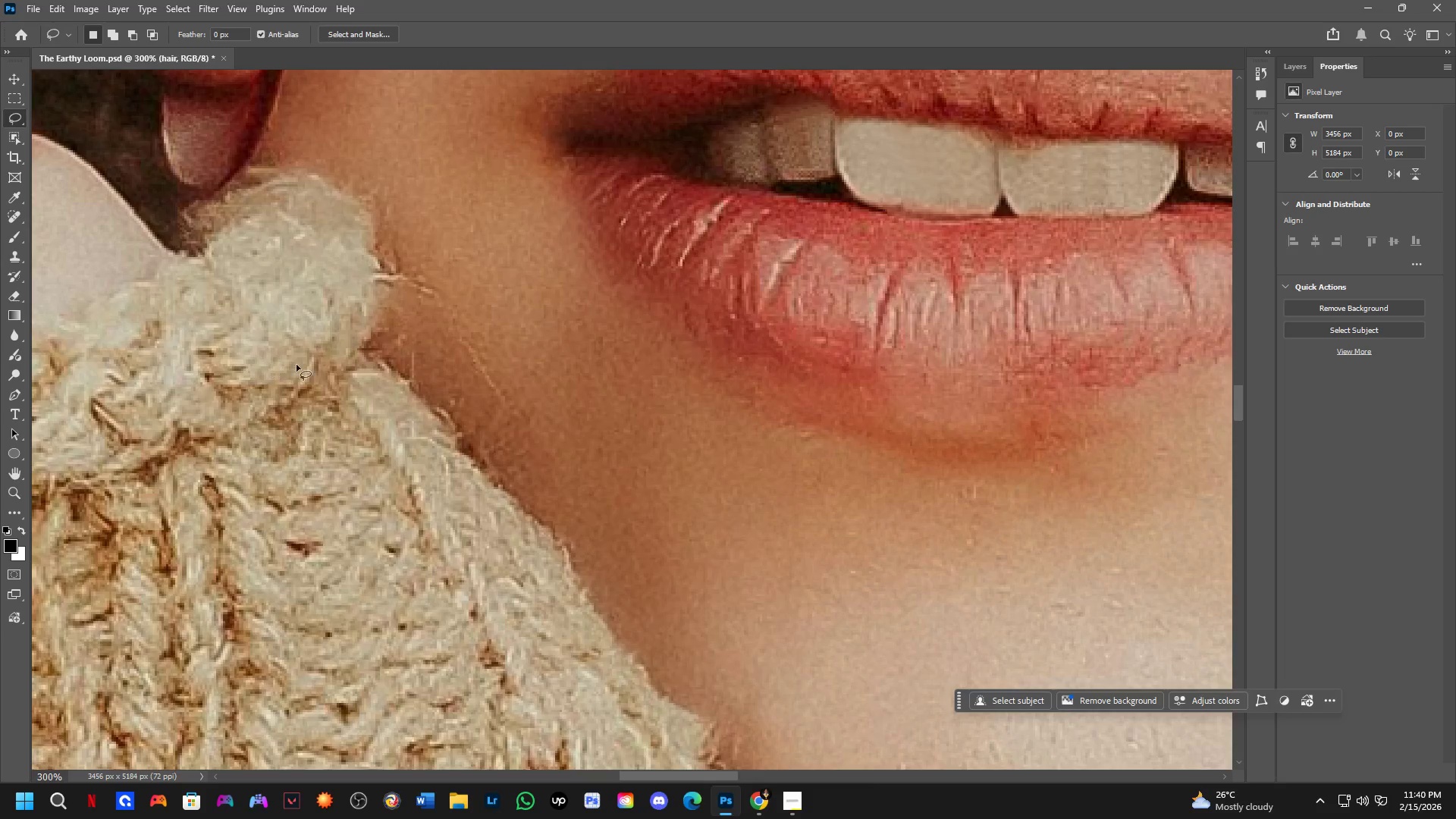 
key(Shift+ShiftLeft)
 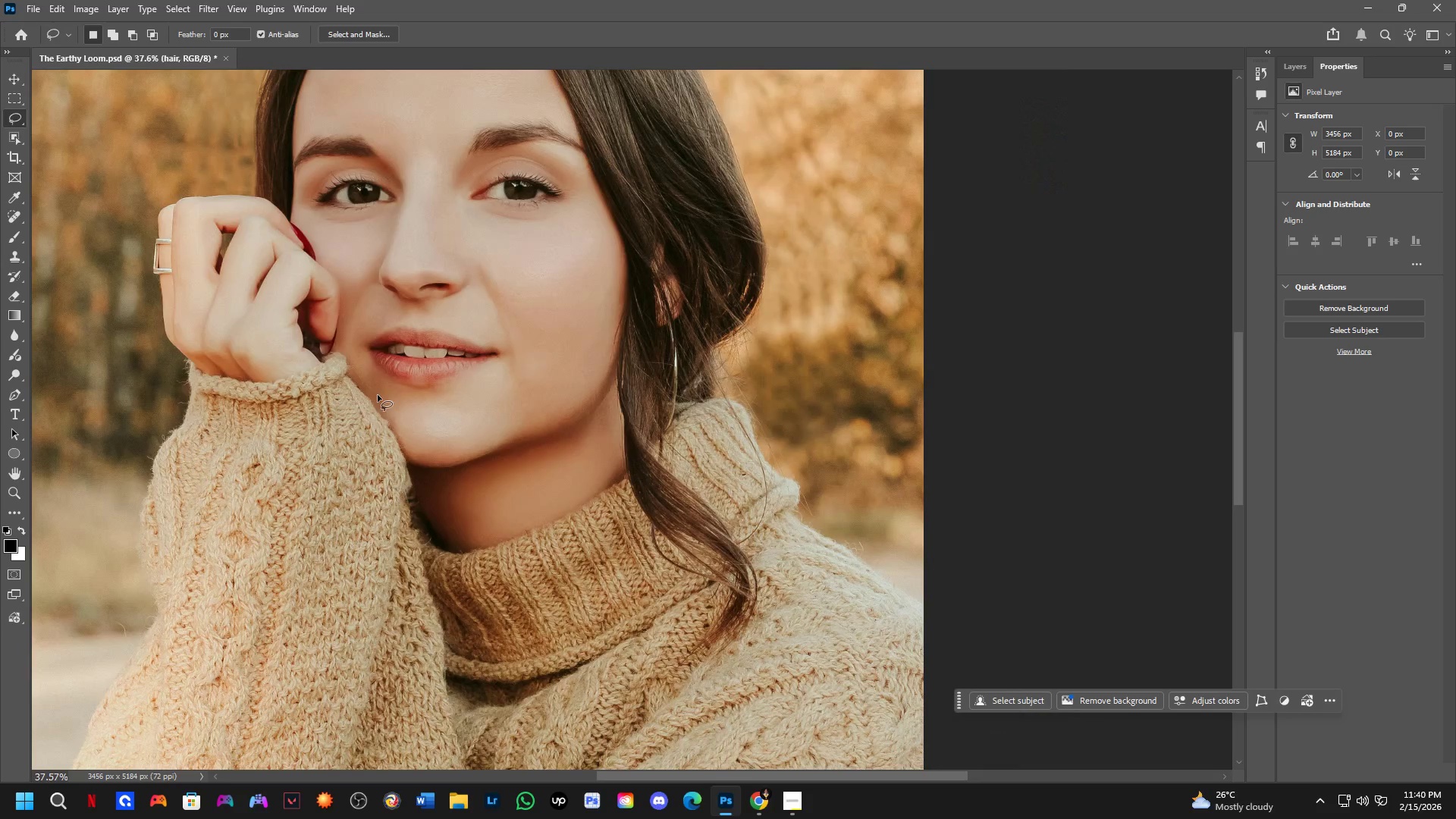 
hold_key(key=Space, duration=1.03)
 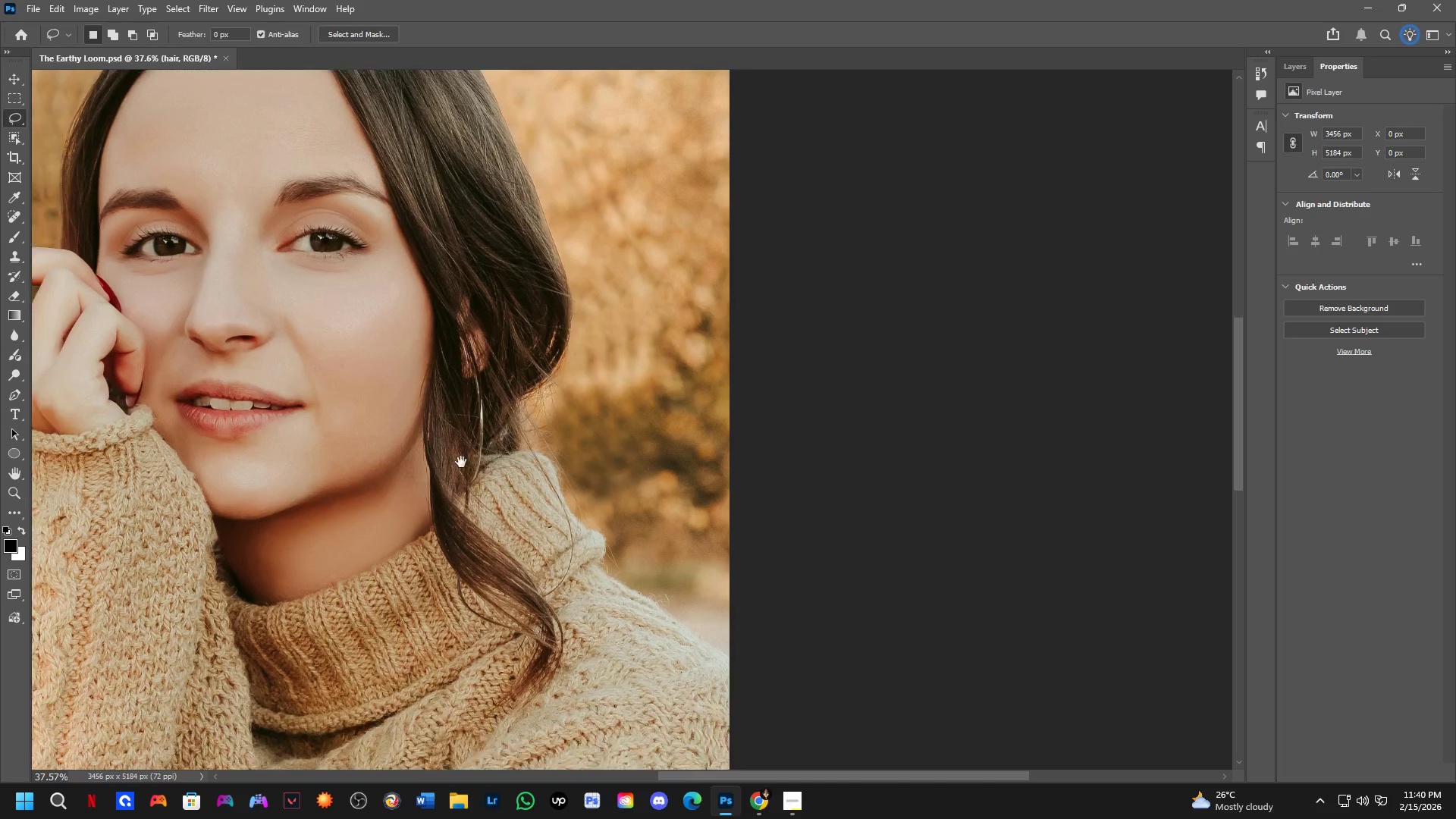 
left_click_drag(start_coordinate=[626, 416], to_coordinate=[382, 524])
 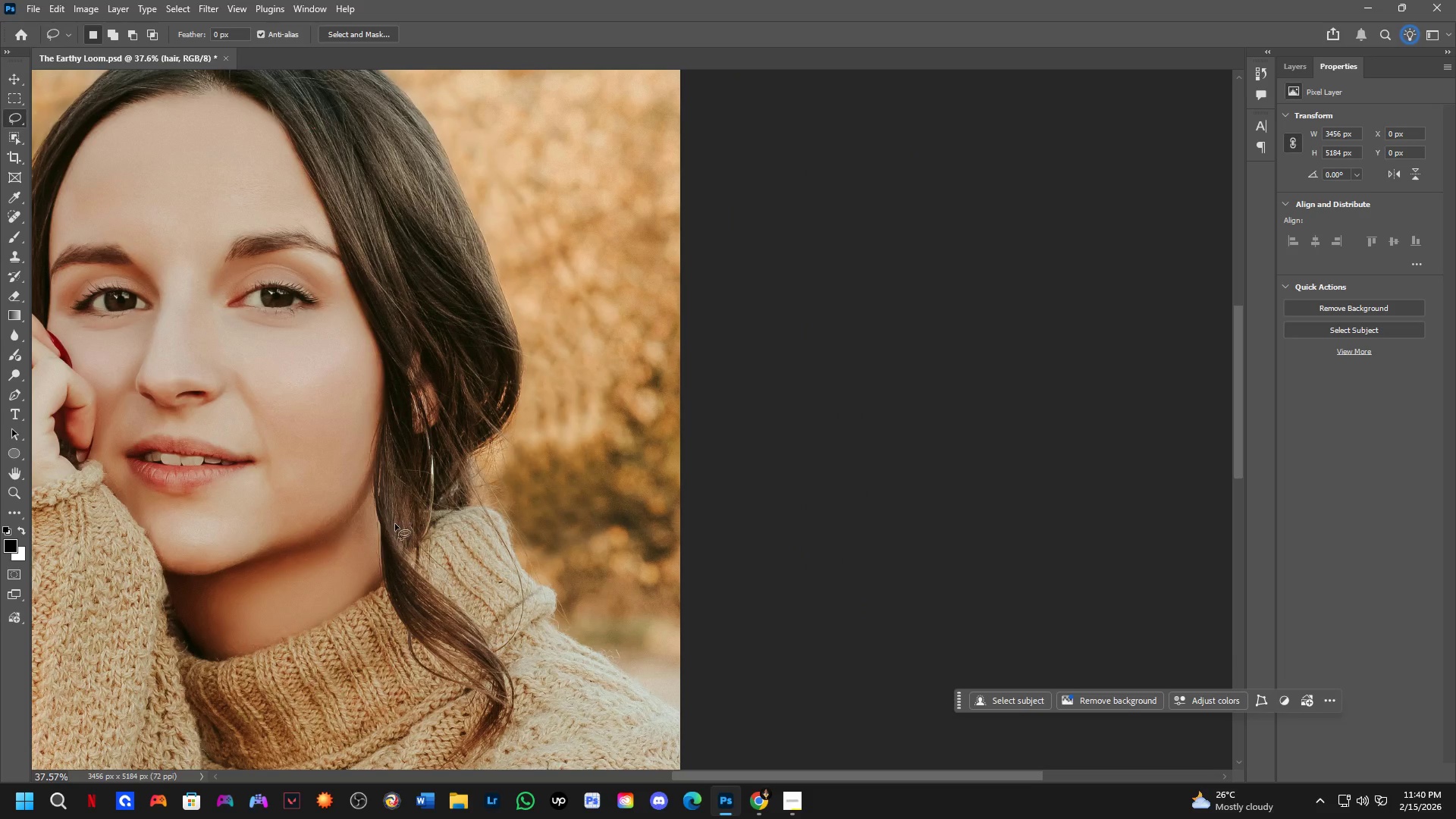 
scroll: coordinate [370, 389], scroll_direction: down, amount: 3.0
 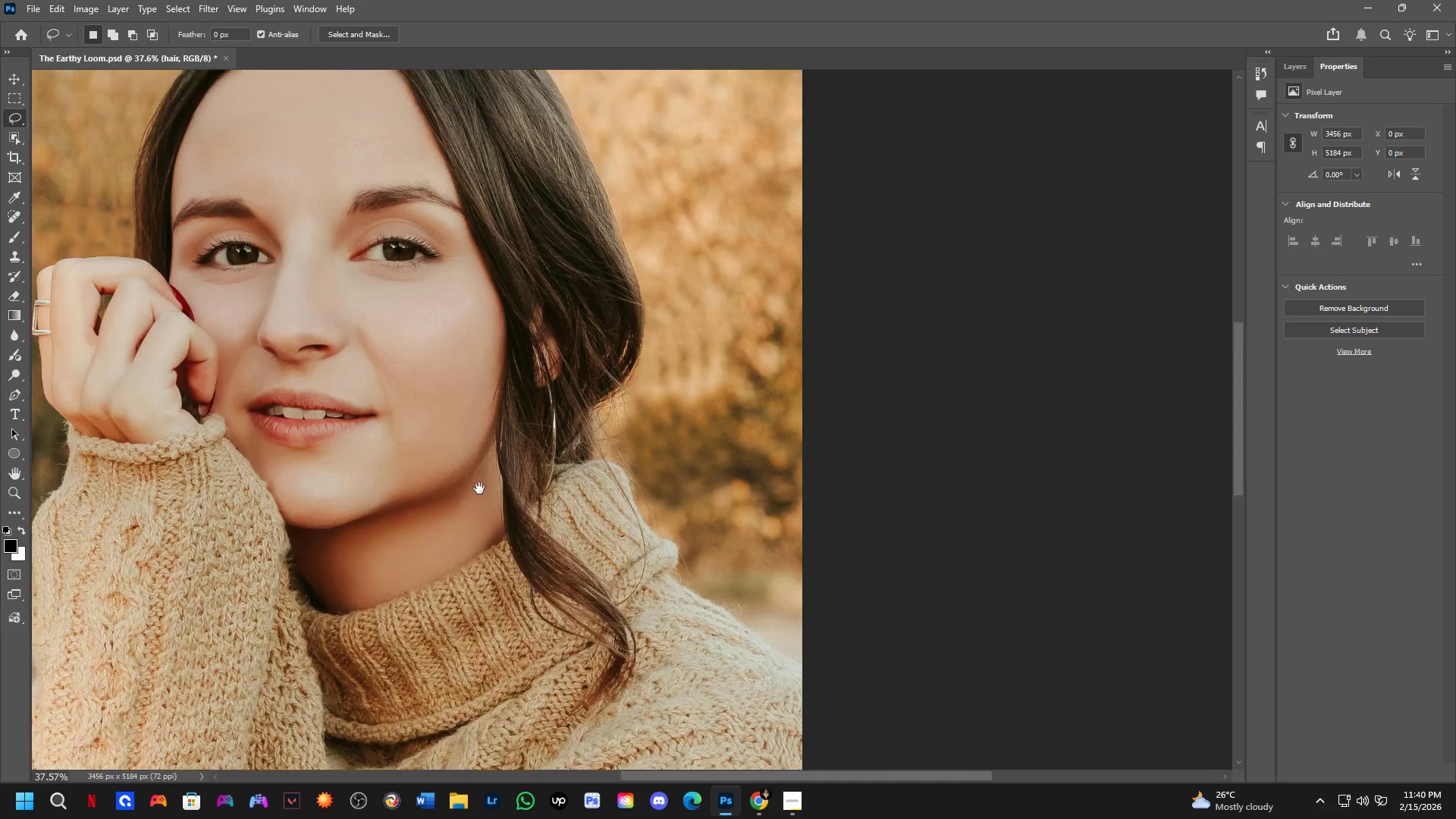 
hold_key(key=Space, duration=0.72)
 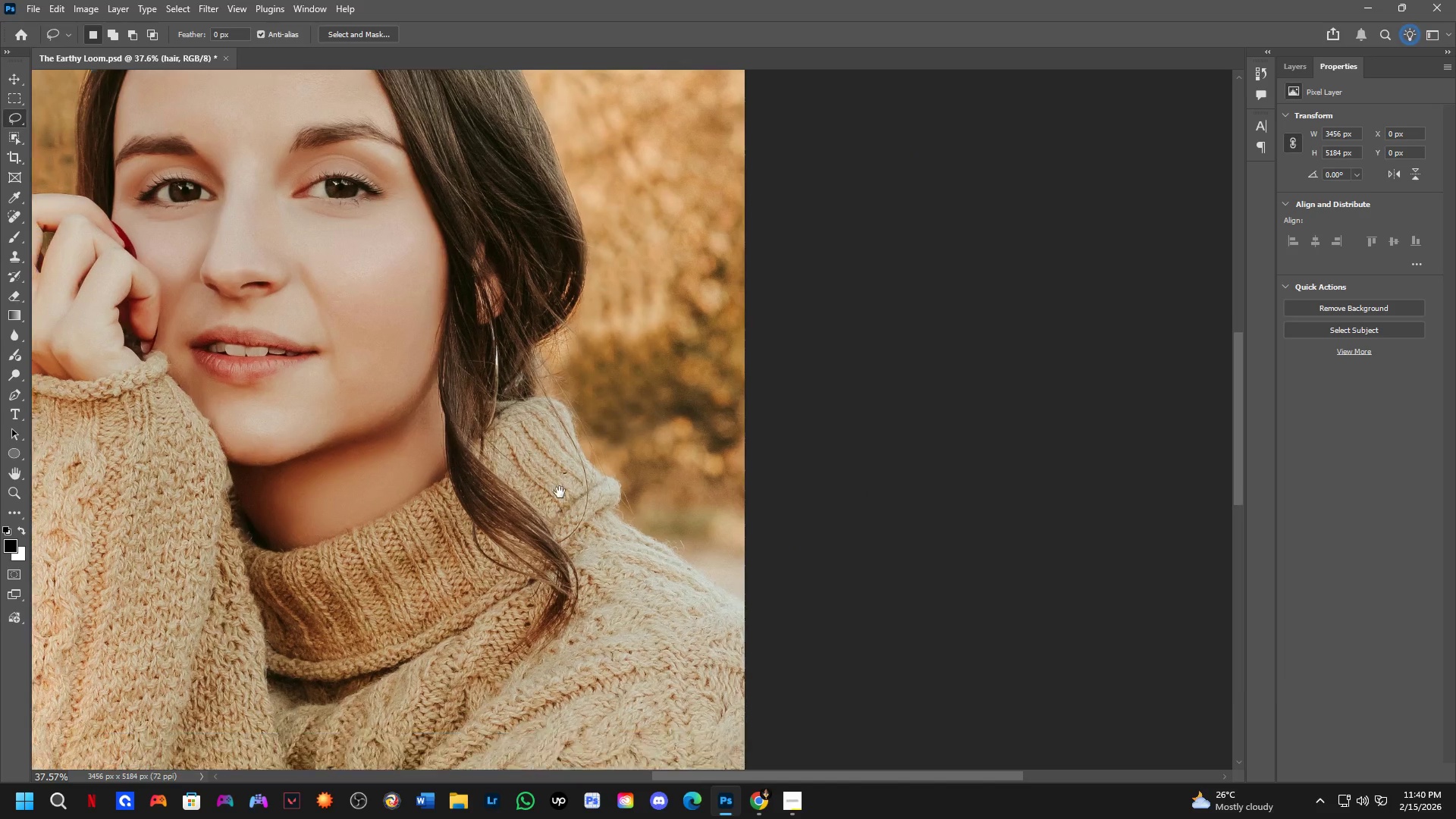 
left_click_drag(start_coordinate=[408, 524], to_coordinate=[466, 452])
 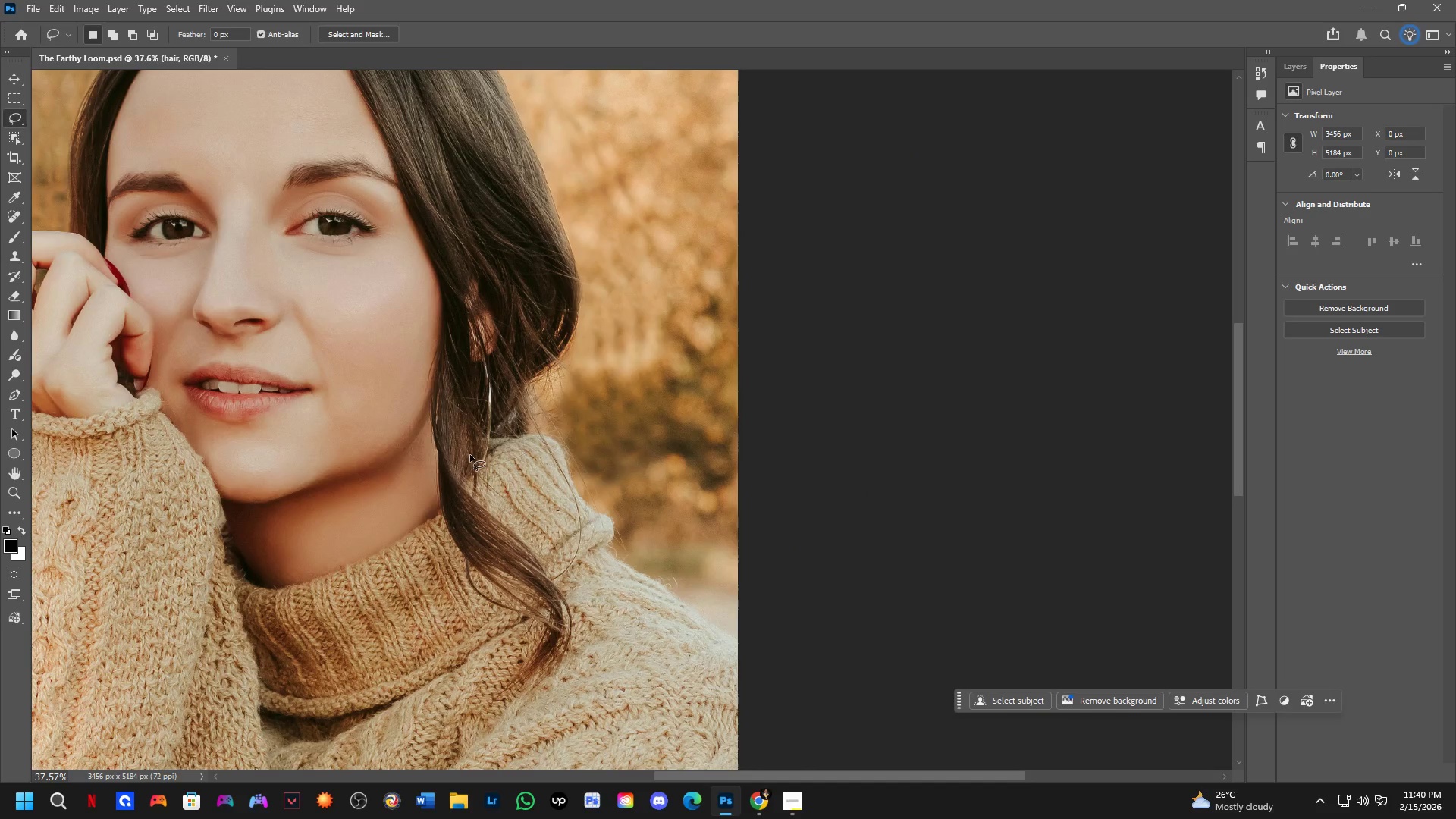 
hold_key(key=Space, duration=1.5)
 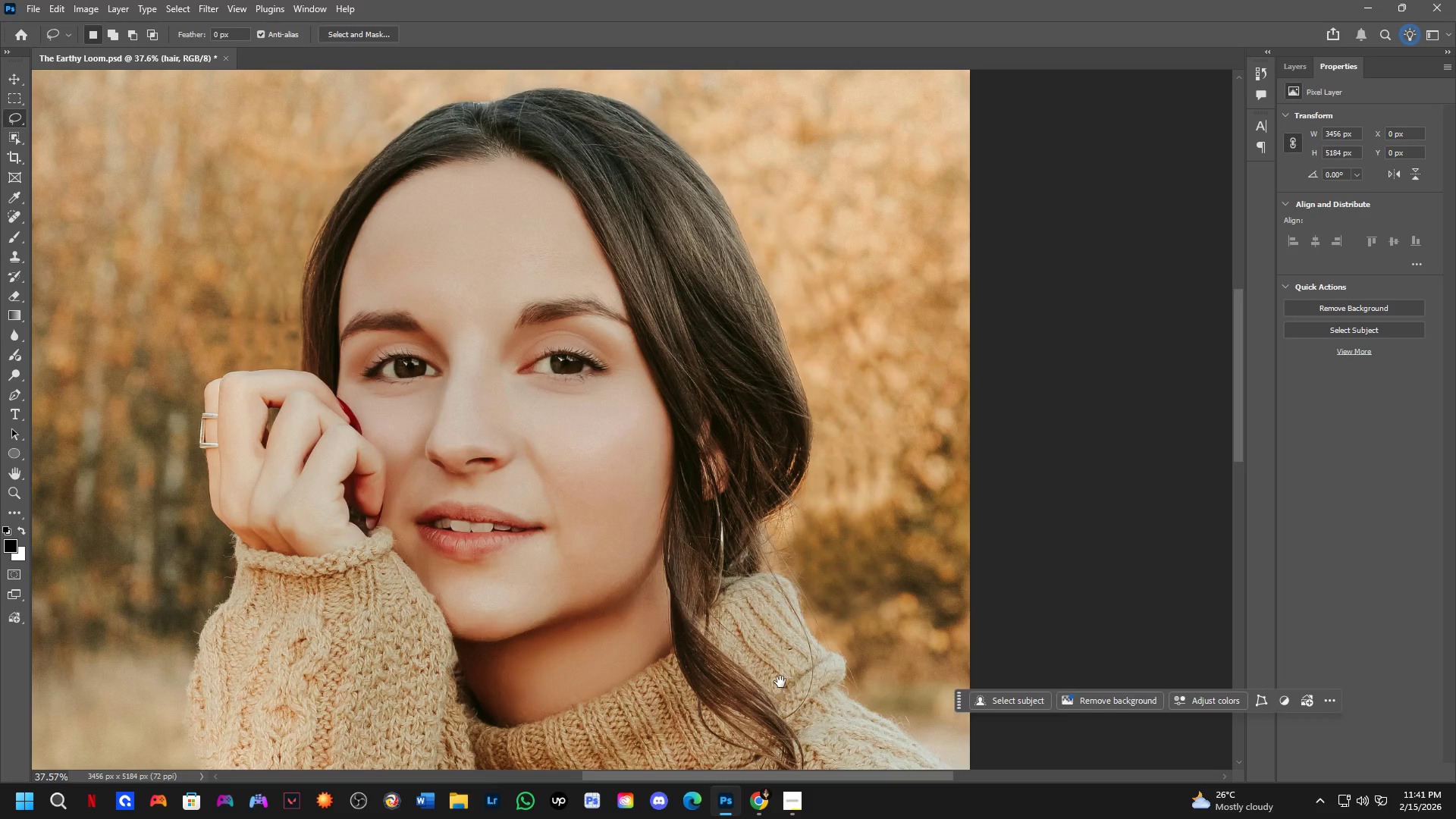 
left_click_drag(start_coordinate=[549, 552], to_coordinate=[781, 691])
 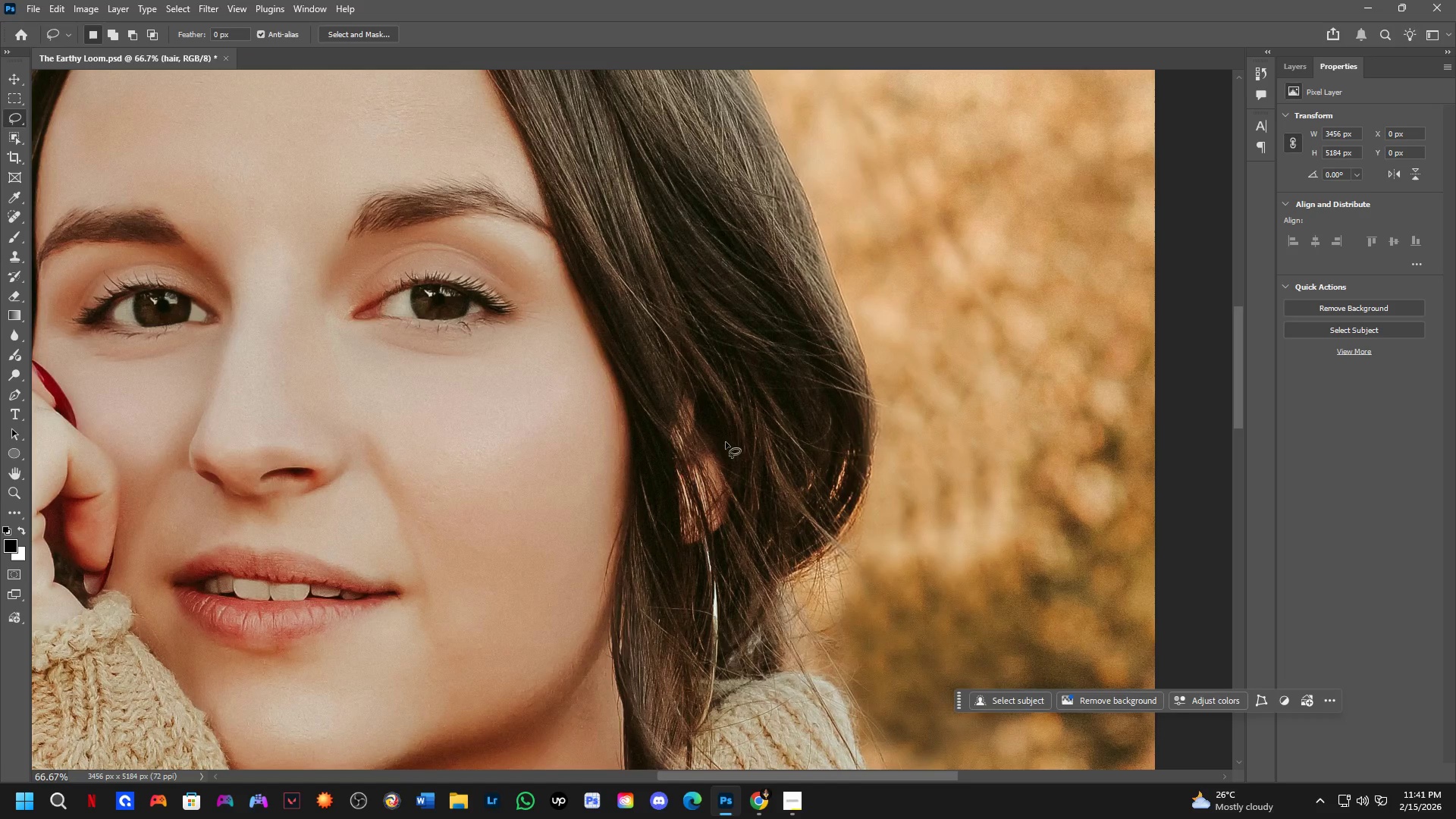 
hold_key(key=Space, duration=0.62)
 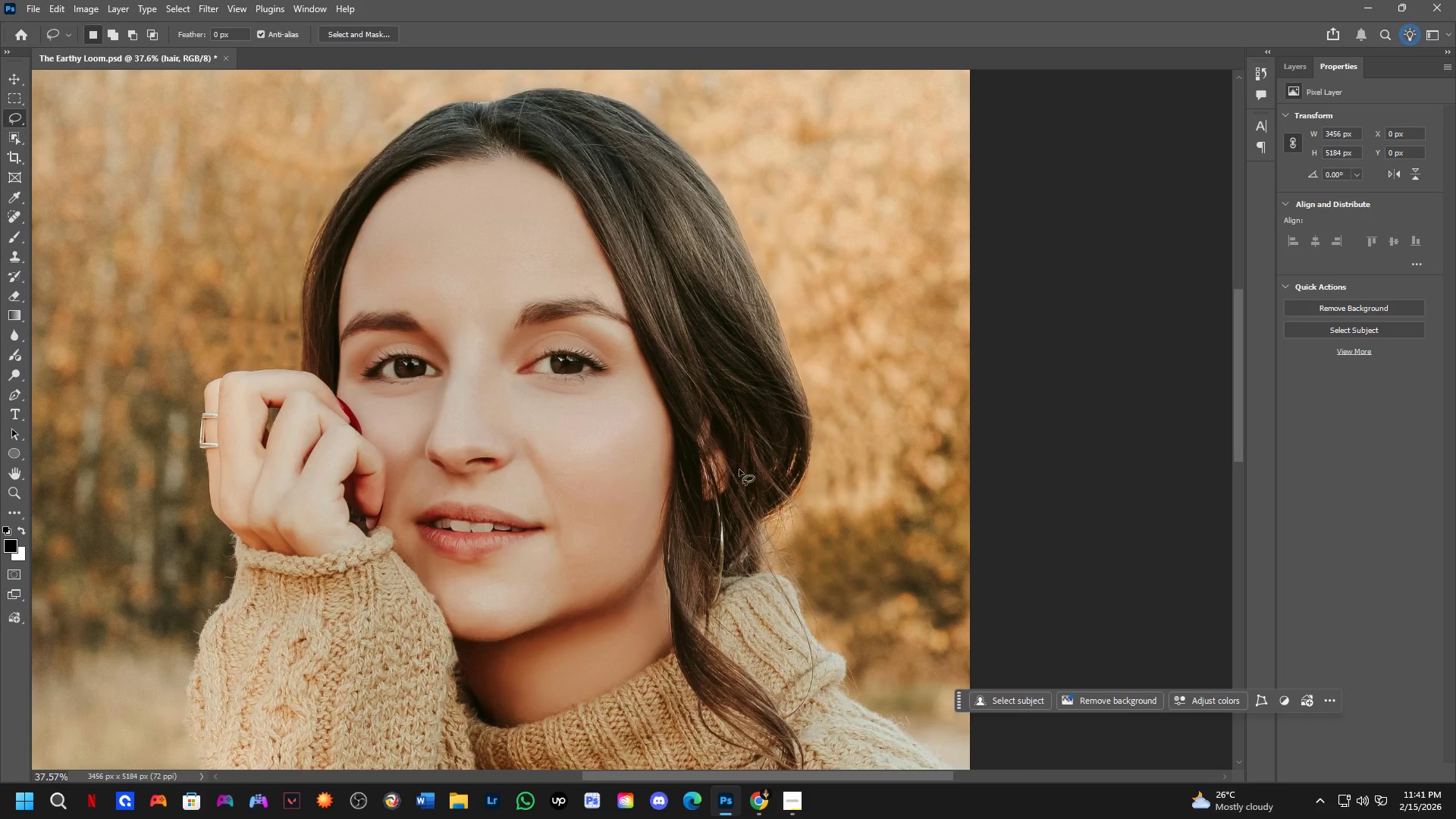 
key(Shift+ShiftLeft)
 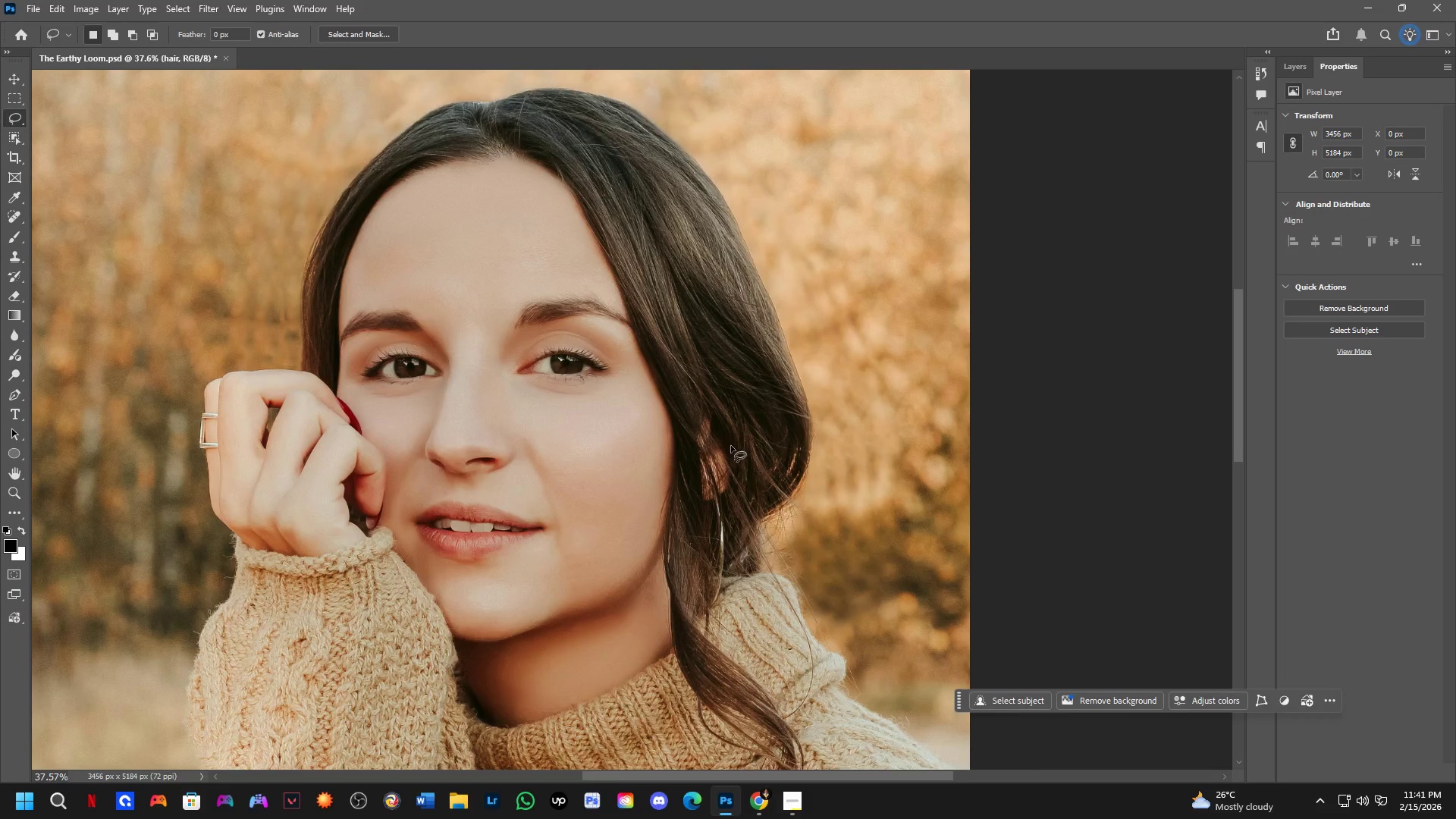 
key(Shift+ShiftLeft)
 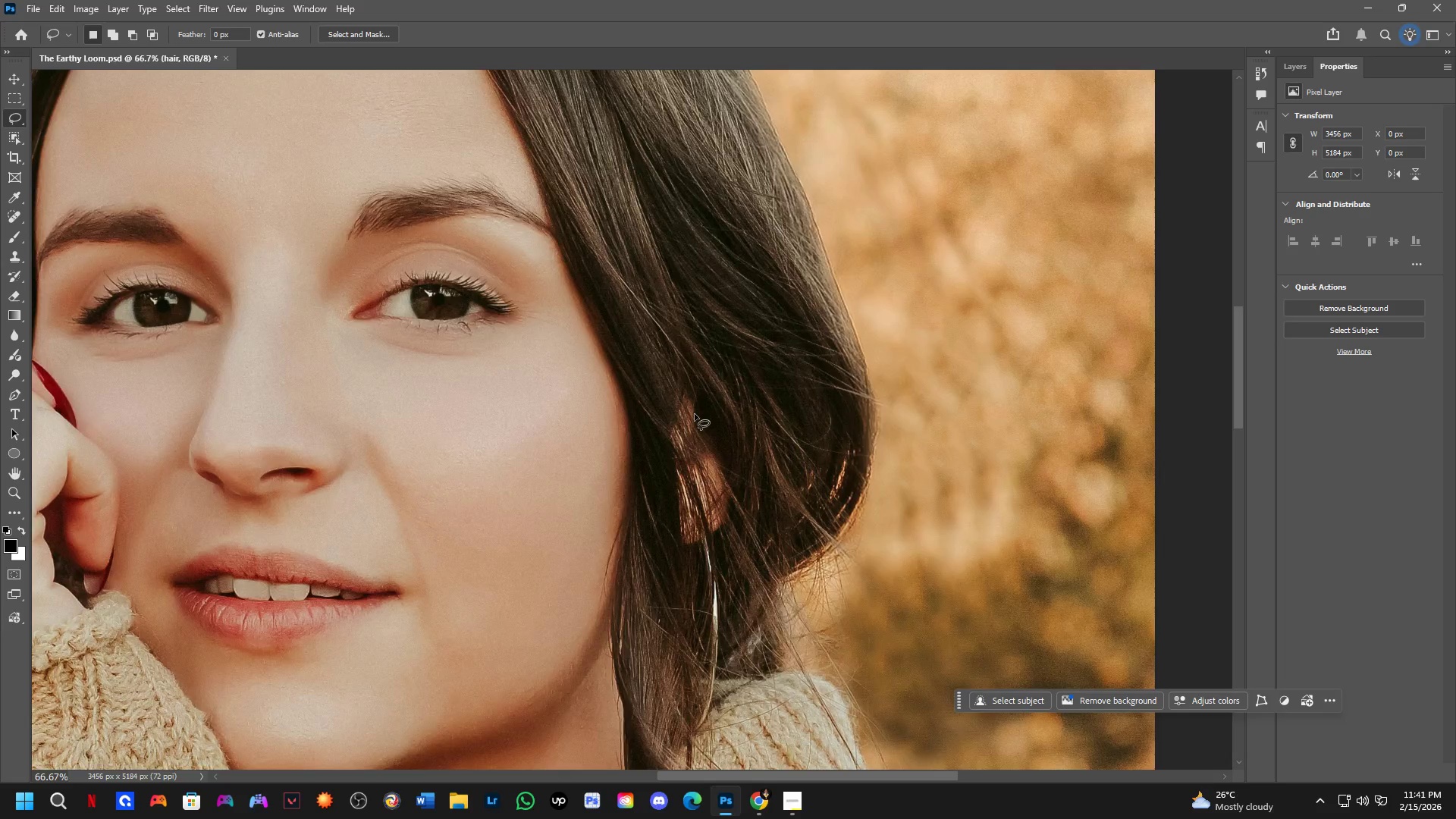 
scroll: coordinate [729, 441], scroll_direction: up, amount: 2.0
 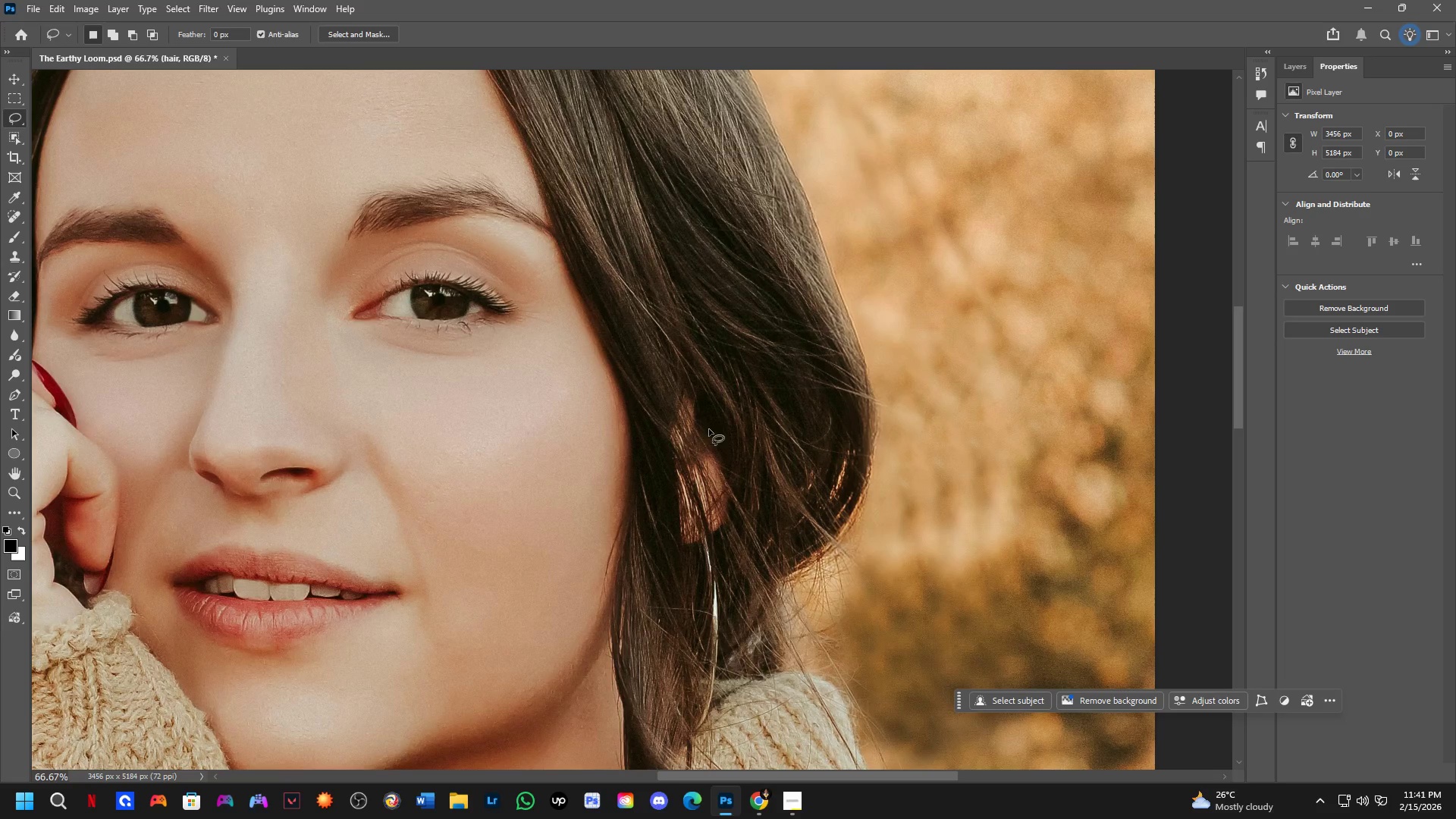 
hold_key(key=Space, duration=0.55)
 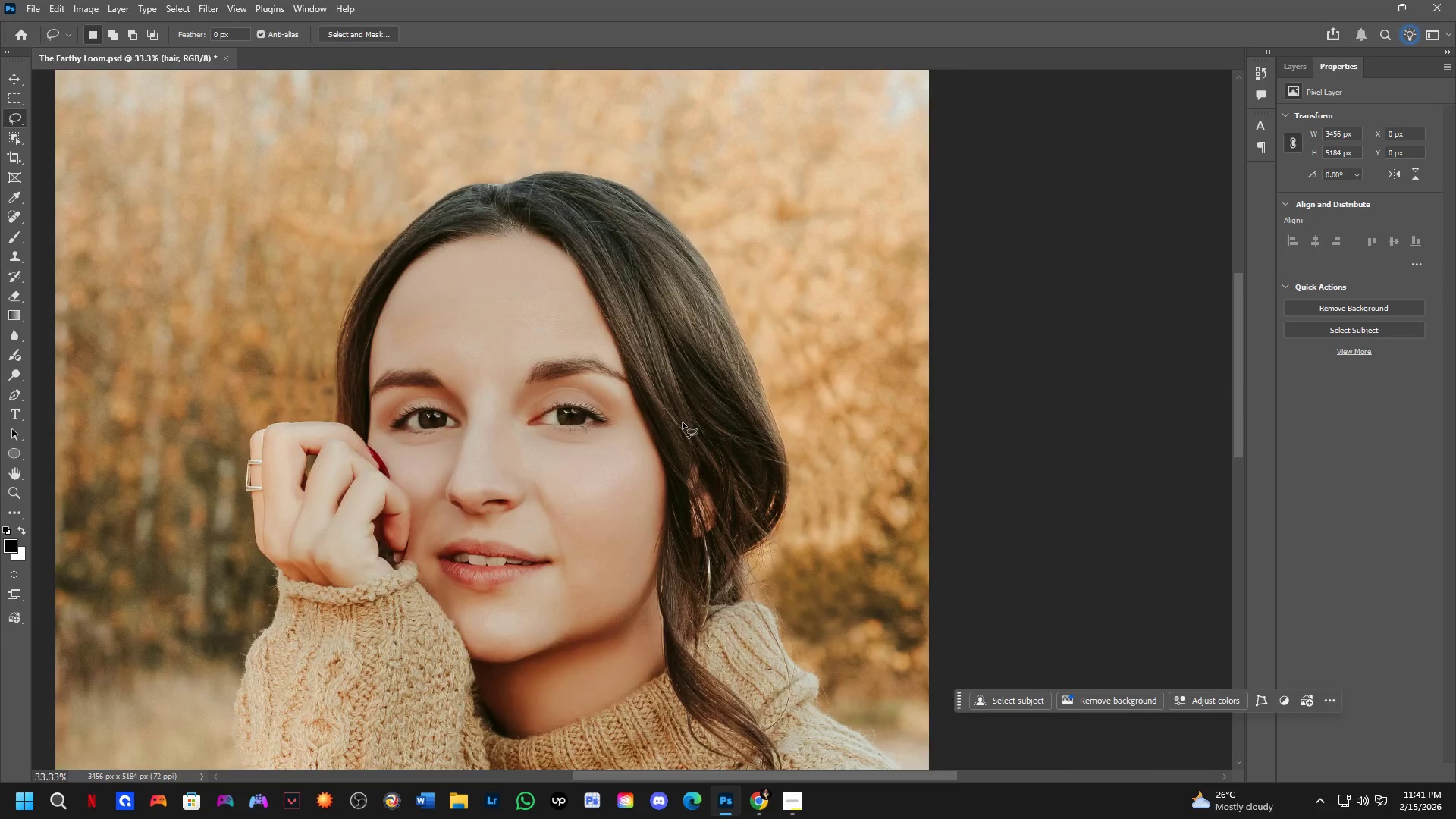 
left_click_drag(start_coordinate=[711, 496], to_coordinate=[786, 807])
 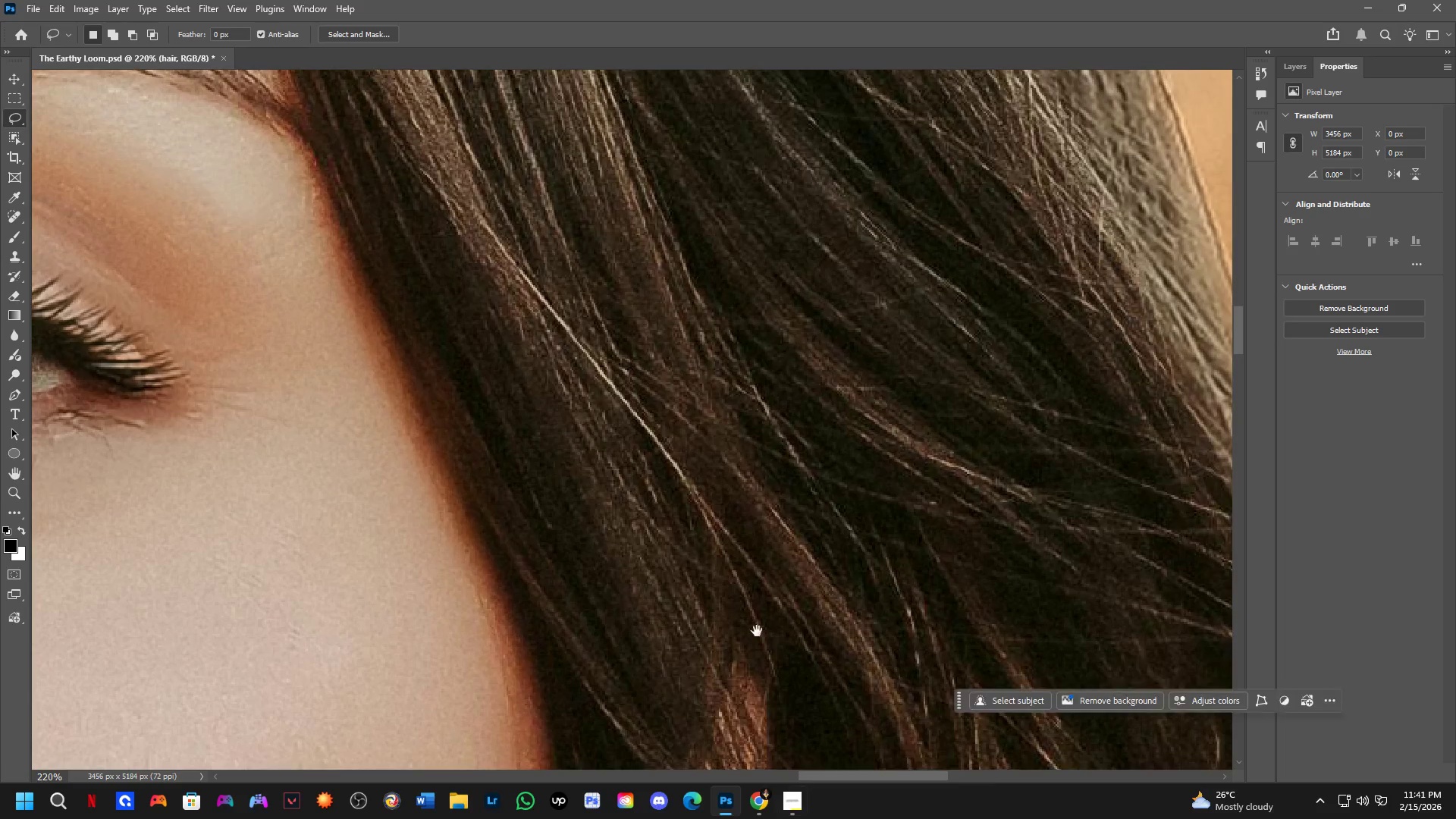 
scroll: coordinate [694, 414], scroll_direction: up, amount: 3.0
 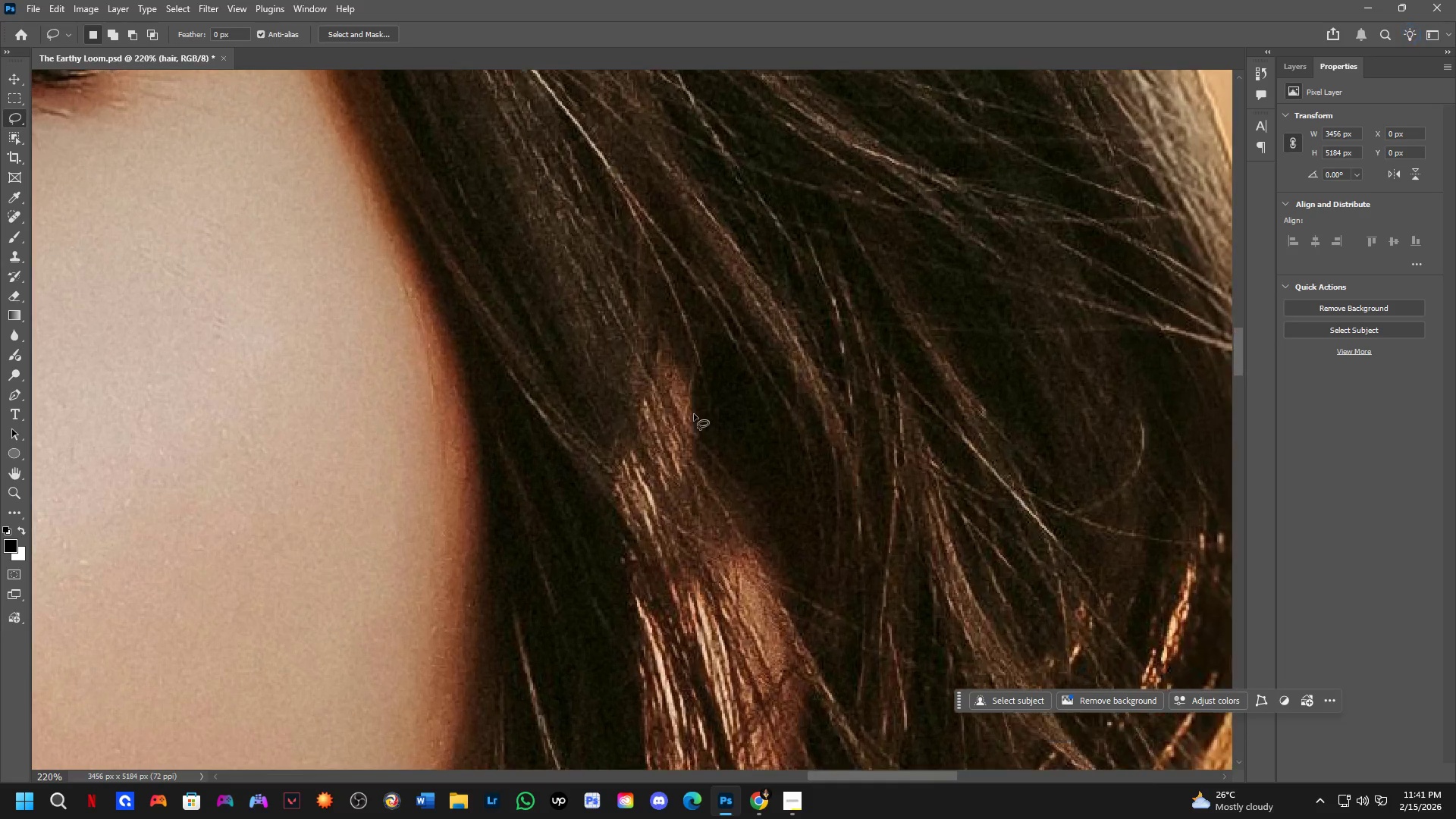 
key(Shift+ShiftLeft)
 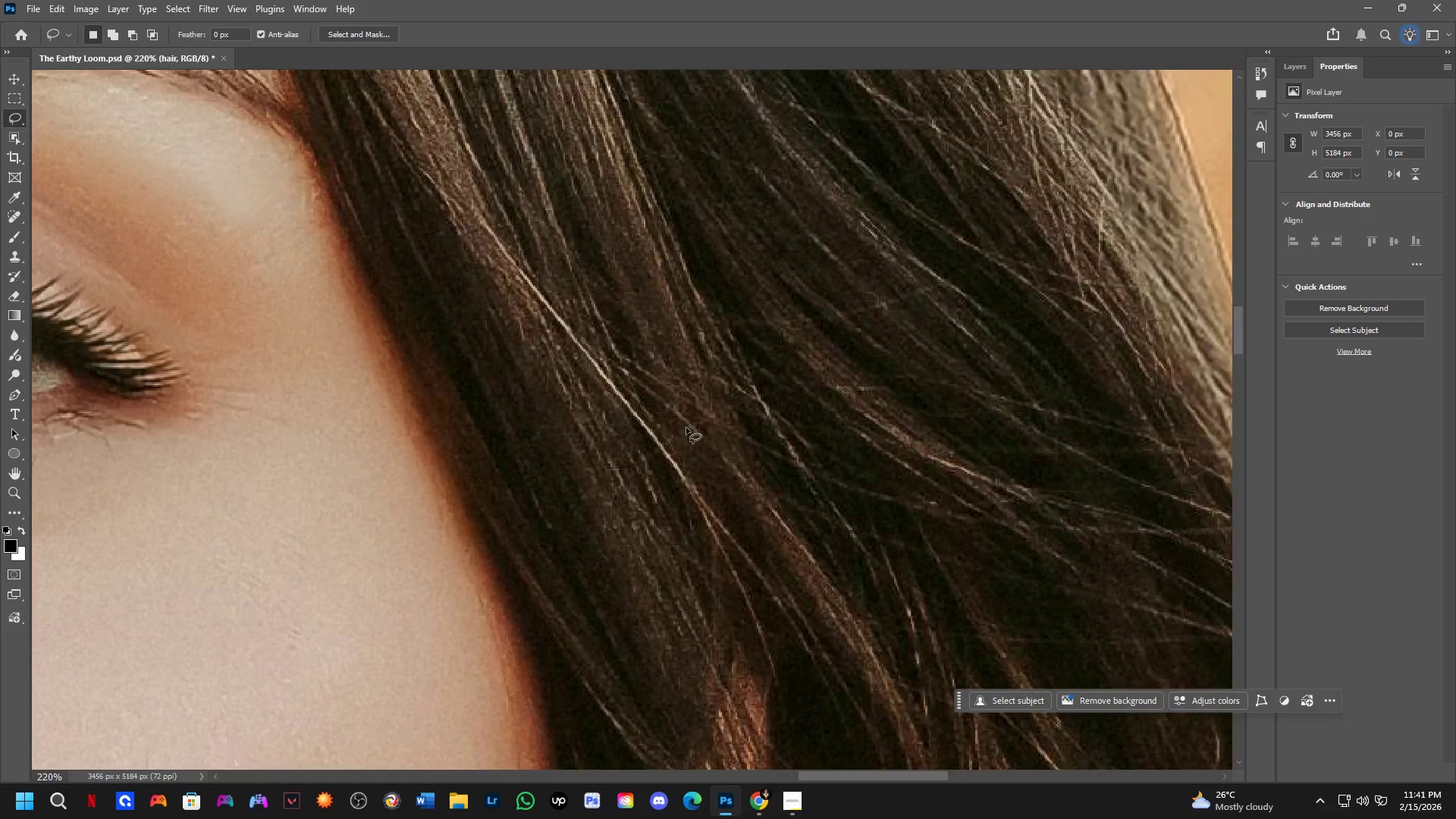 
key(Shift+ShiftLeft)
 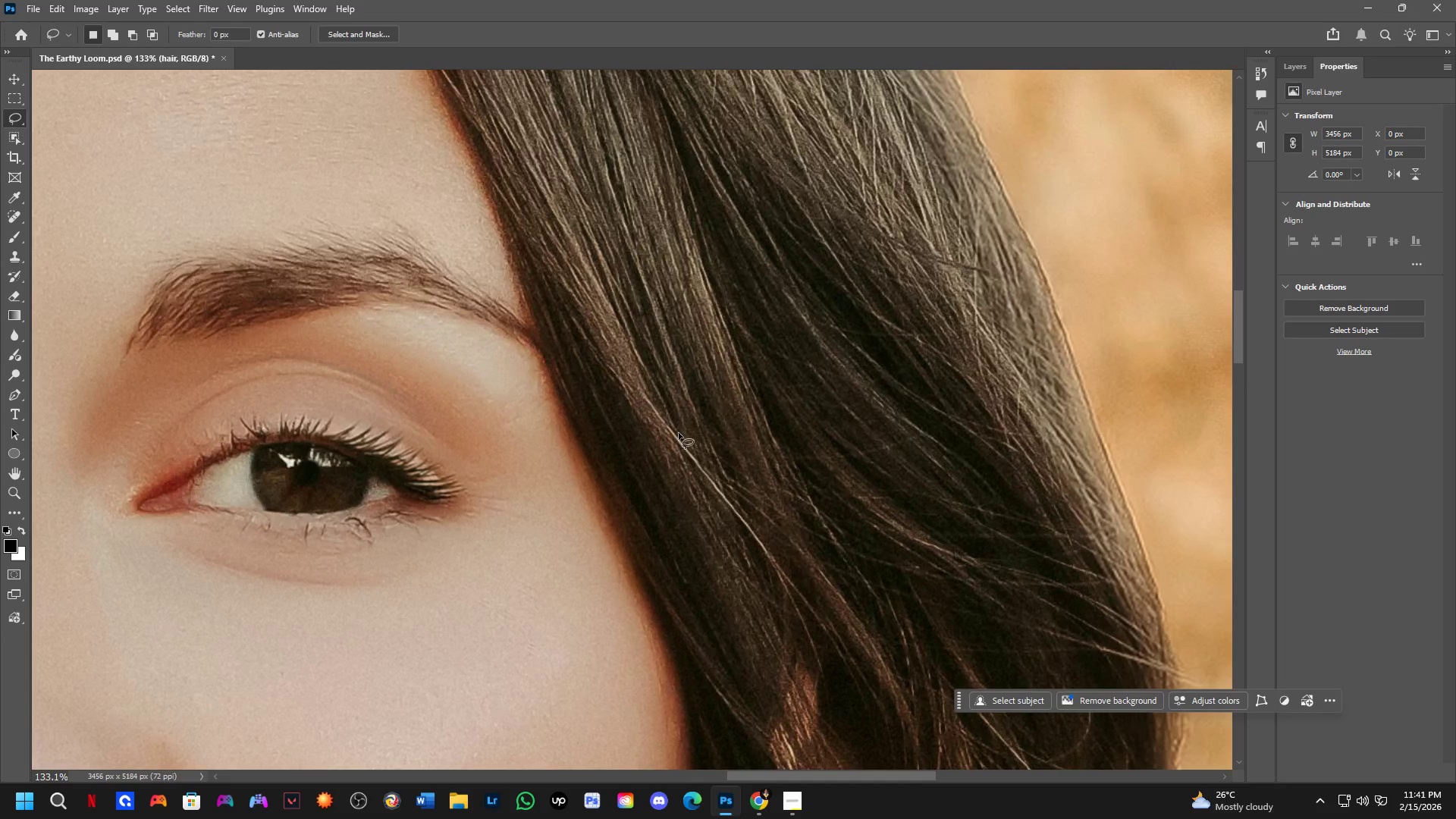 
key(Shift+ShiftLeft)
 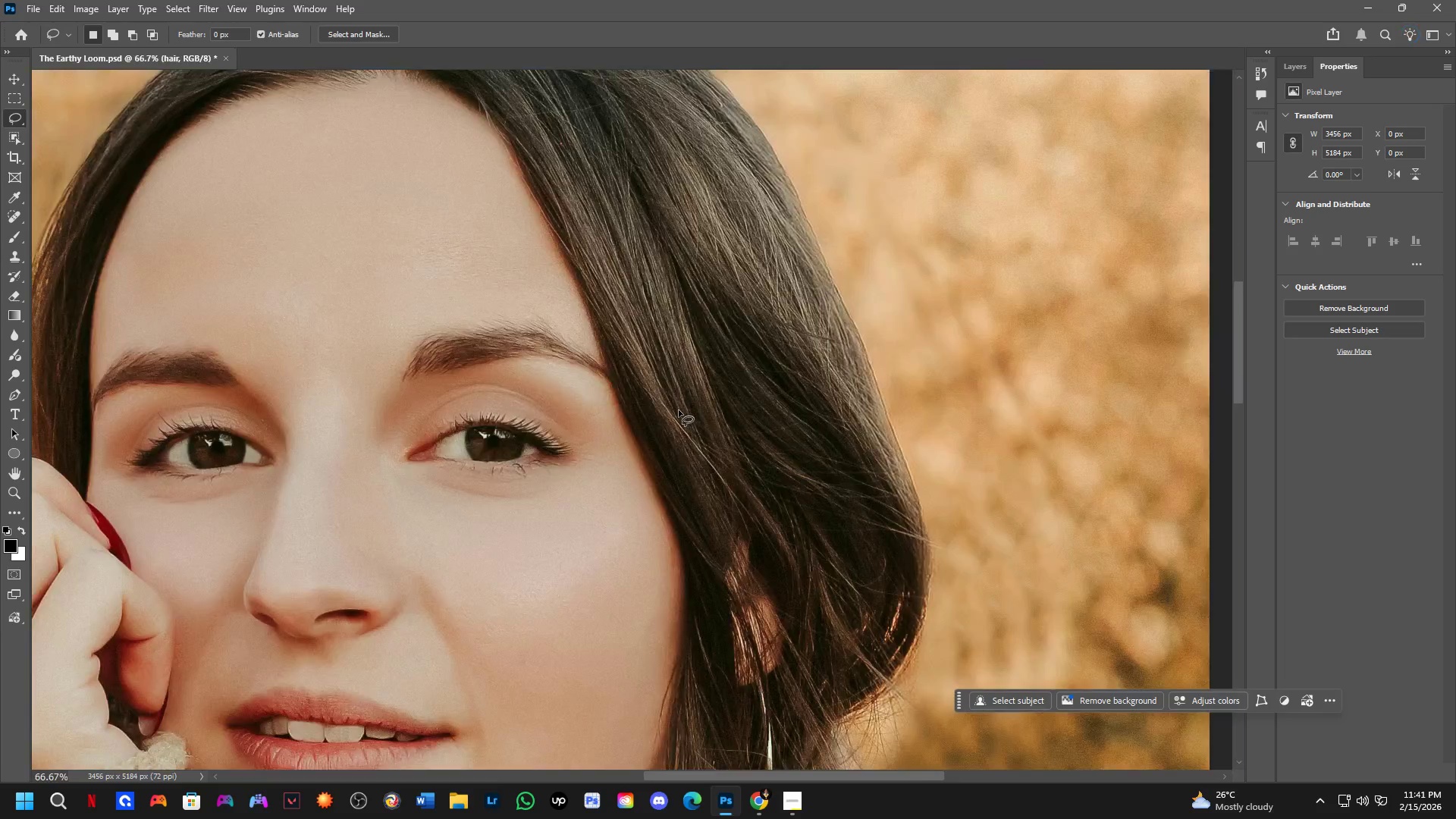 
scroll: coordinate [661, 431], scroll_direction: up, amount: 1.0
 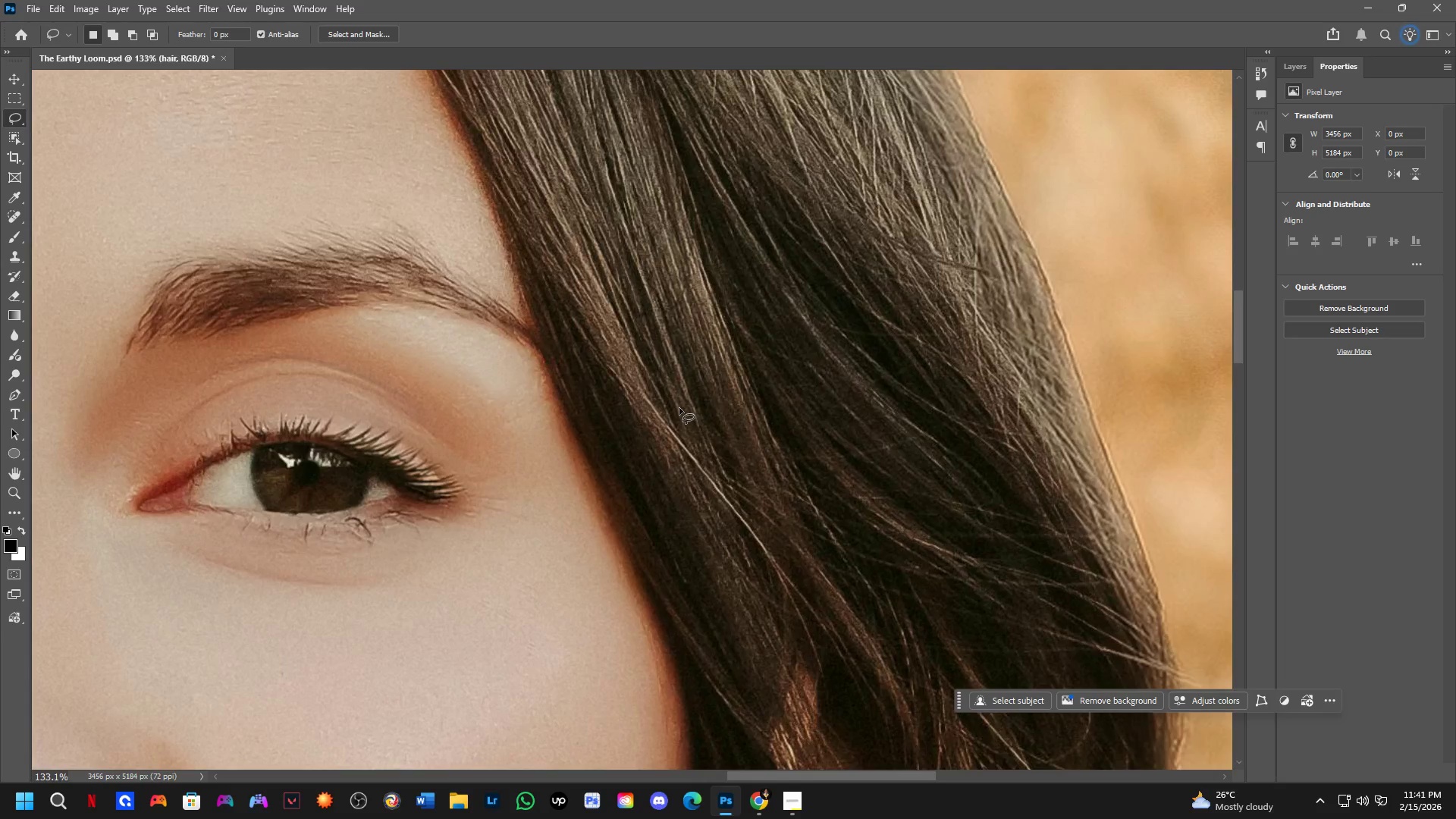 
key(Shift+ShiftLeft)
 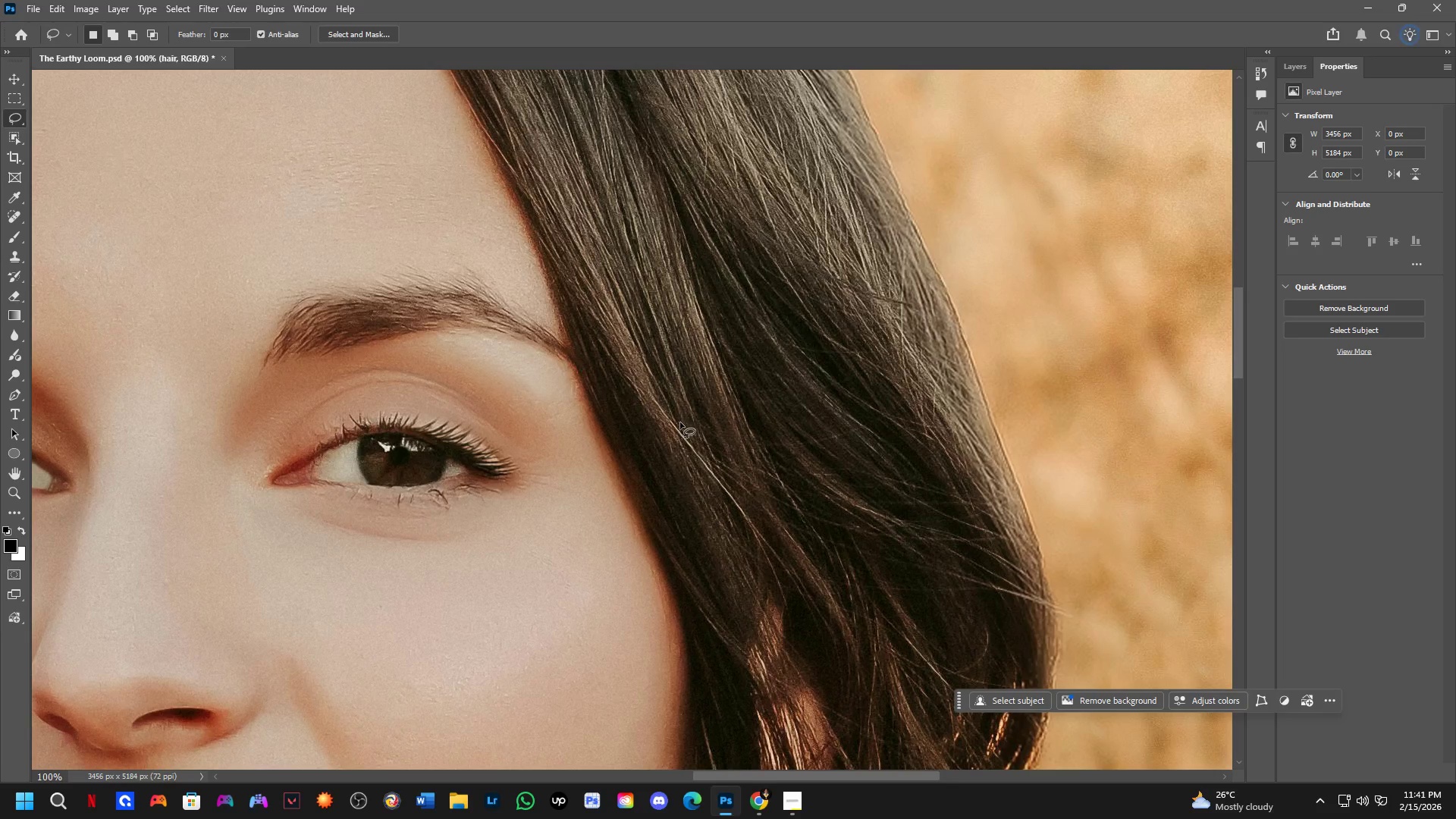 
scroll: coordinate [679, 410], scroll_direction: down, amount: 3.0
 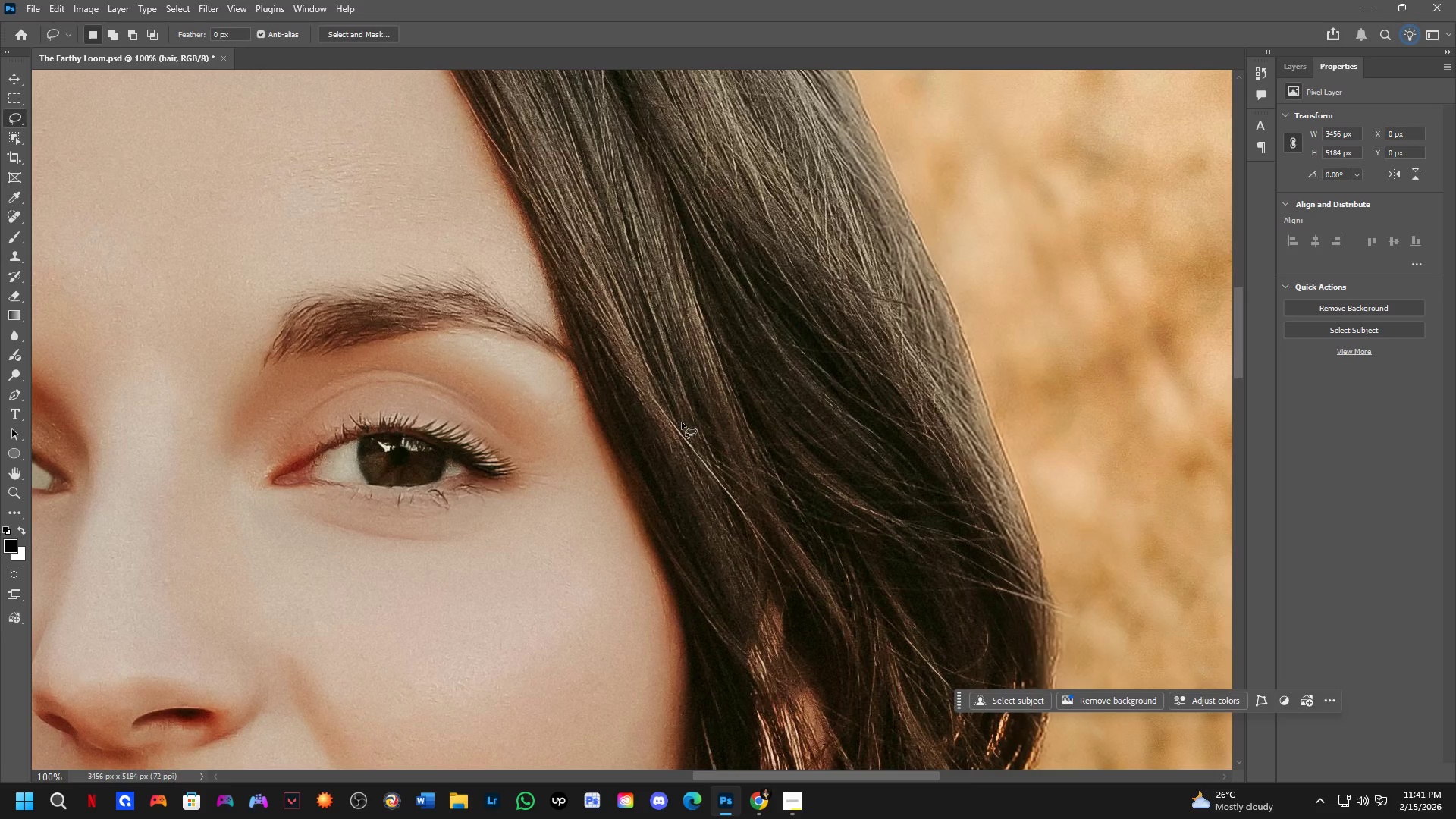 
left_click_drag(start_coordinate=[682, 422], to_coordinate=[723, 456])
 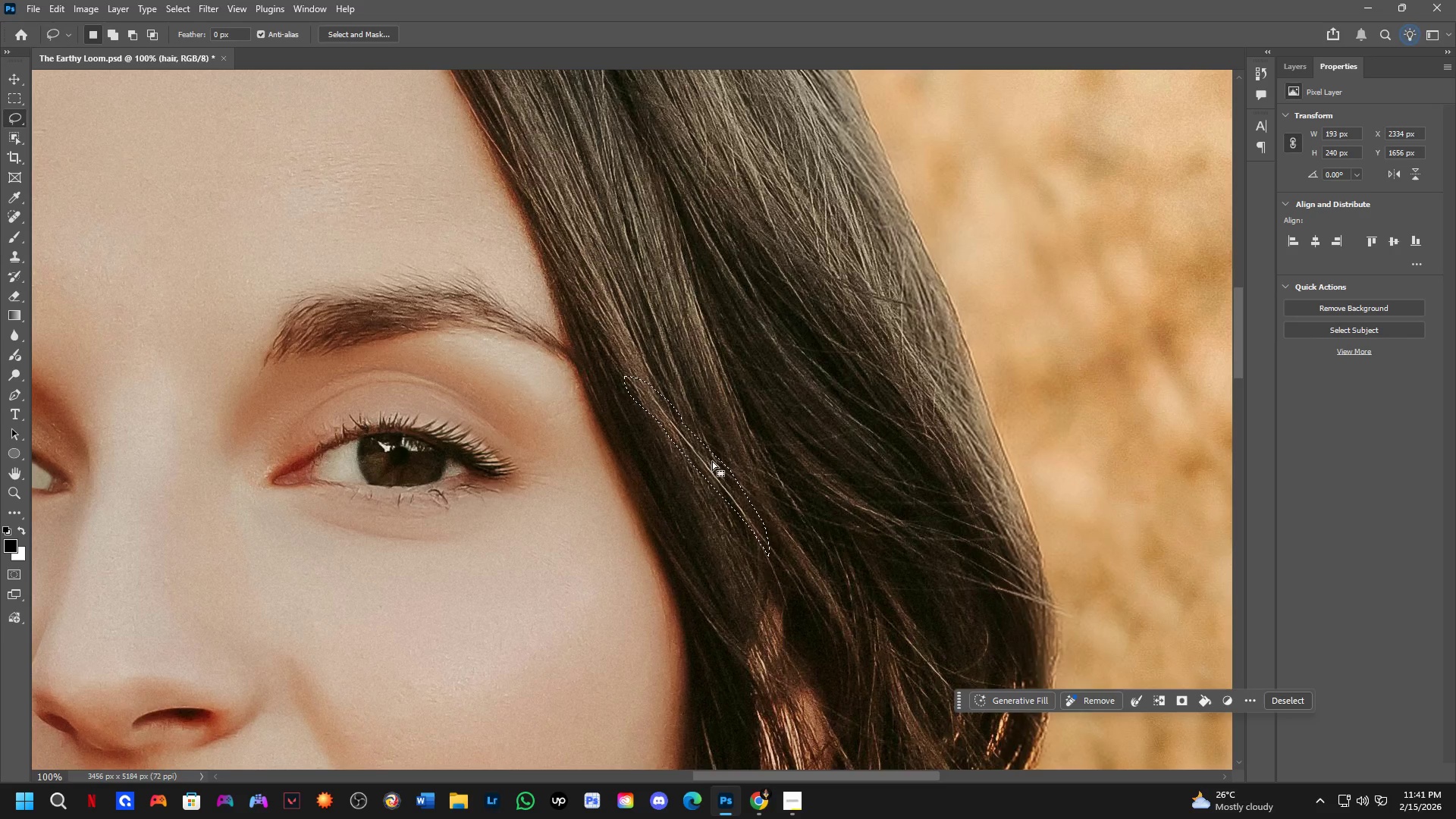 
hold_key(key=ShiftLeft, duration=0.38)
left_click_drag(start_coordinate=[716, 485], to_coordinate=[769, 529])
 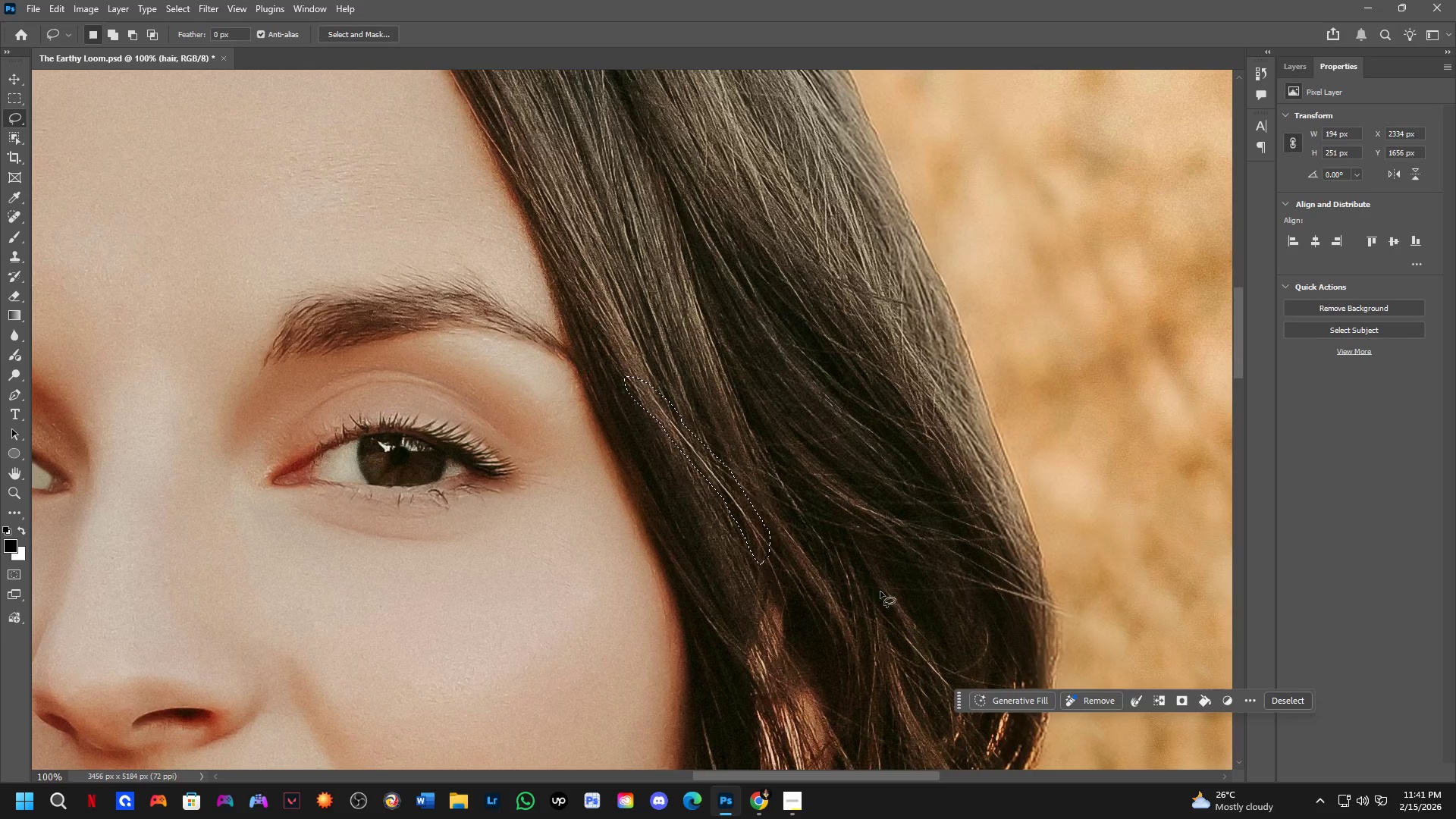 
hold_key(key=Space, duration=0.58)
 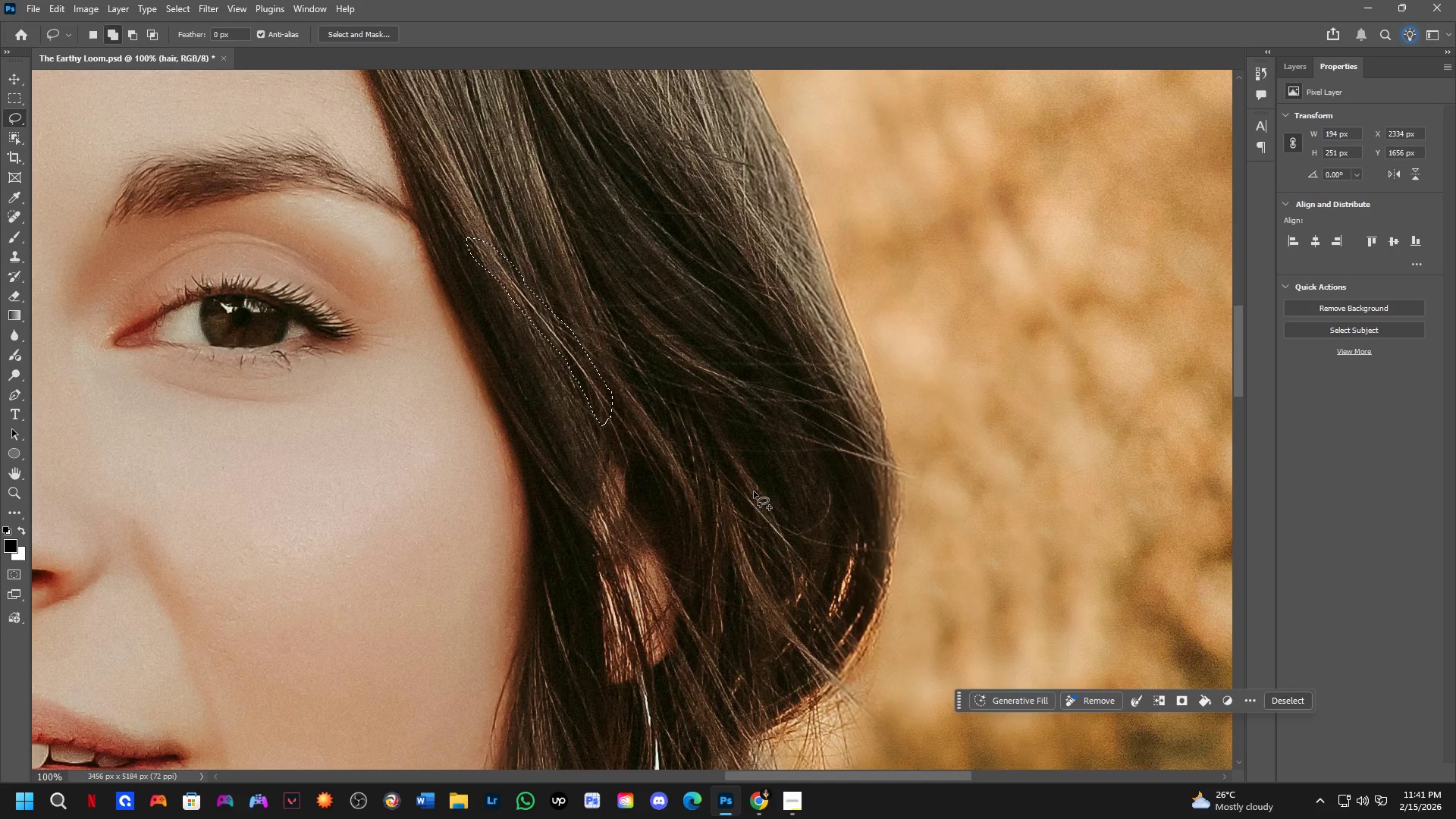 
left_click_drag(start_coordinate=[907, 607], to_coordinate=[749, 468])
 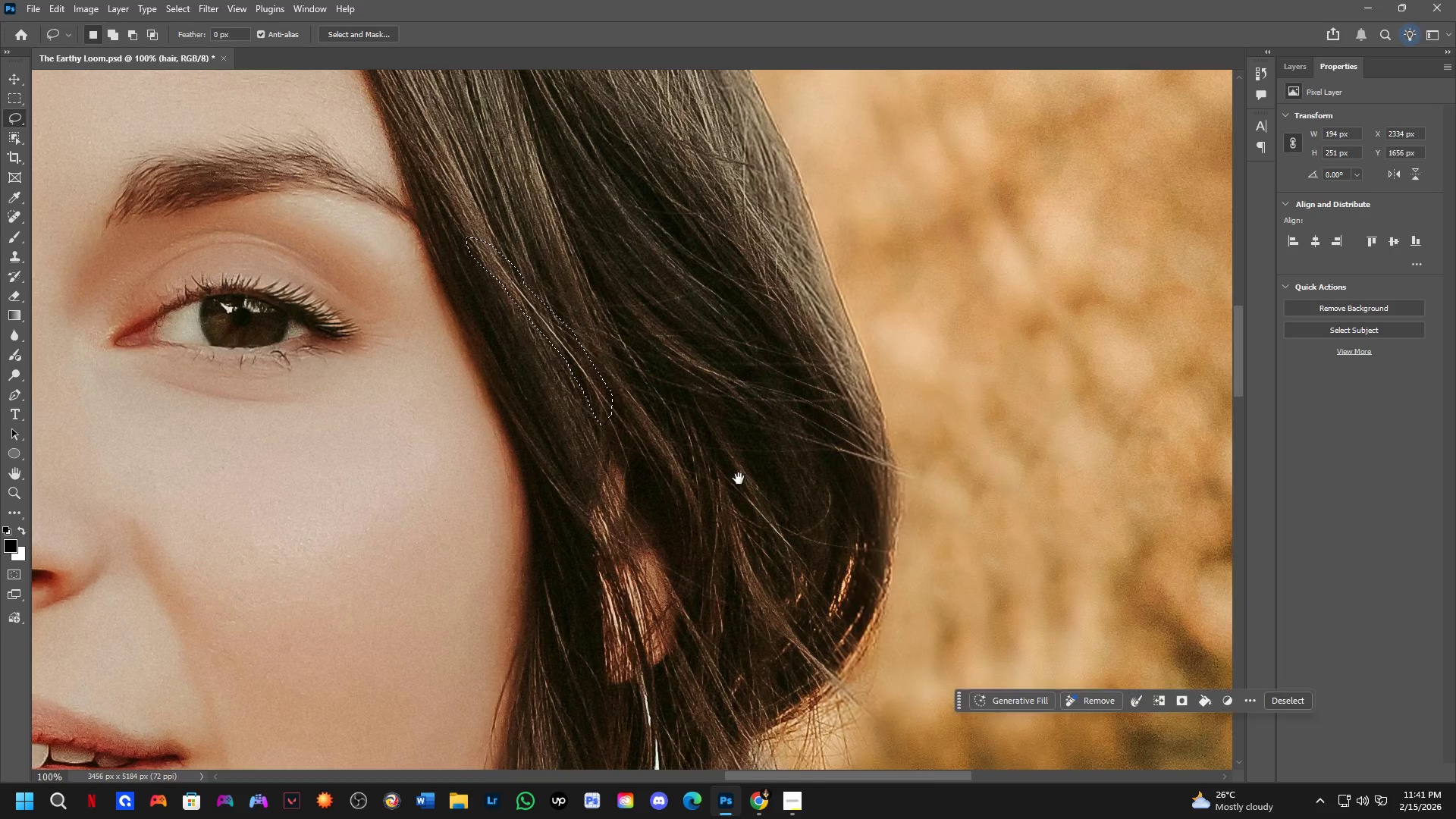 
hold_key(key=Space, duration=2.41)
 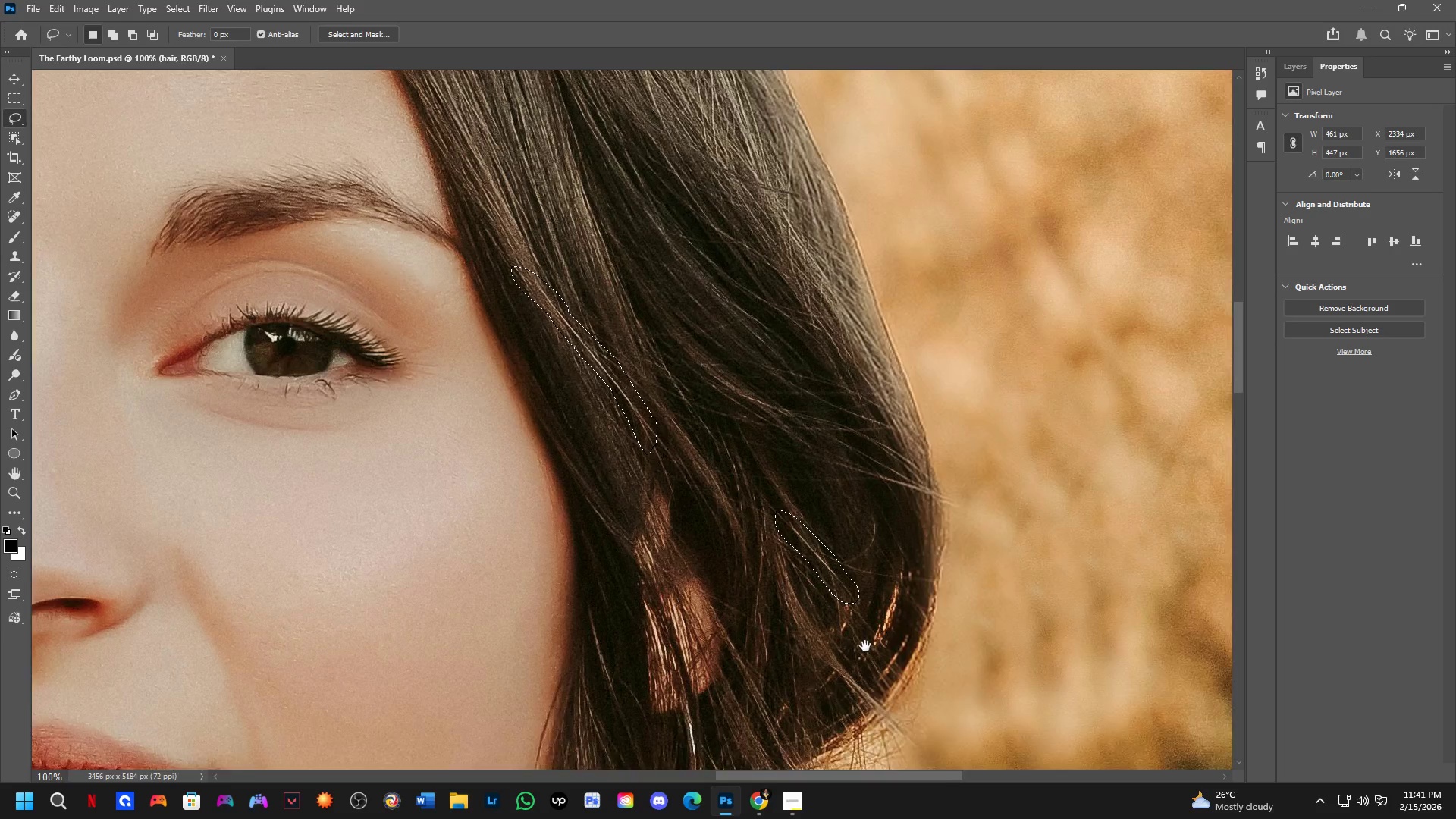 
hold_key(key=ShiftLeft, duration=0.38)
left_click_drag(start_coordinate=[754, 491], to_coordinate=[787, 522])
 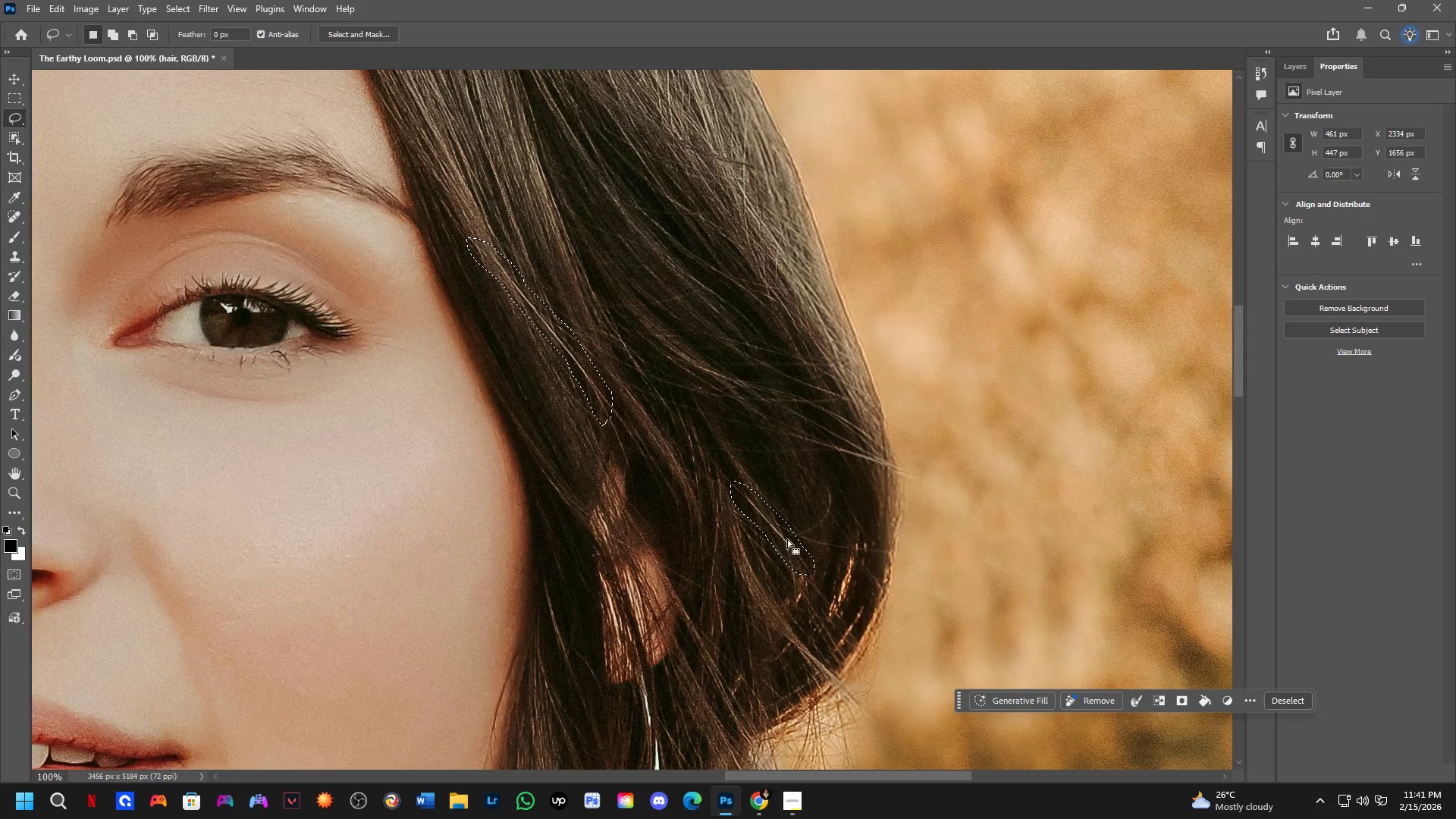 
hold_key(key=Space, duration=1.5)
 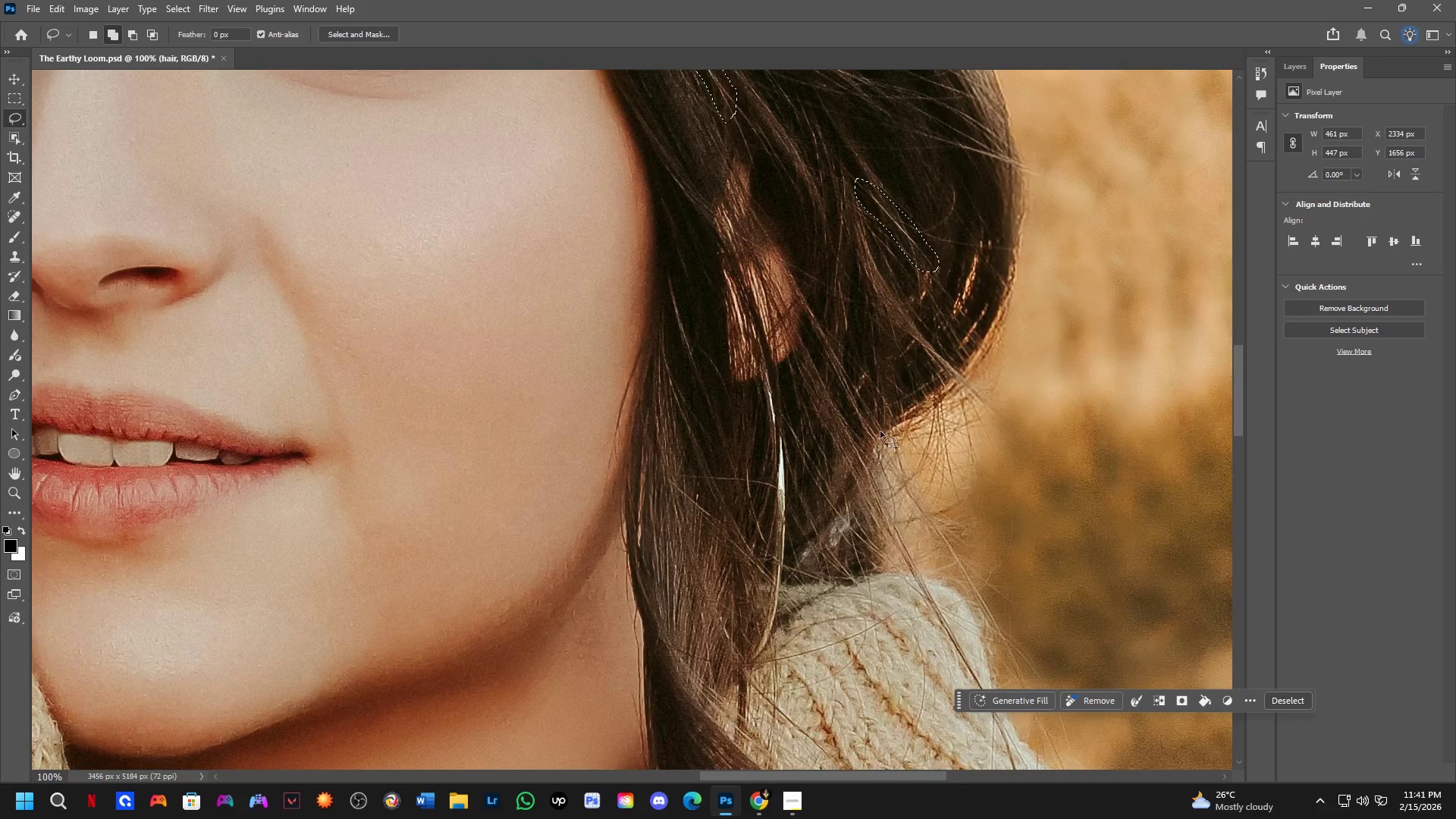 
left_click_drag(start_coordinate=[802, 598], to_coordinate=[926, 296])
 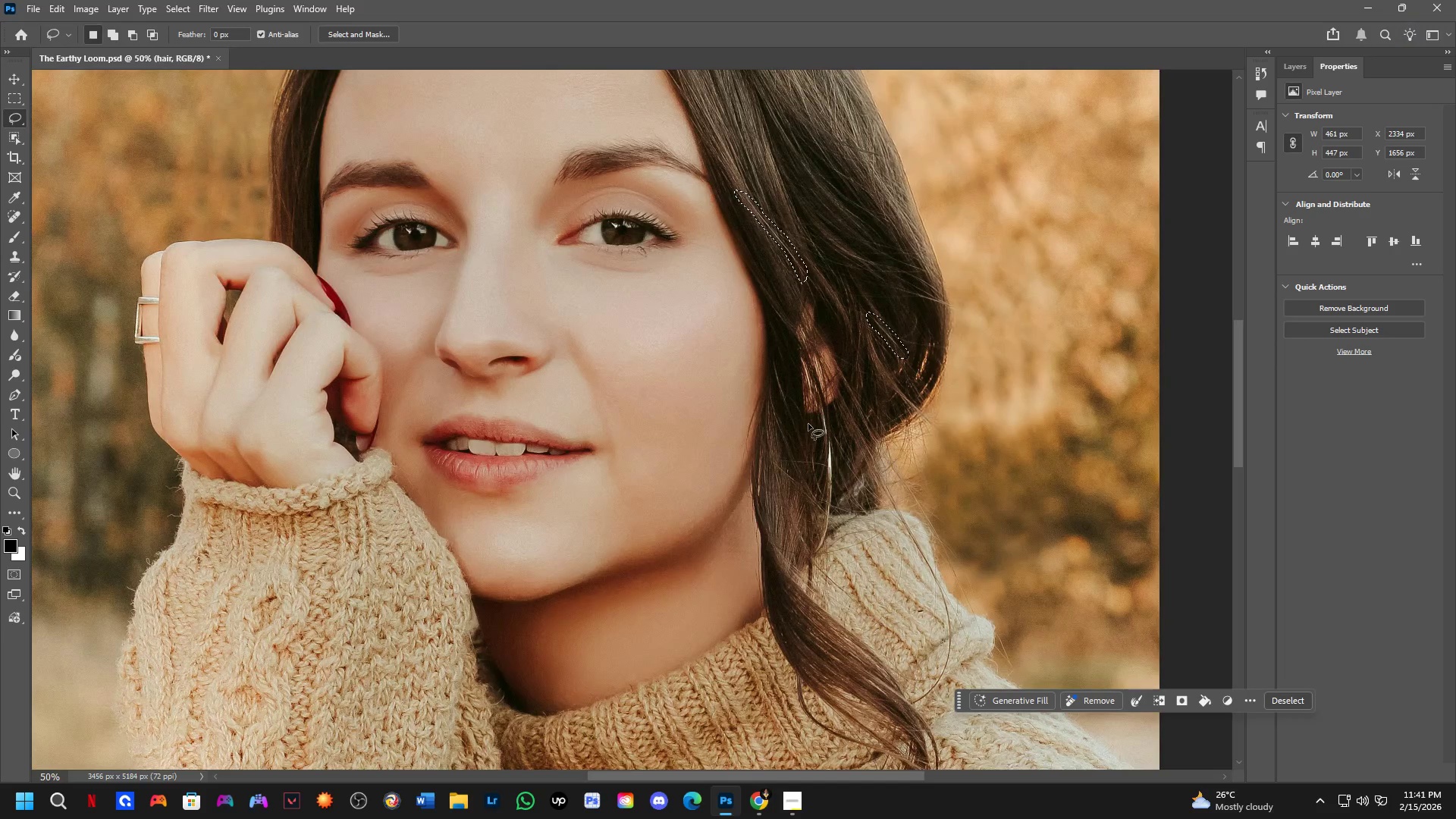 
hold_key(key=Space, duration=0.45)
 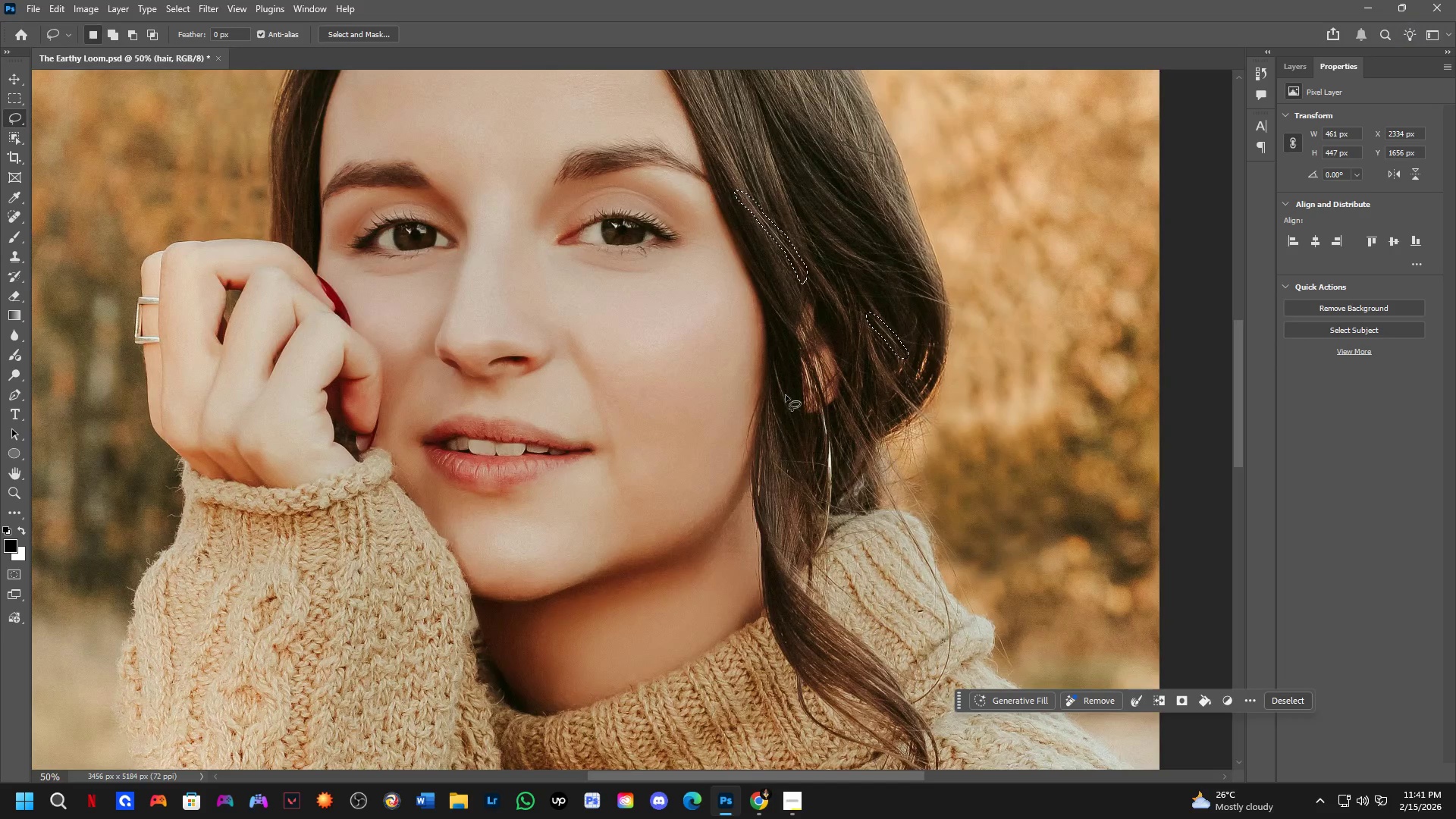 
key(Shift+ShiftLeft)
 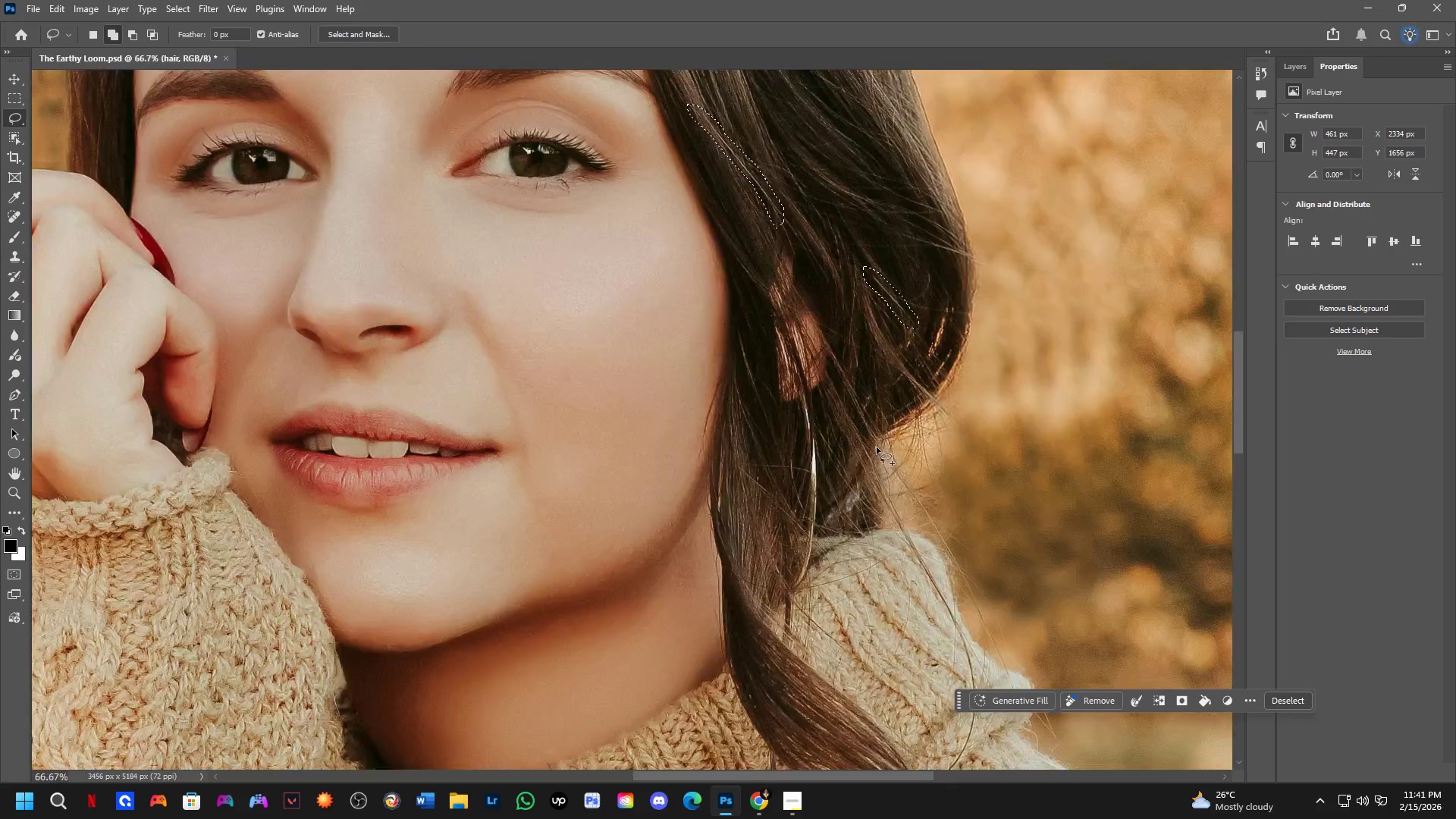 
key(Shift+ShiftLeft)
 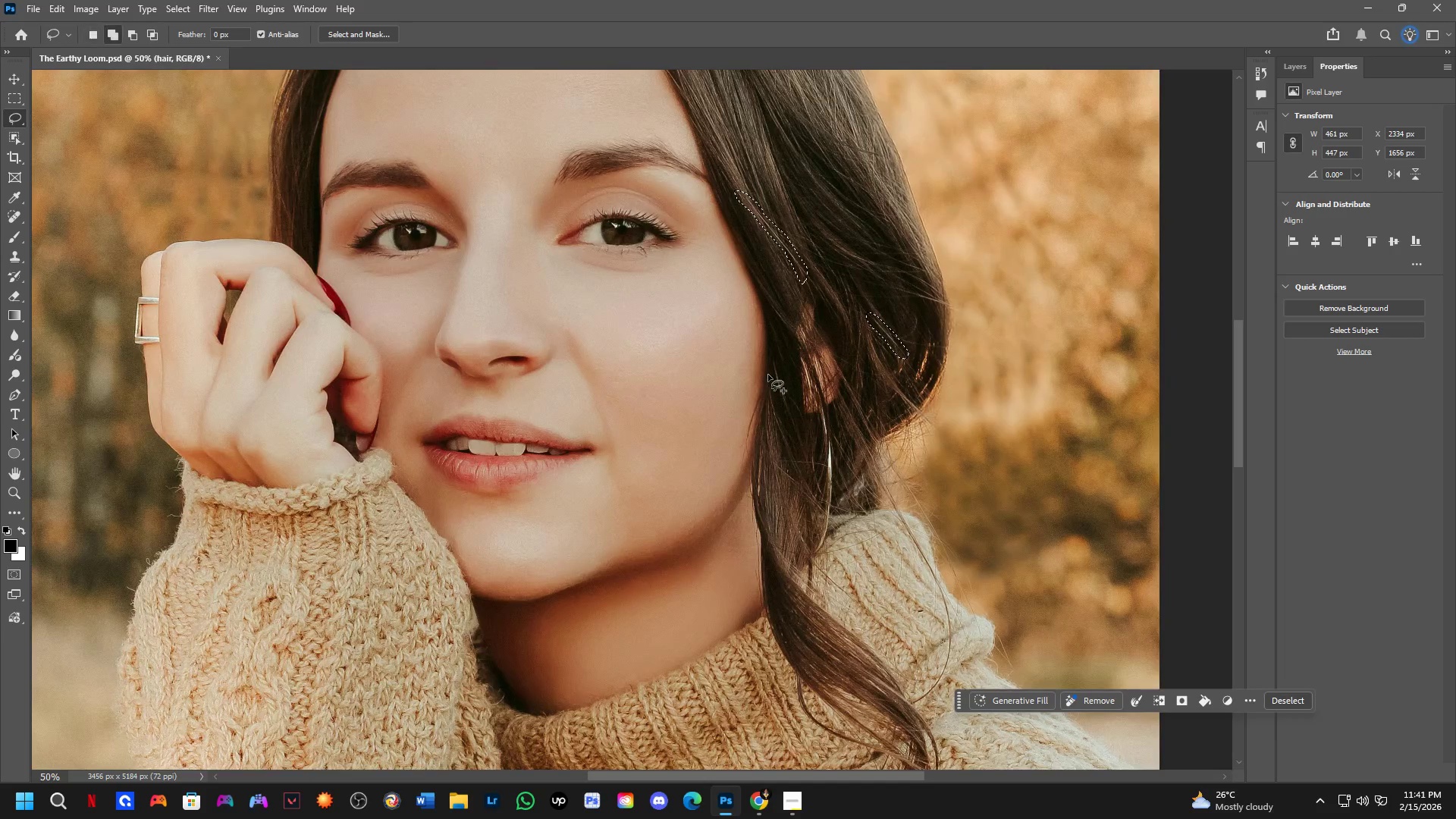 
scroll: coordinate [877, 447], scroll_direction: down, amount: 2.0
 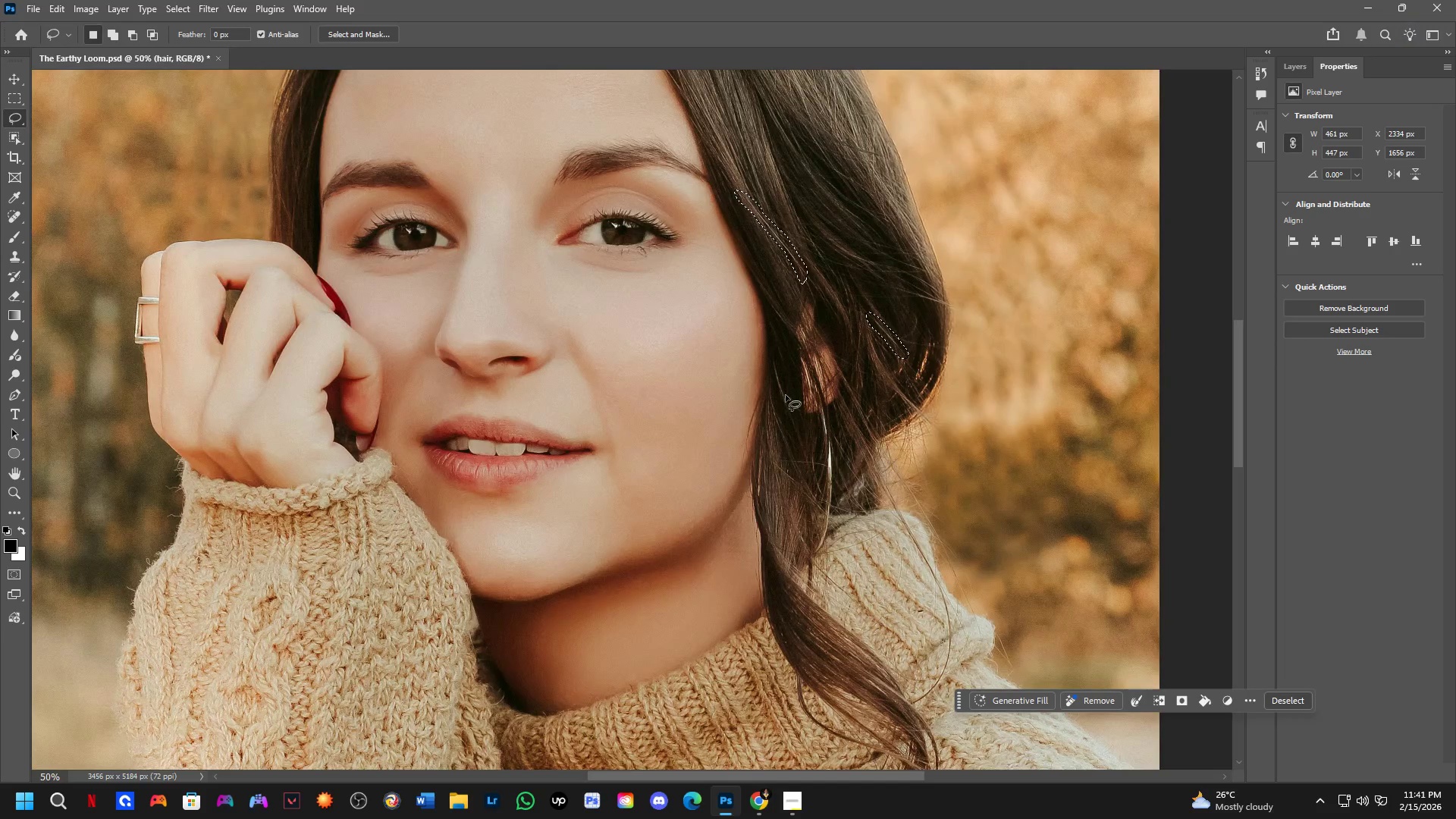 
hold_key(key=ShiftLeft, duration=0.33)
left_click_drag(start_coordinate=[805, 327], to_coordinate=[829, 428])
 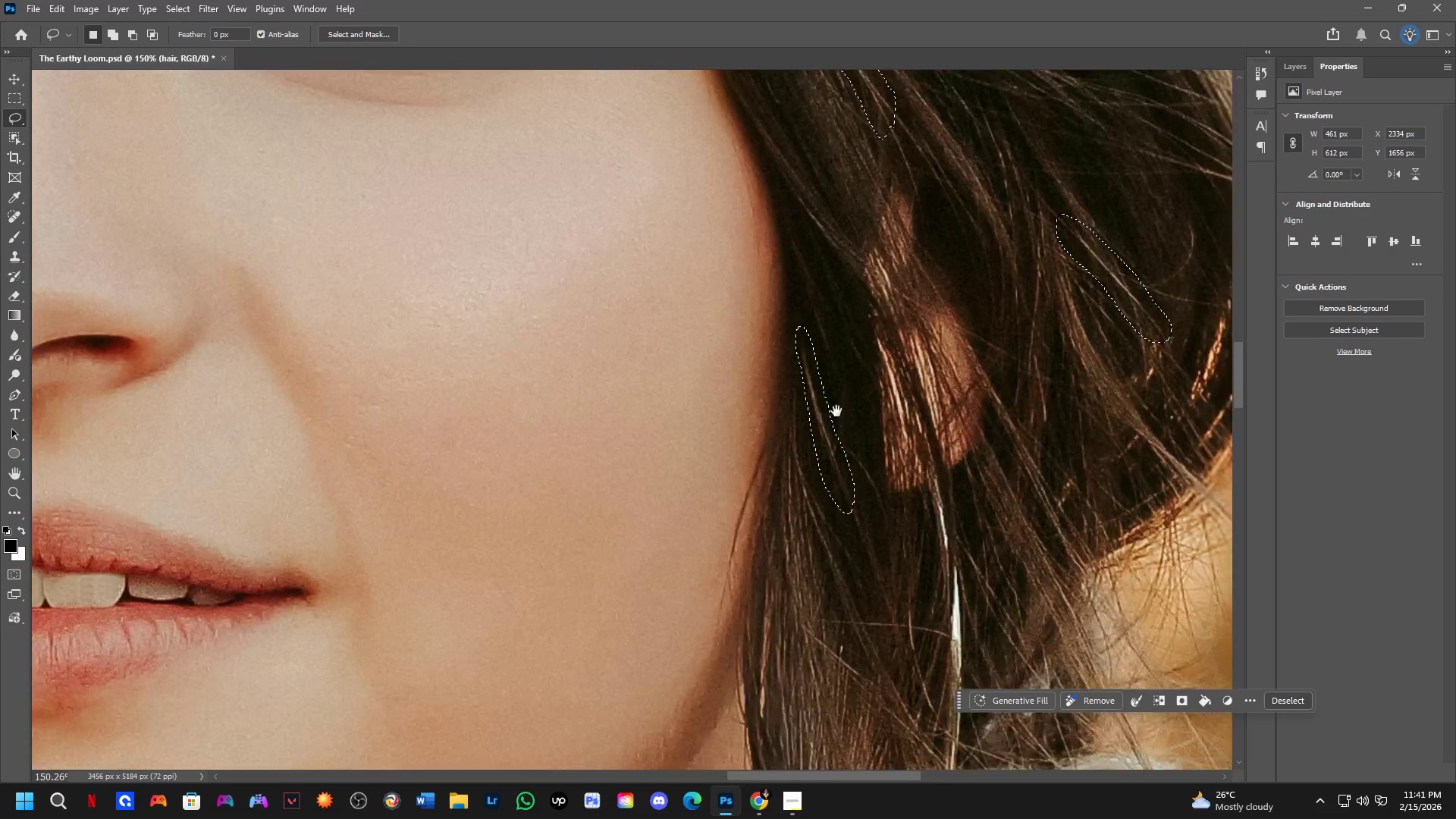 
scroll: coordinate [768, 373], scroll_direction: up, amount: 3.0
 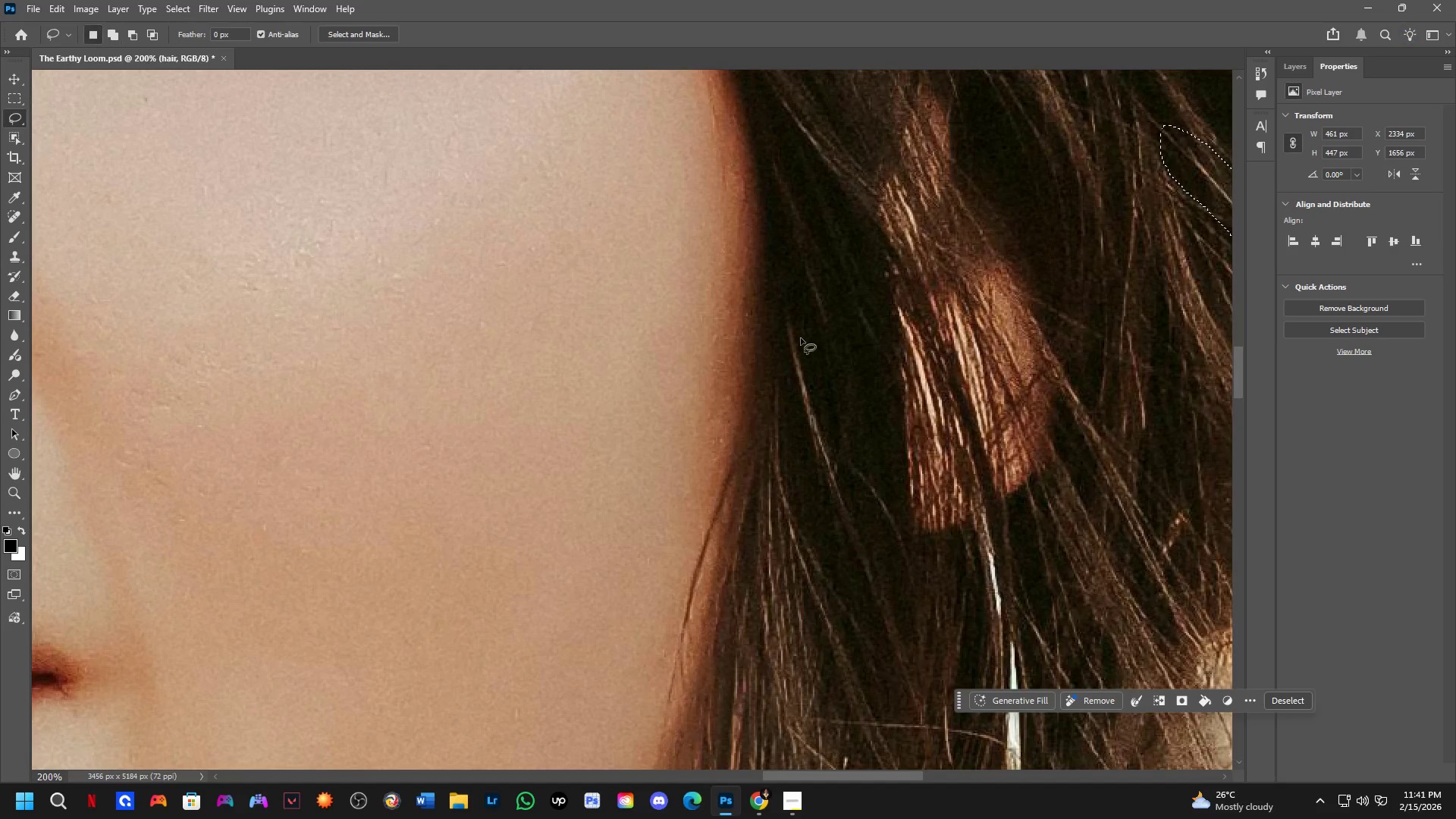 
key(Shift+ShiftLeft)
 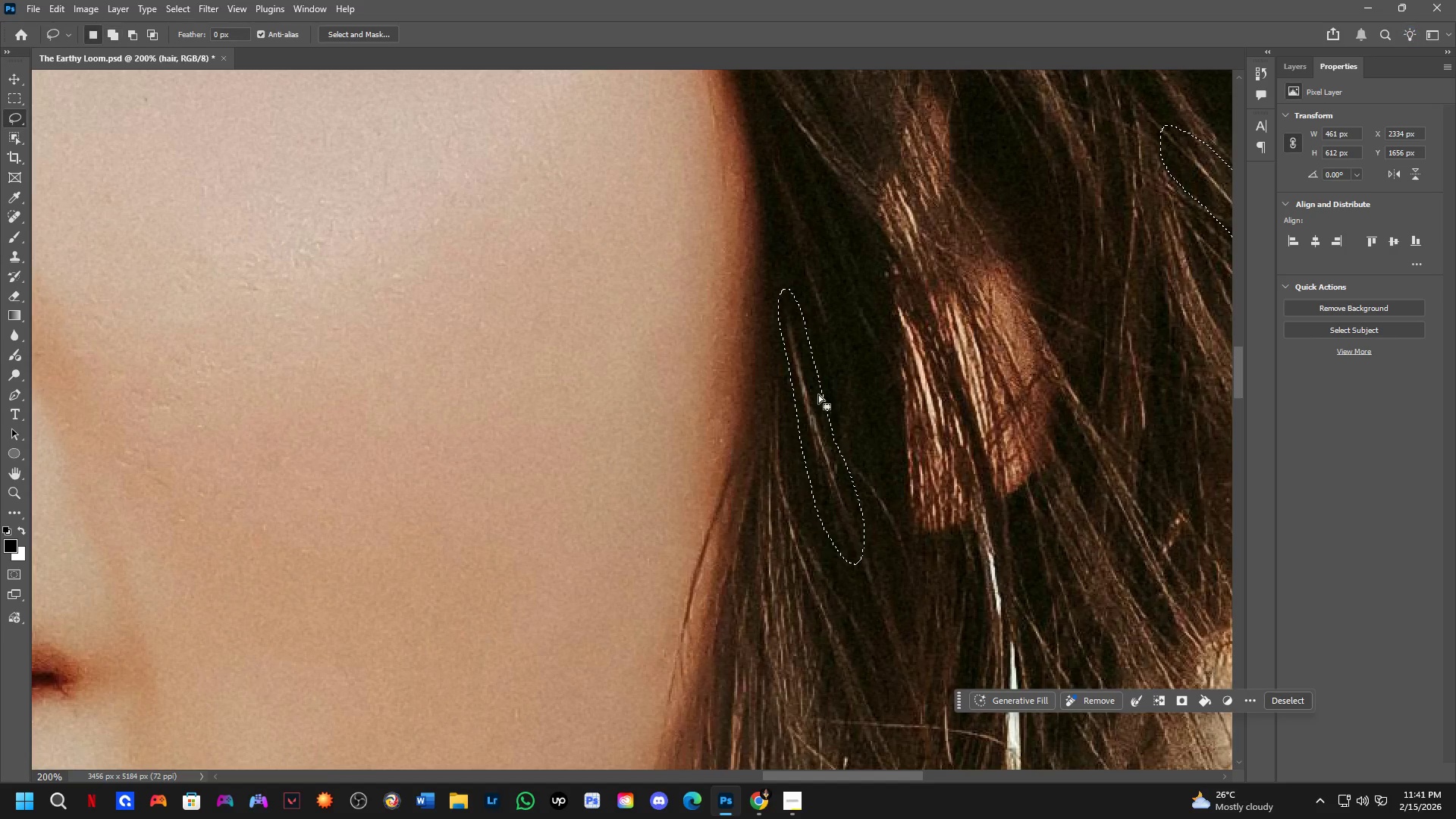 
key(Space)
 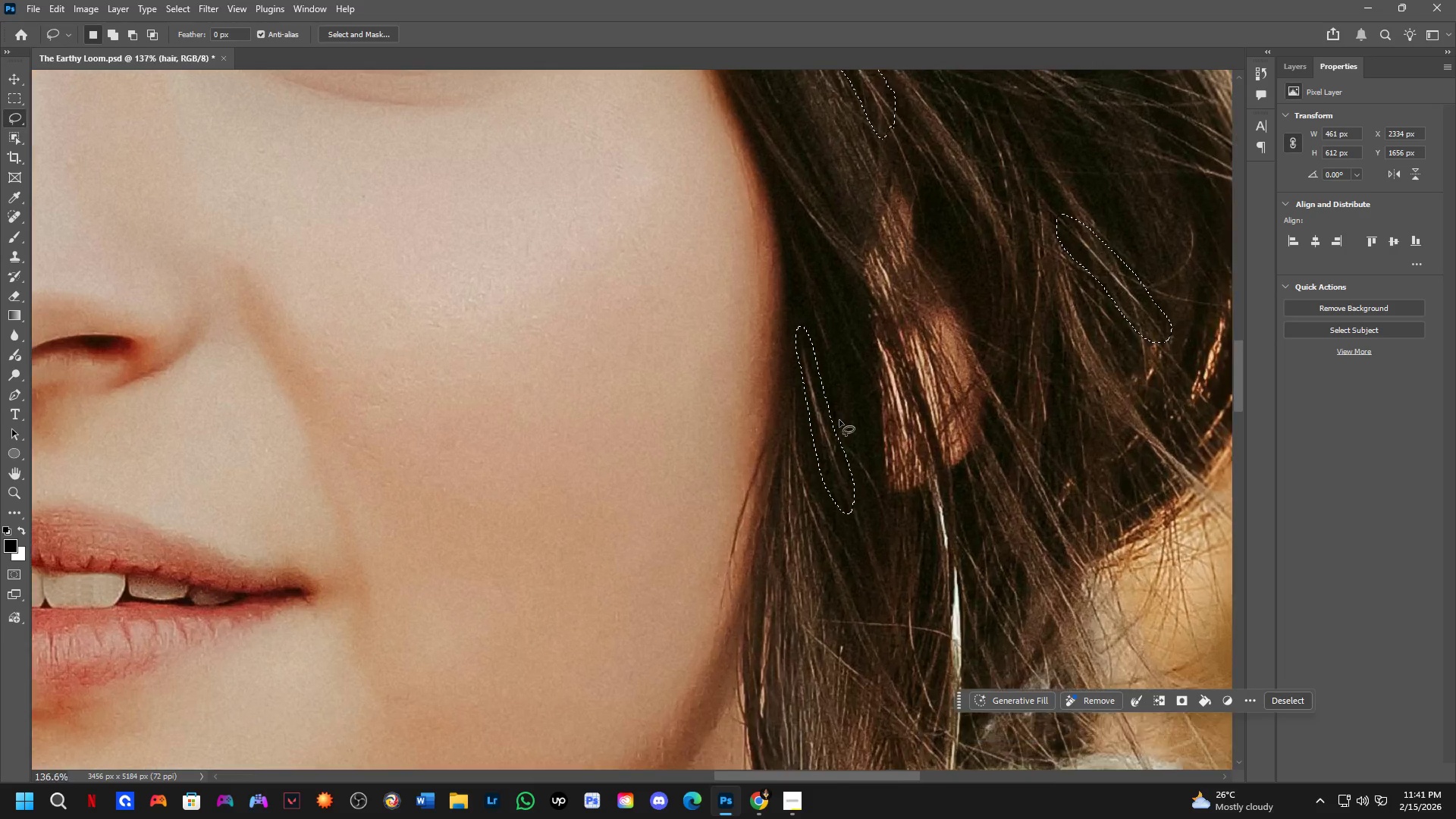 
hold_key(key=Space, duration=0.81)
 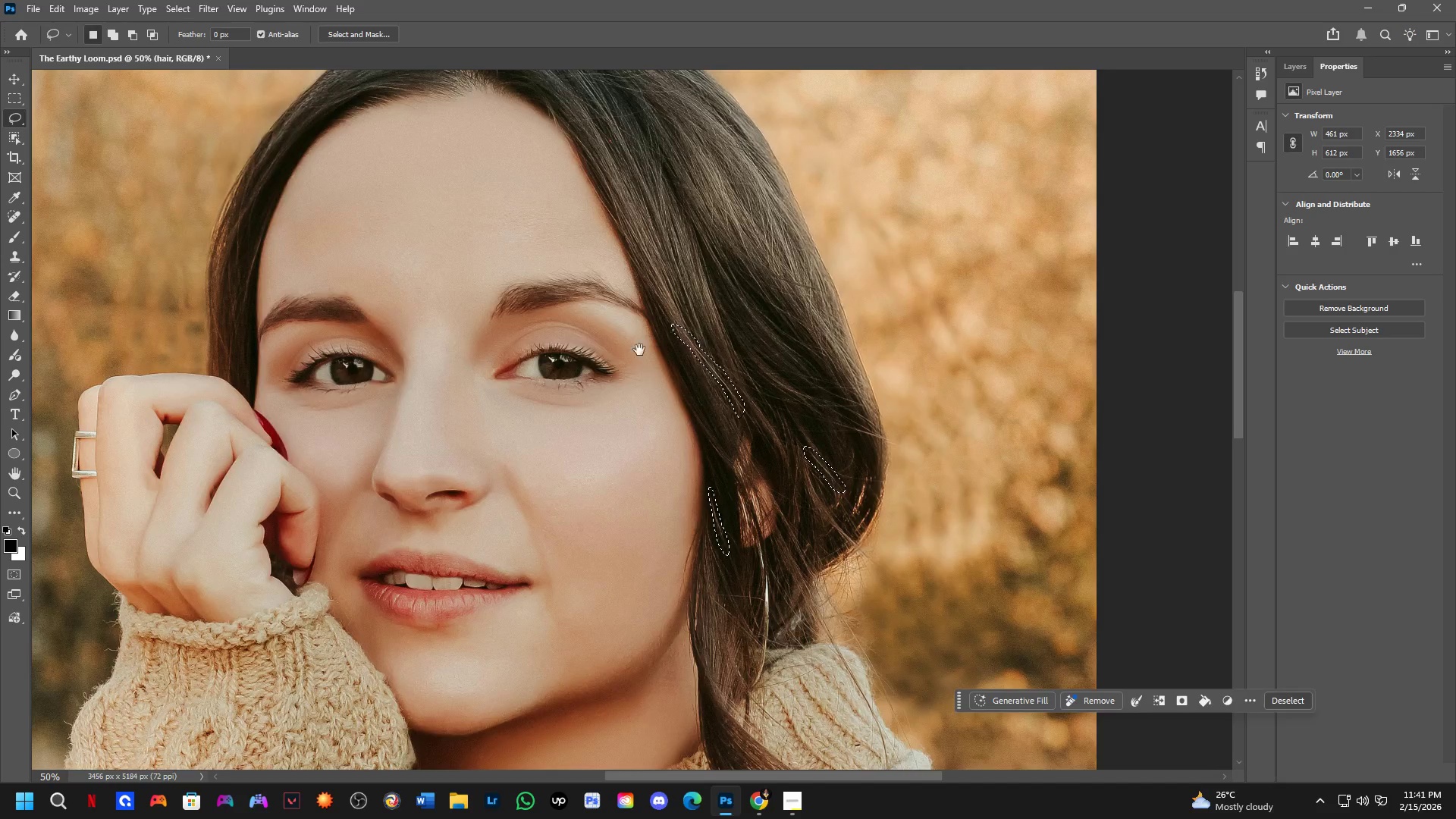 
left_click_drag(start_coordinate=[914, 407], to_coordinate=[780, 533])
 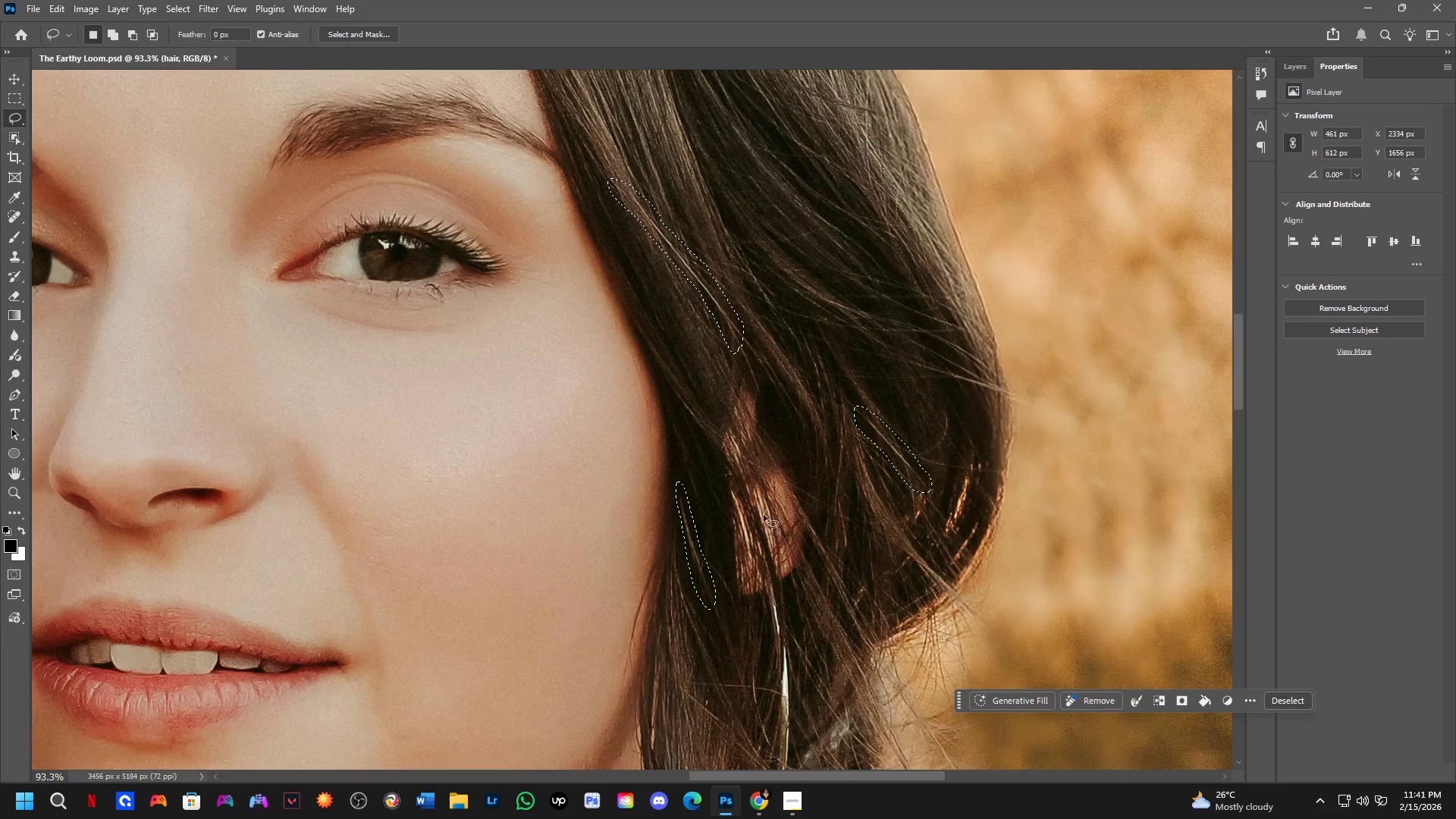 
scroll: coordinate [839, 420], scroll_direction: down, amount: 8.0
 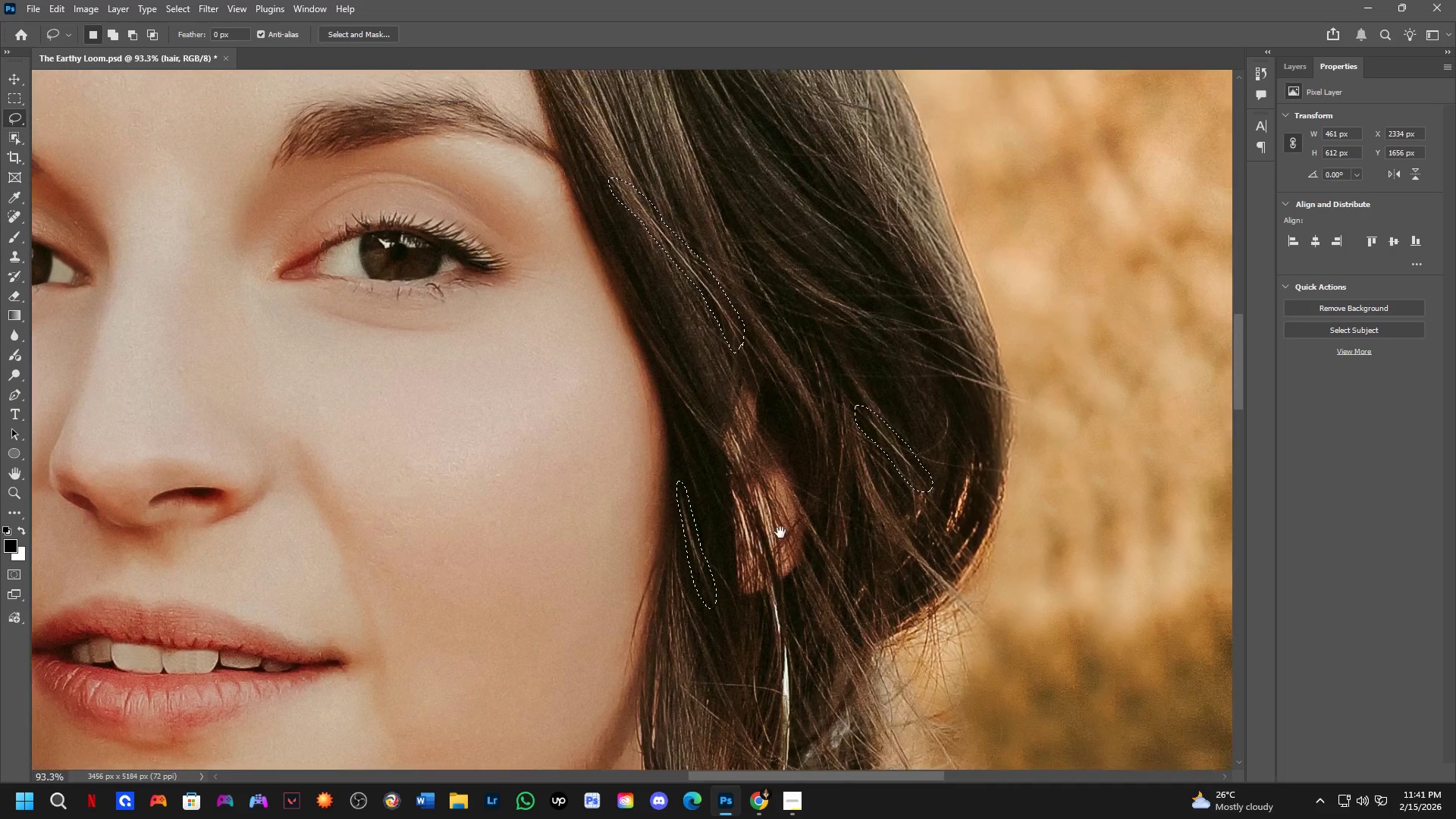 
key(Shift+ShiftLeft)
 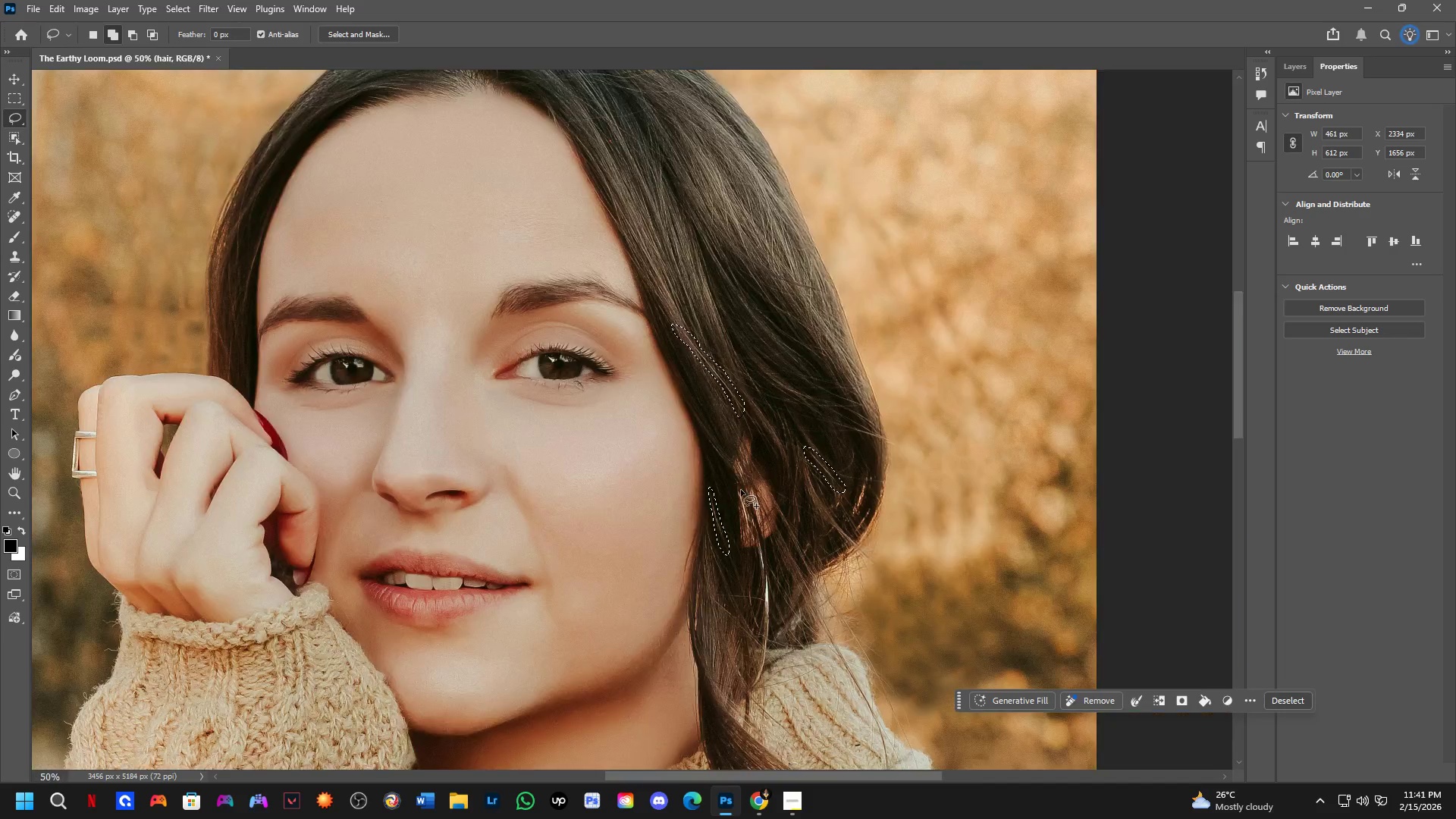 
hold_key(key=Space, duration=0.88)
 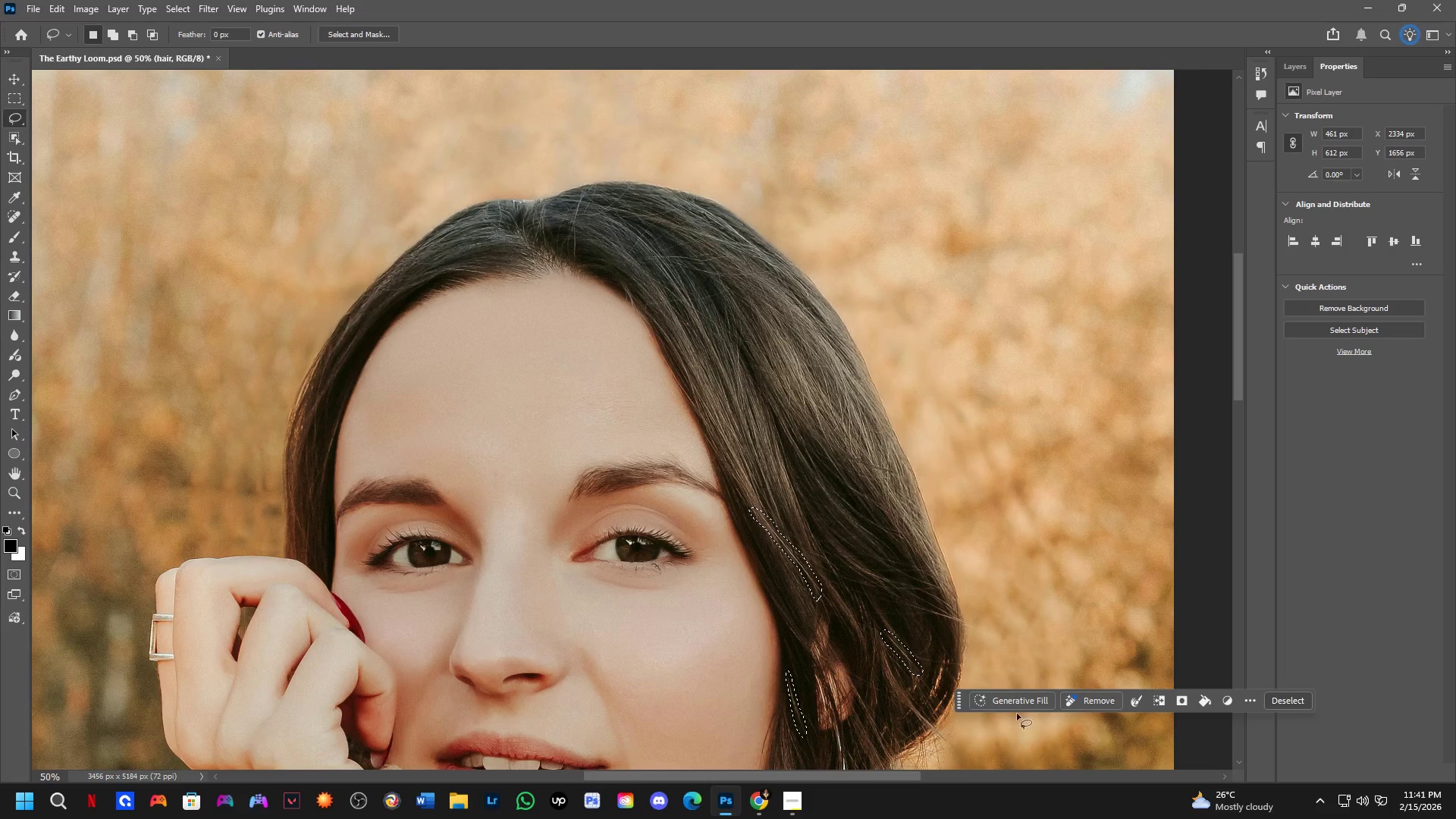 
left_click_drag(start_coordinate=[641, 369], to_coordinate=[718, 551])
 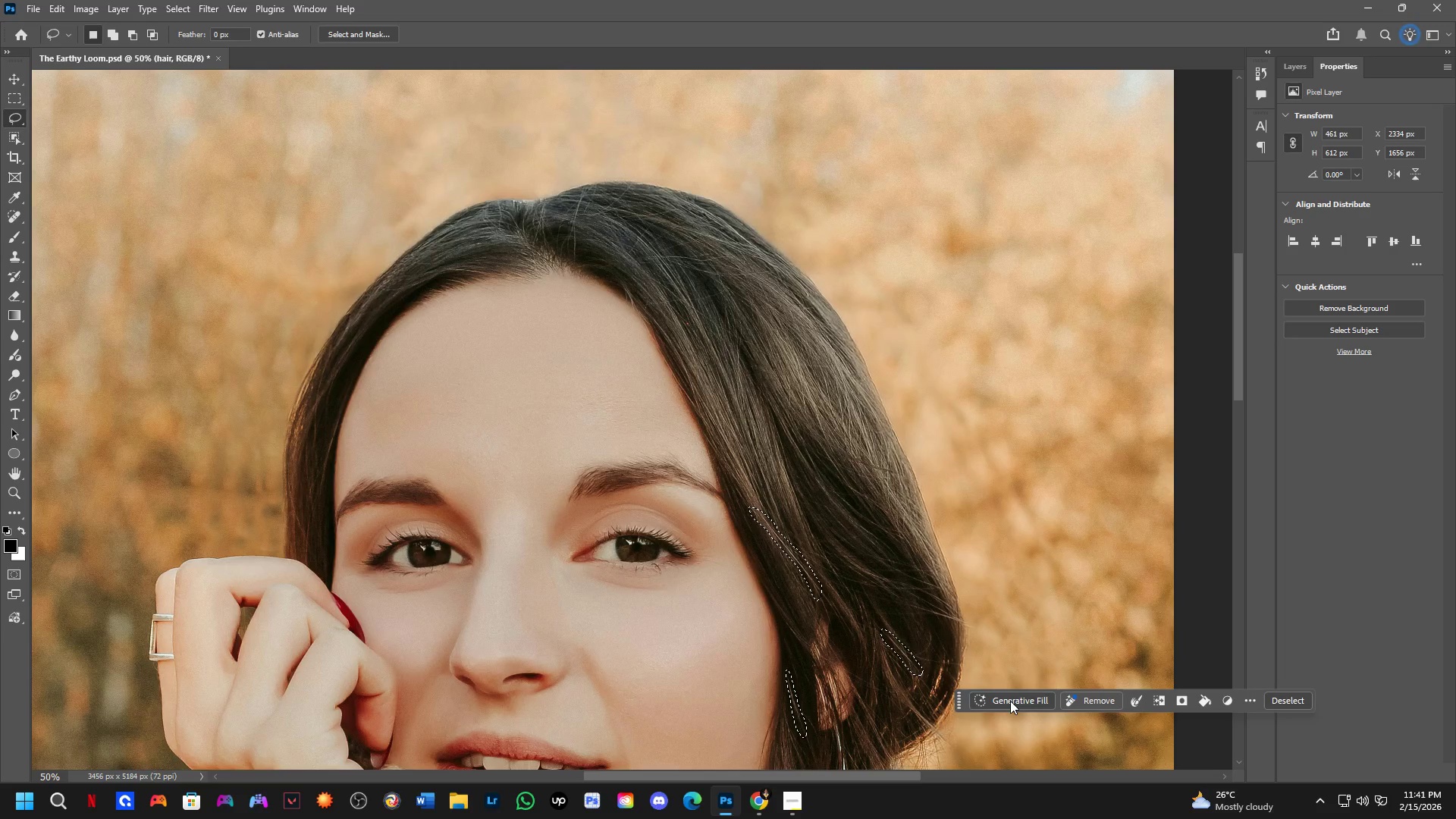 
scroll: coordinate [745, 494], scroll_direction: down, amount: 3.0
 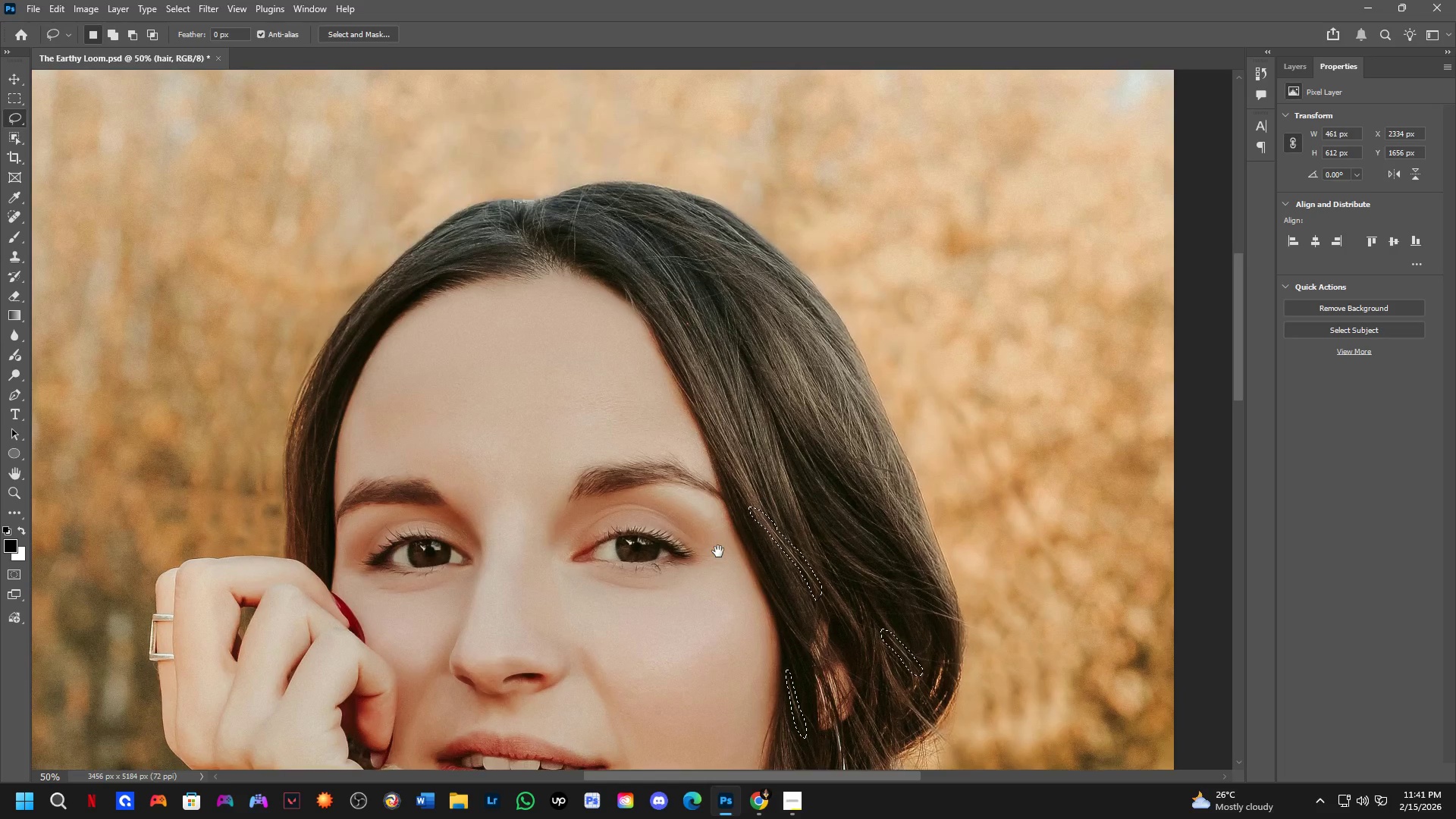 
left_click([1009, 698])
 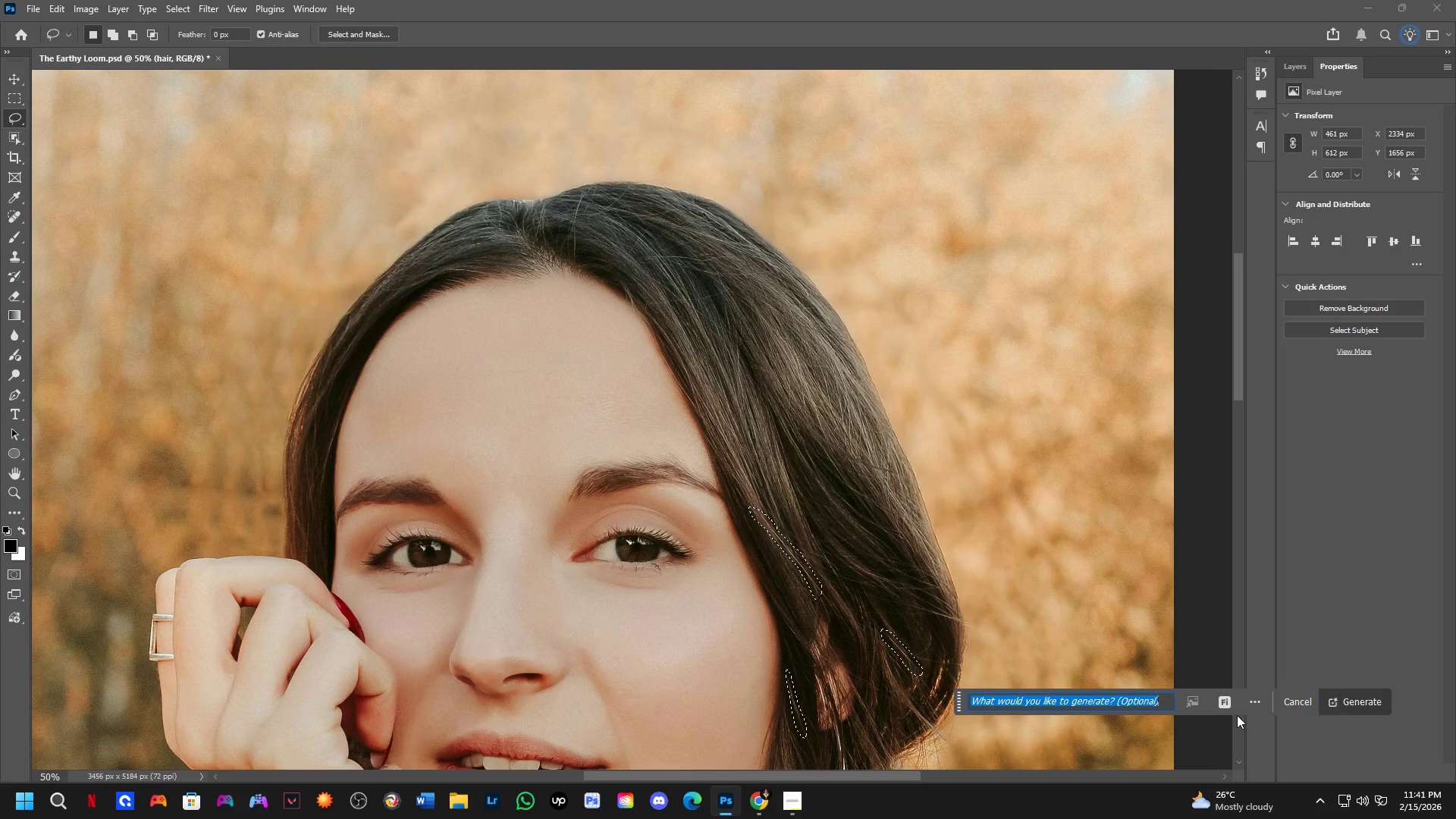 
left_click([1367, 696])
 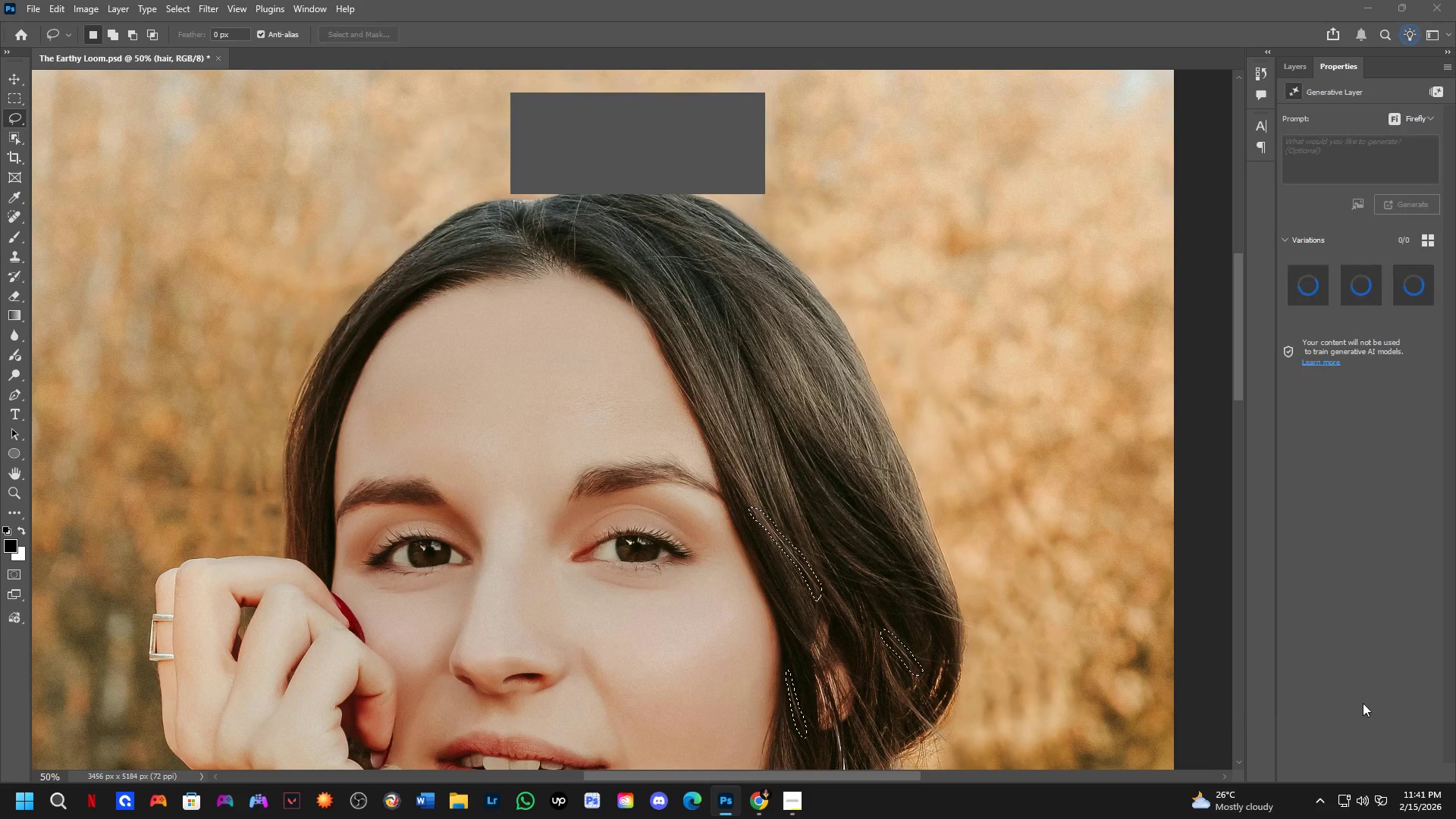 
key(Alt+Tab)